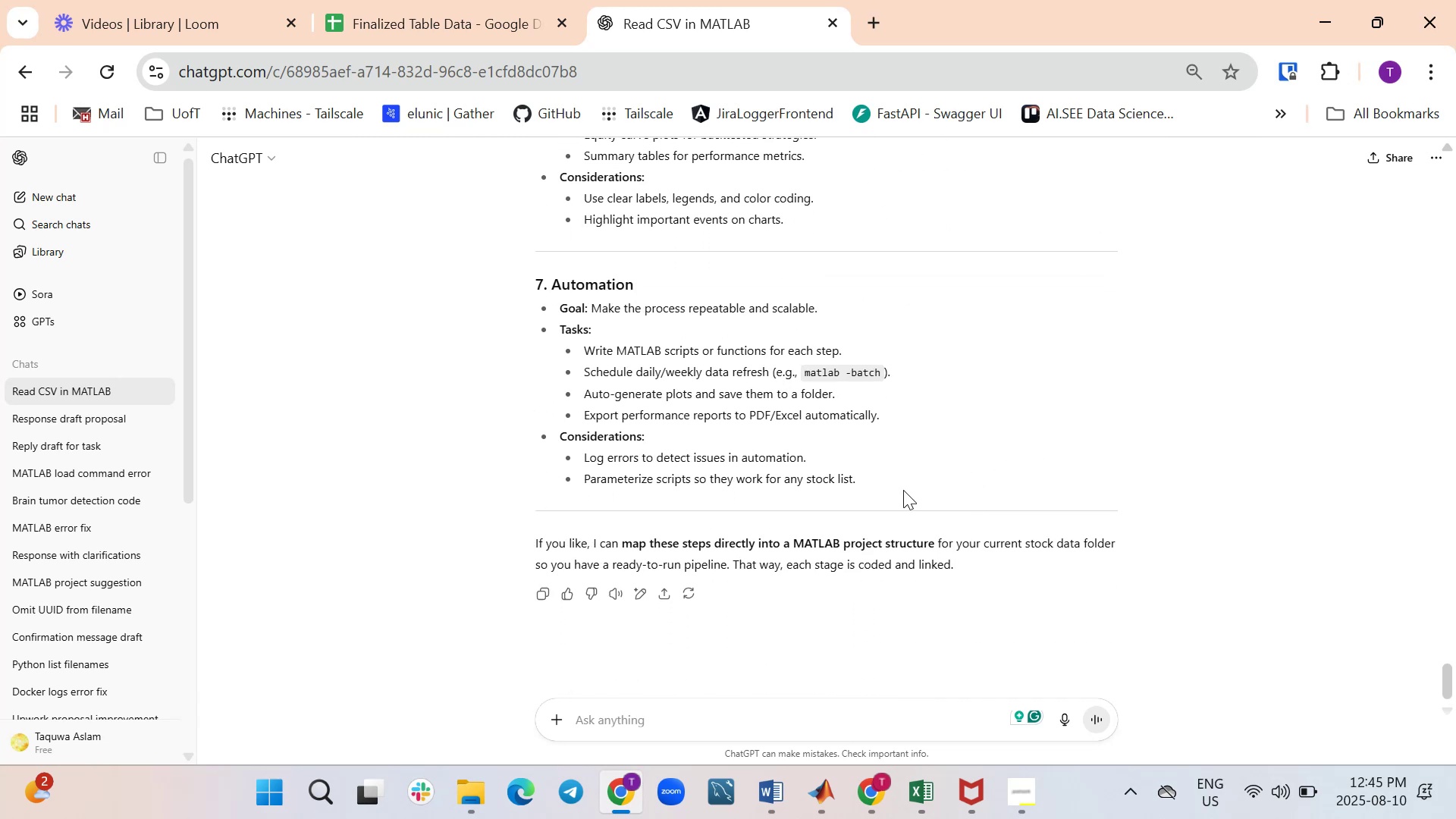 
left_click_drag(start_coordinate=[873, 479], to_coordinate=[524, 542])
 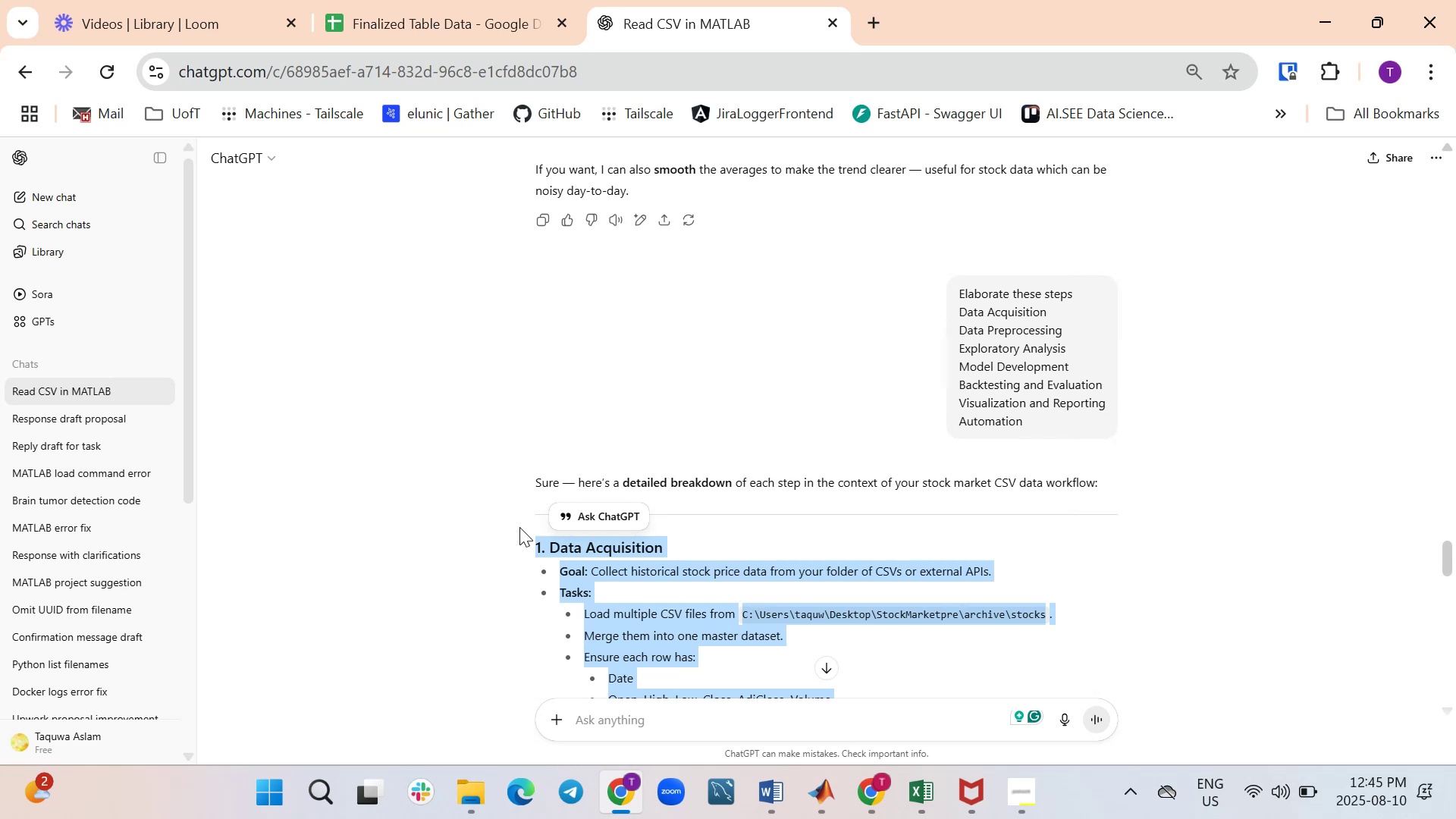 
key(Control+C)
 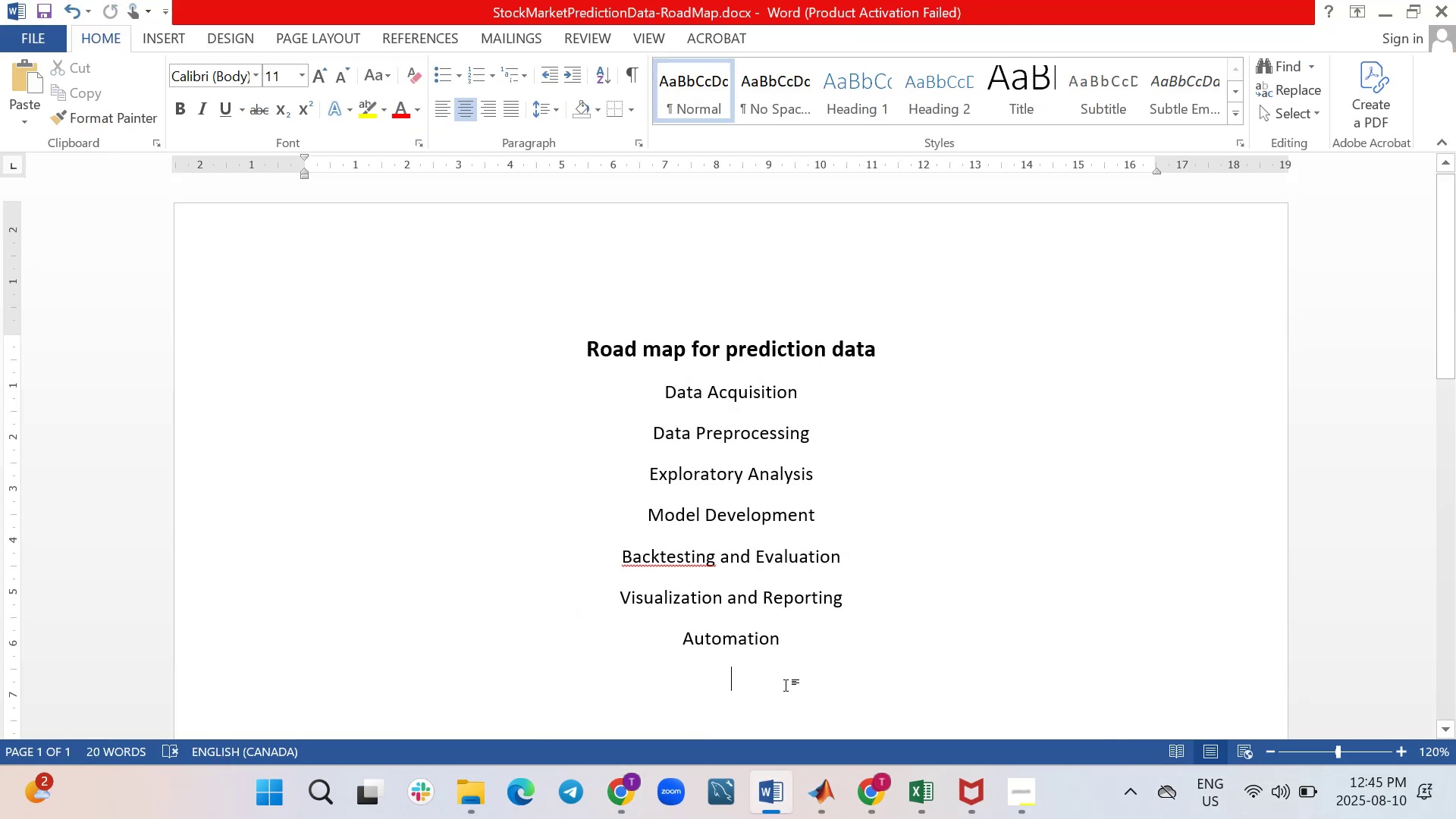 
wait(5.6)
 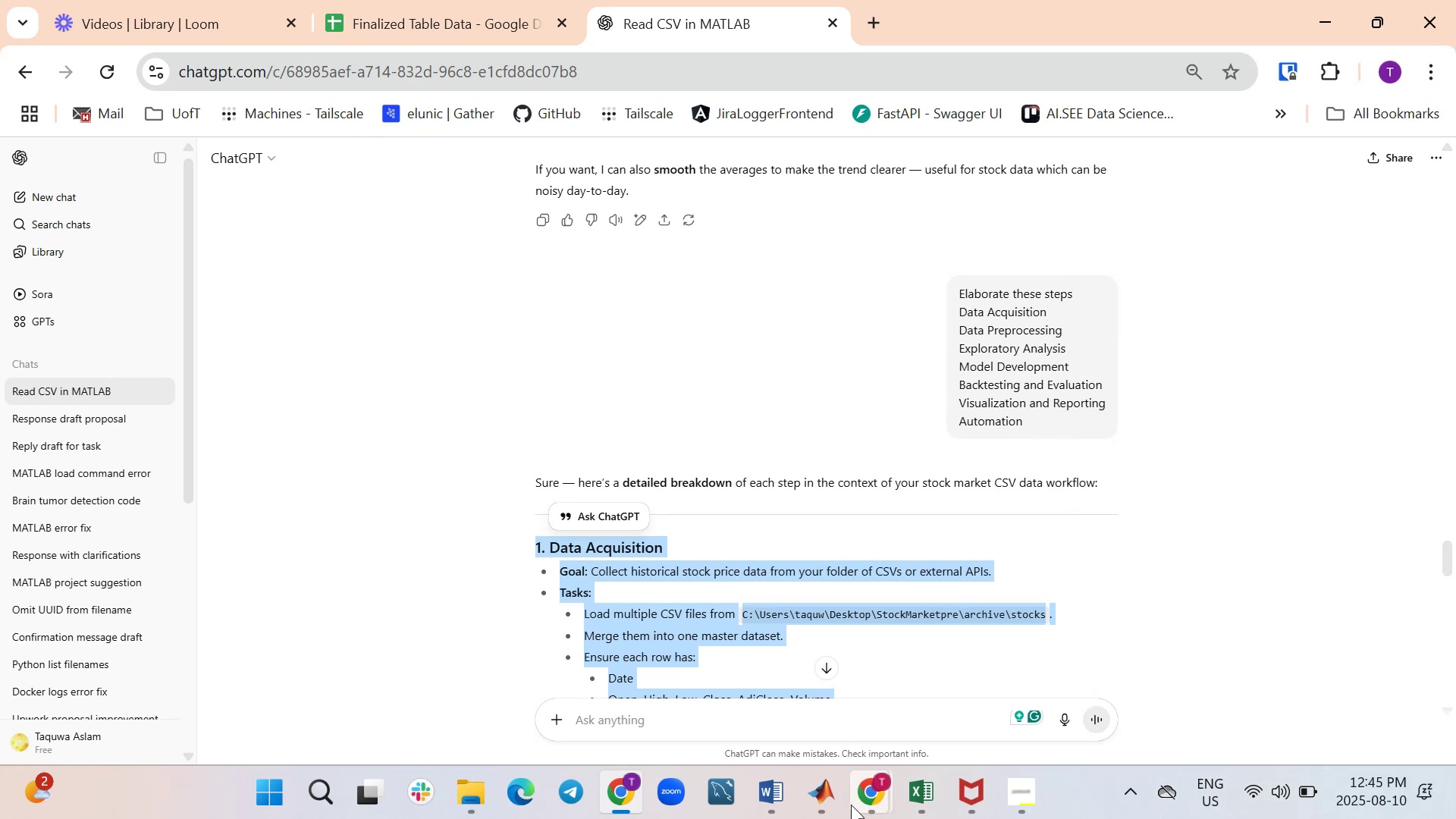 
key(Enter)
 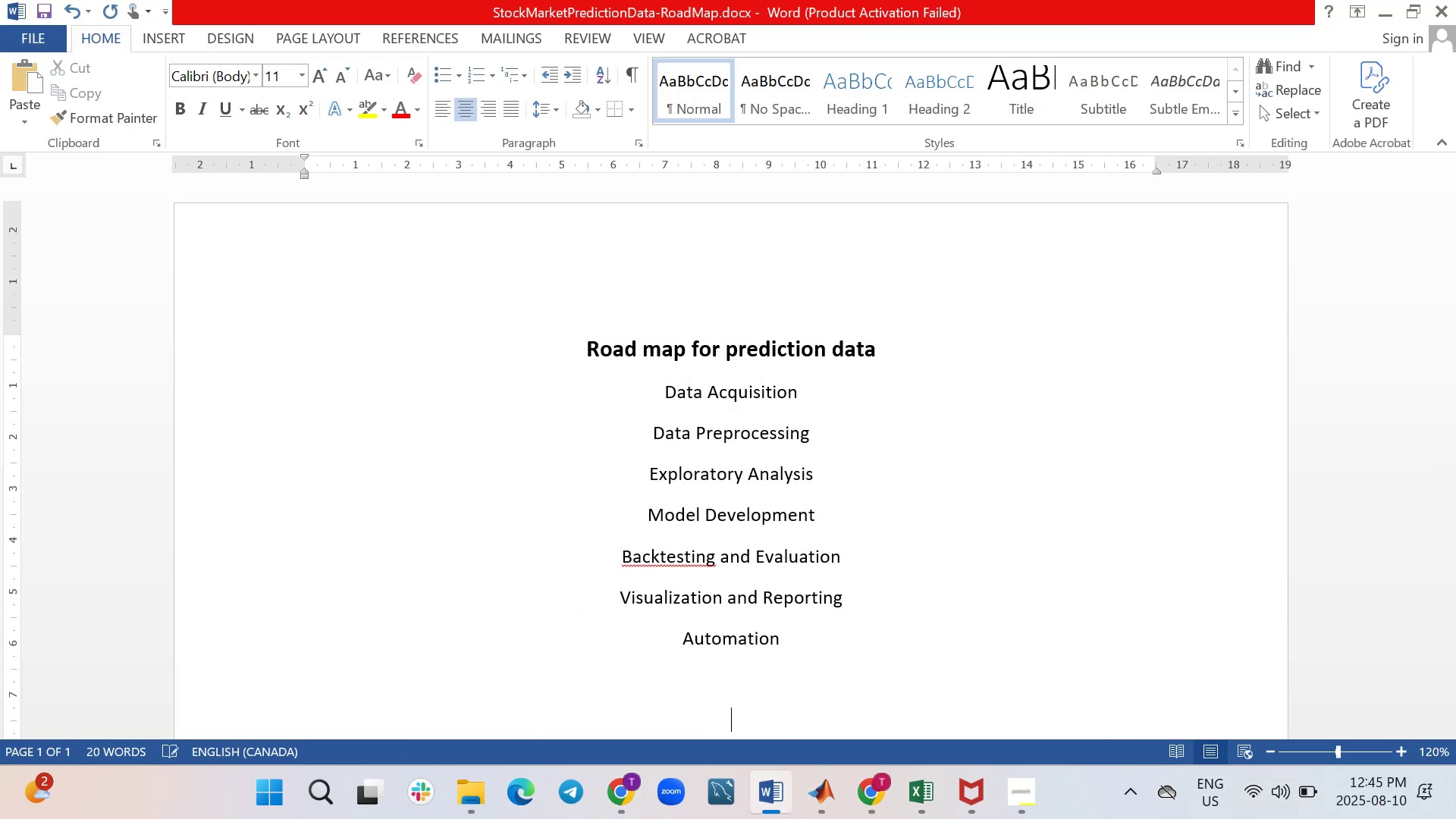 
key(Control+V)
 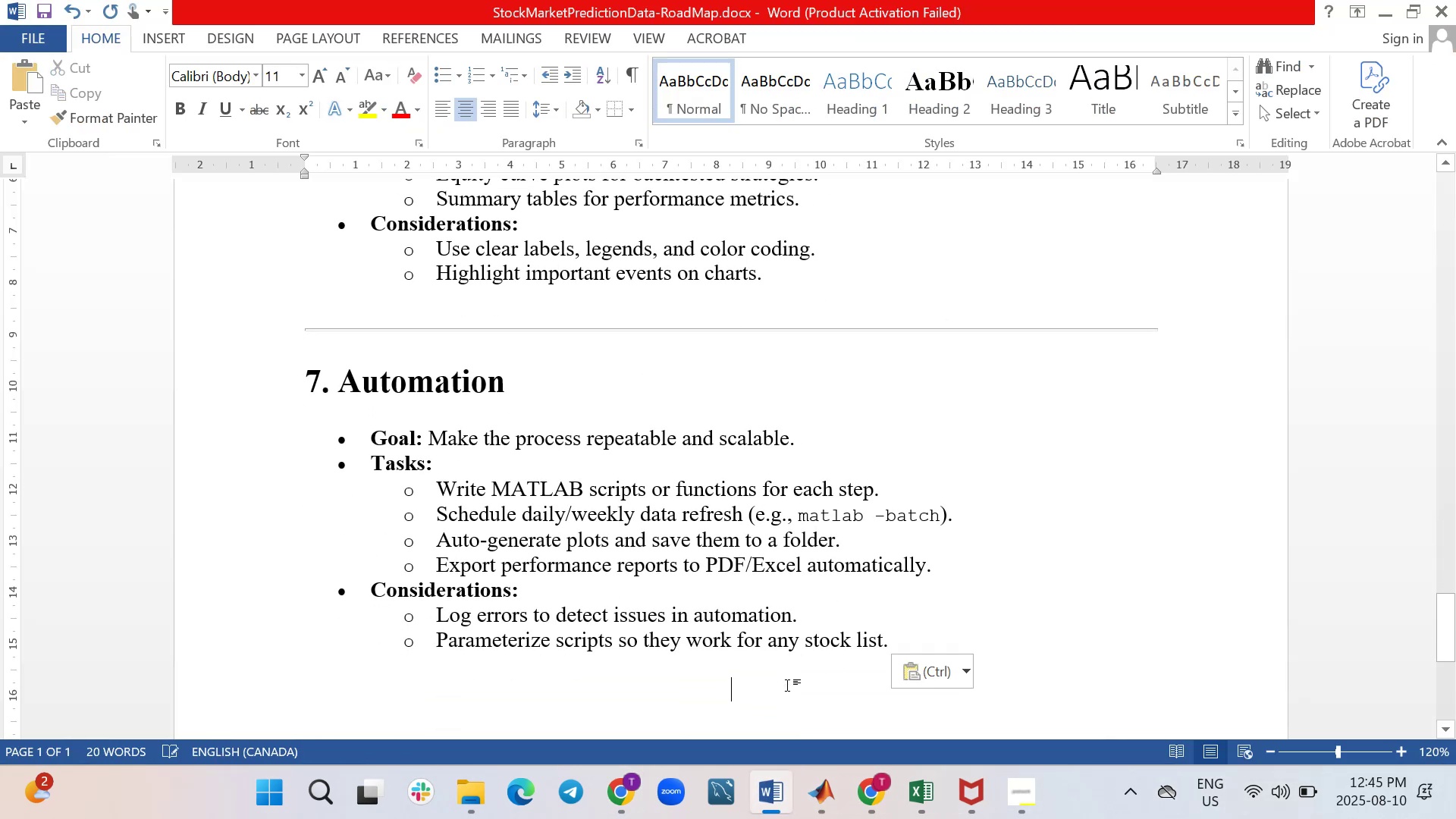 
key(Control+S)
 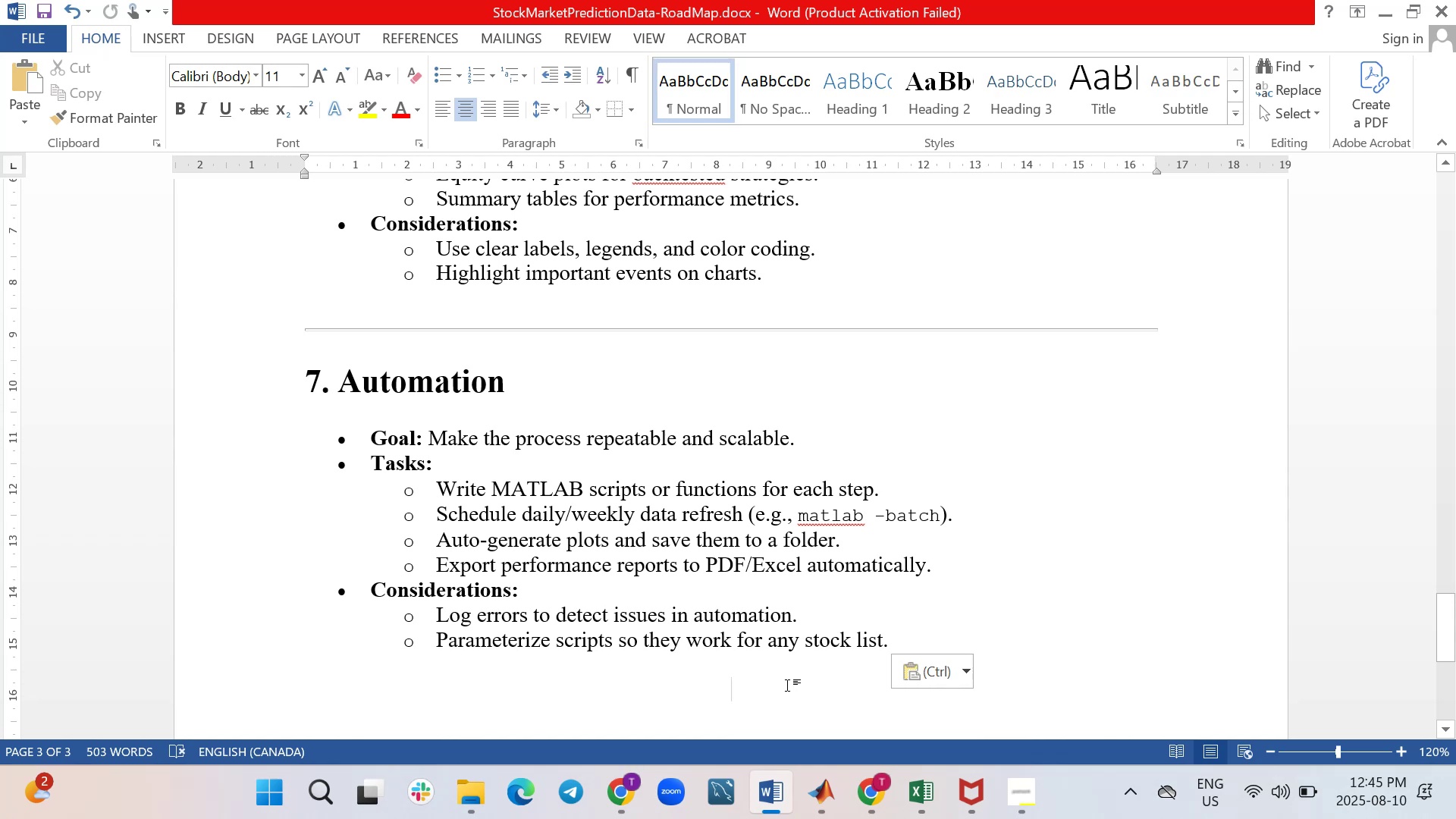 
scroll: coordinate [802, 625], scroll_direction: up, amount: 49.0
 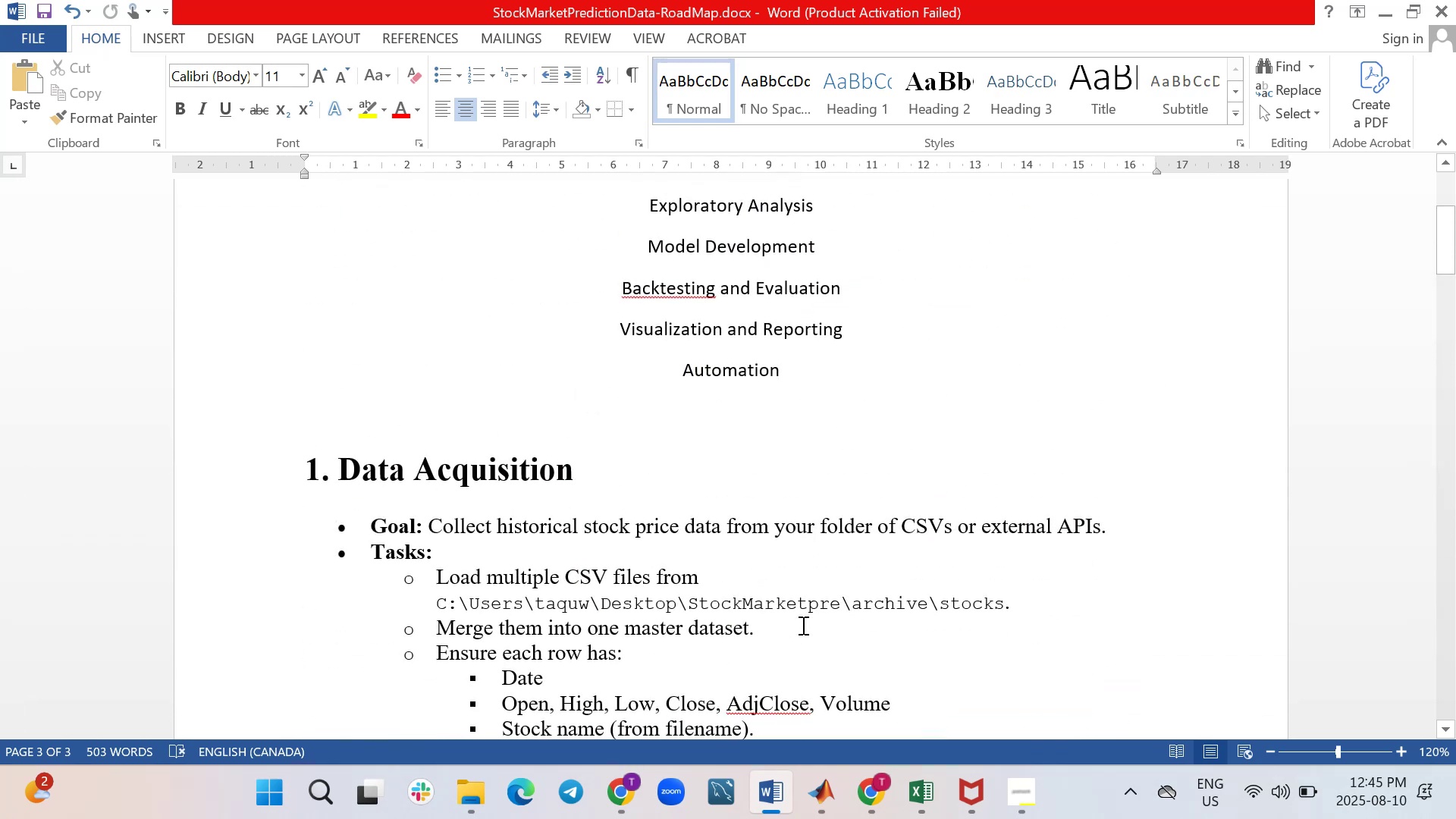 
scroll: coordinate [802, 625], scroll_direction: down, amount: 1.0
 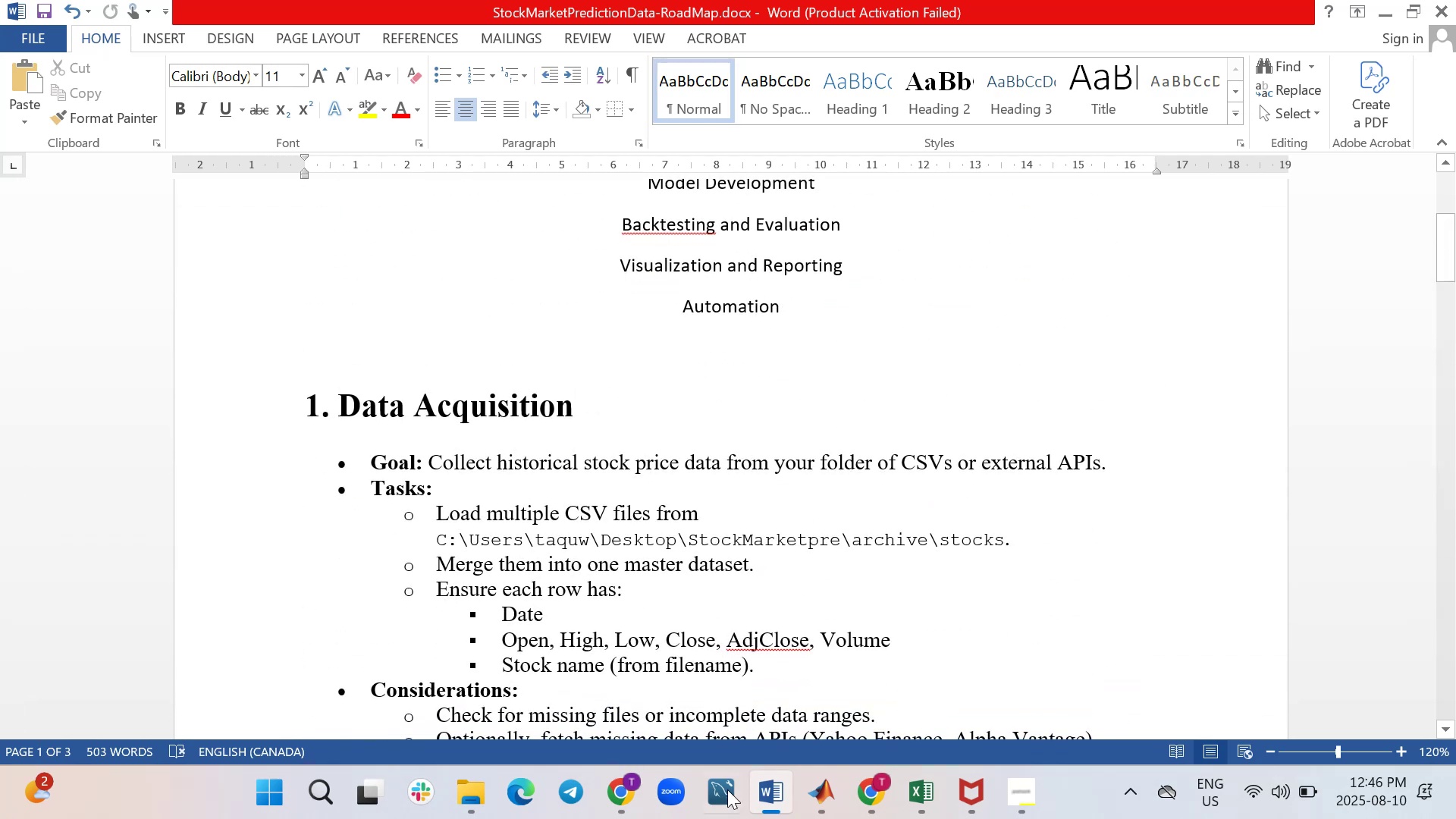 
mouse_move([807, 786])
 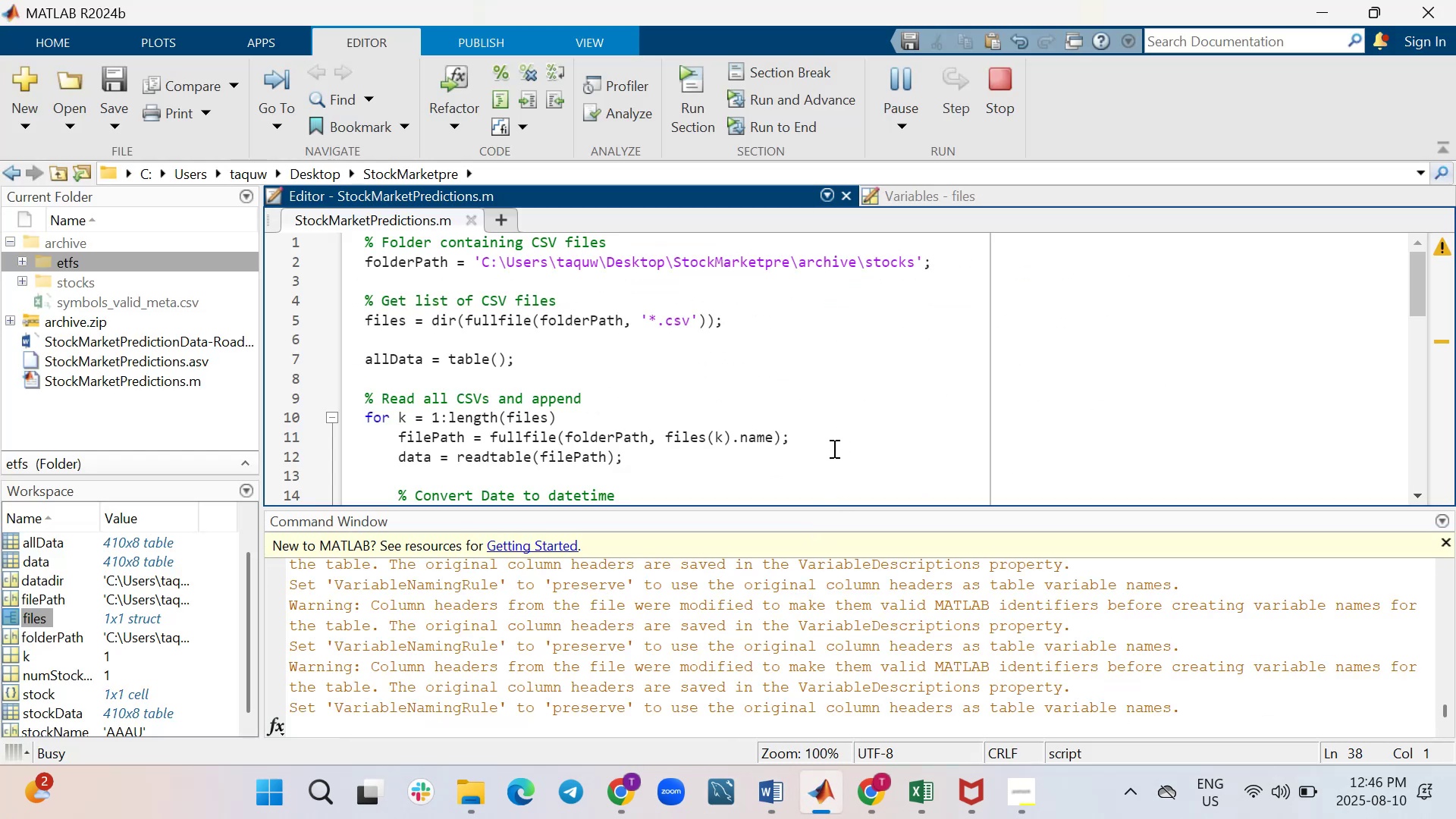 
scroll: coordinate [519, 324], scroll_direction: up, amount: 1.0
 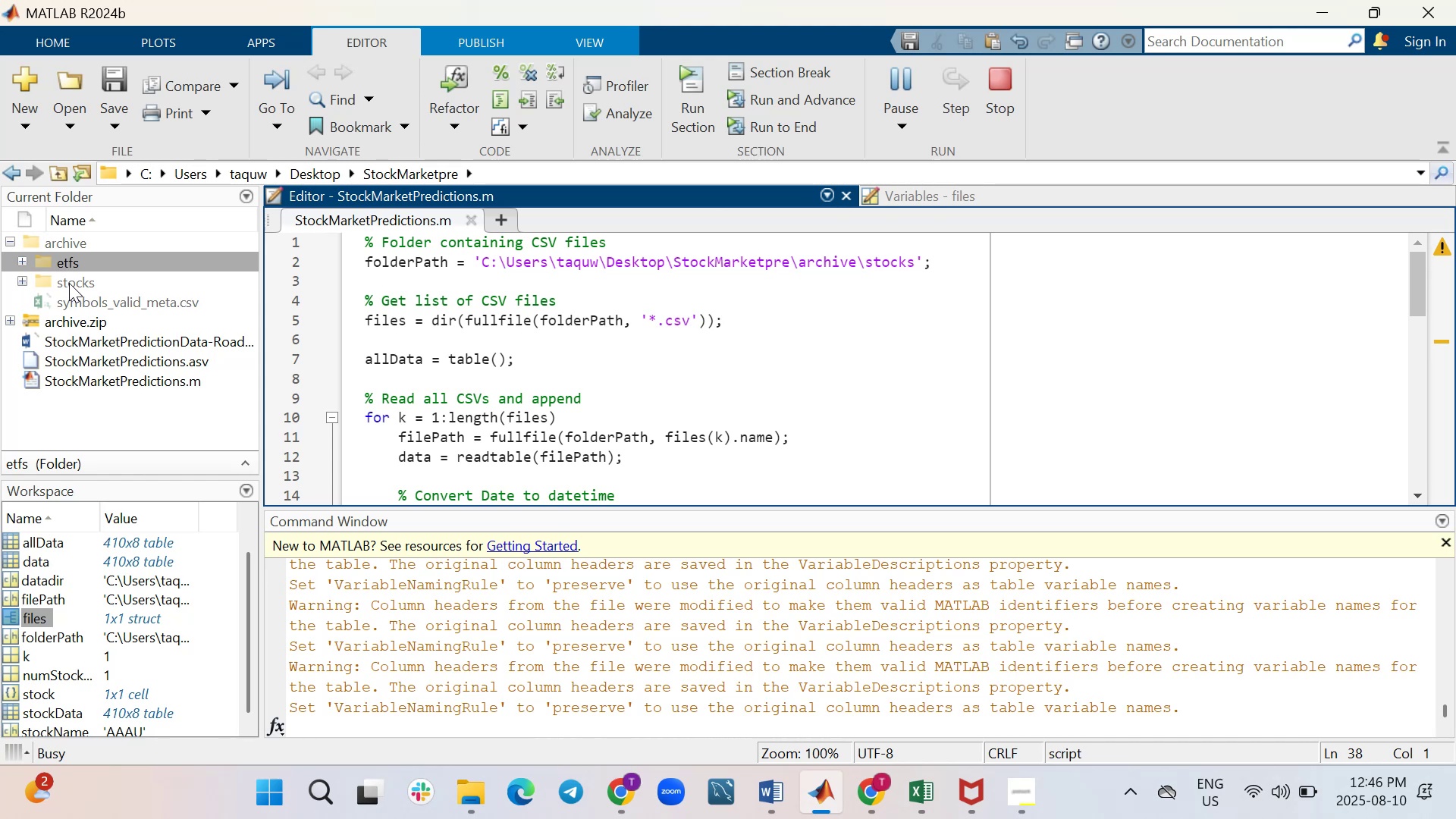 
mouse_move([40, 270])
 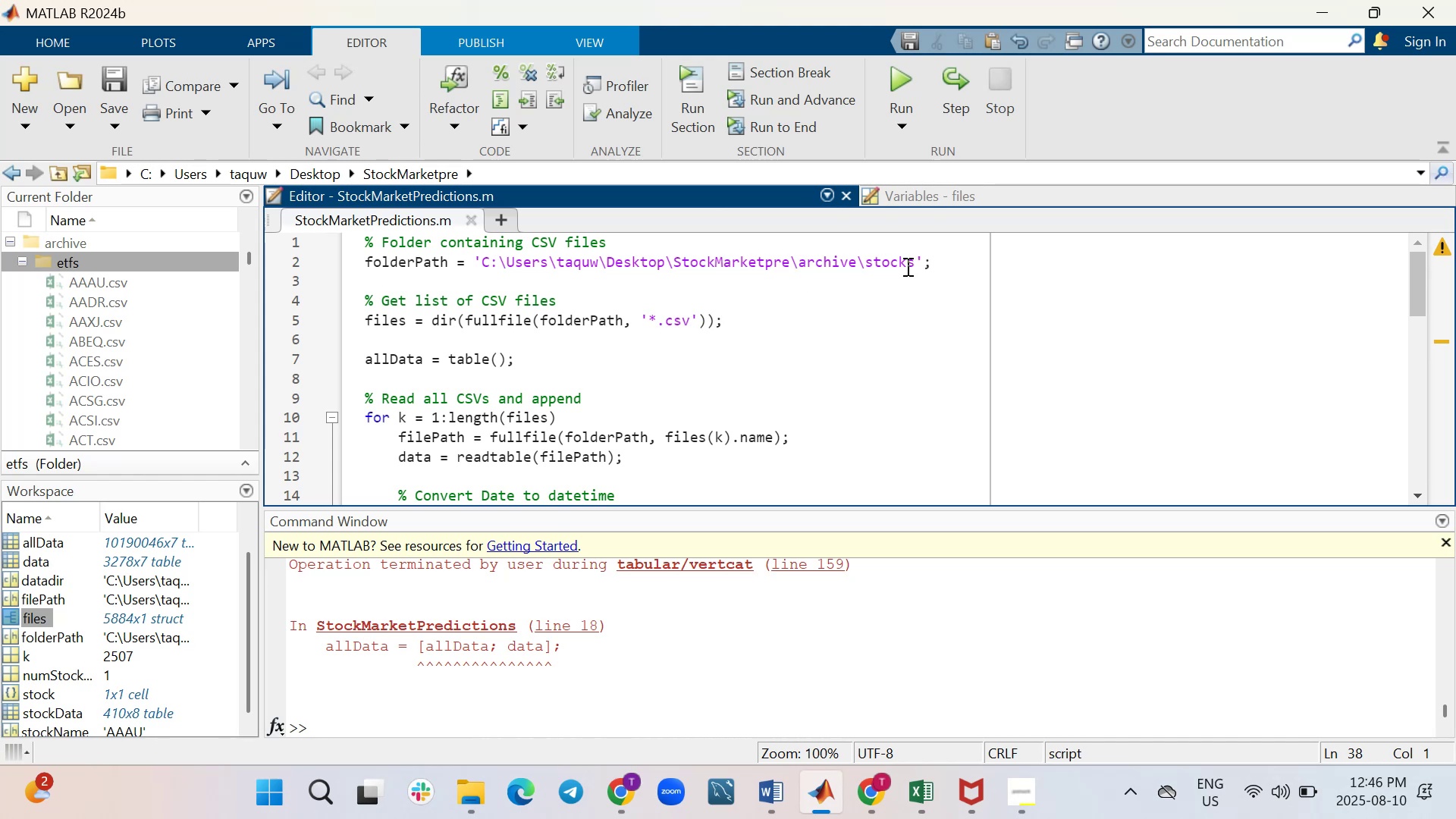 
wait(13.37)
 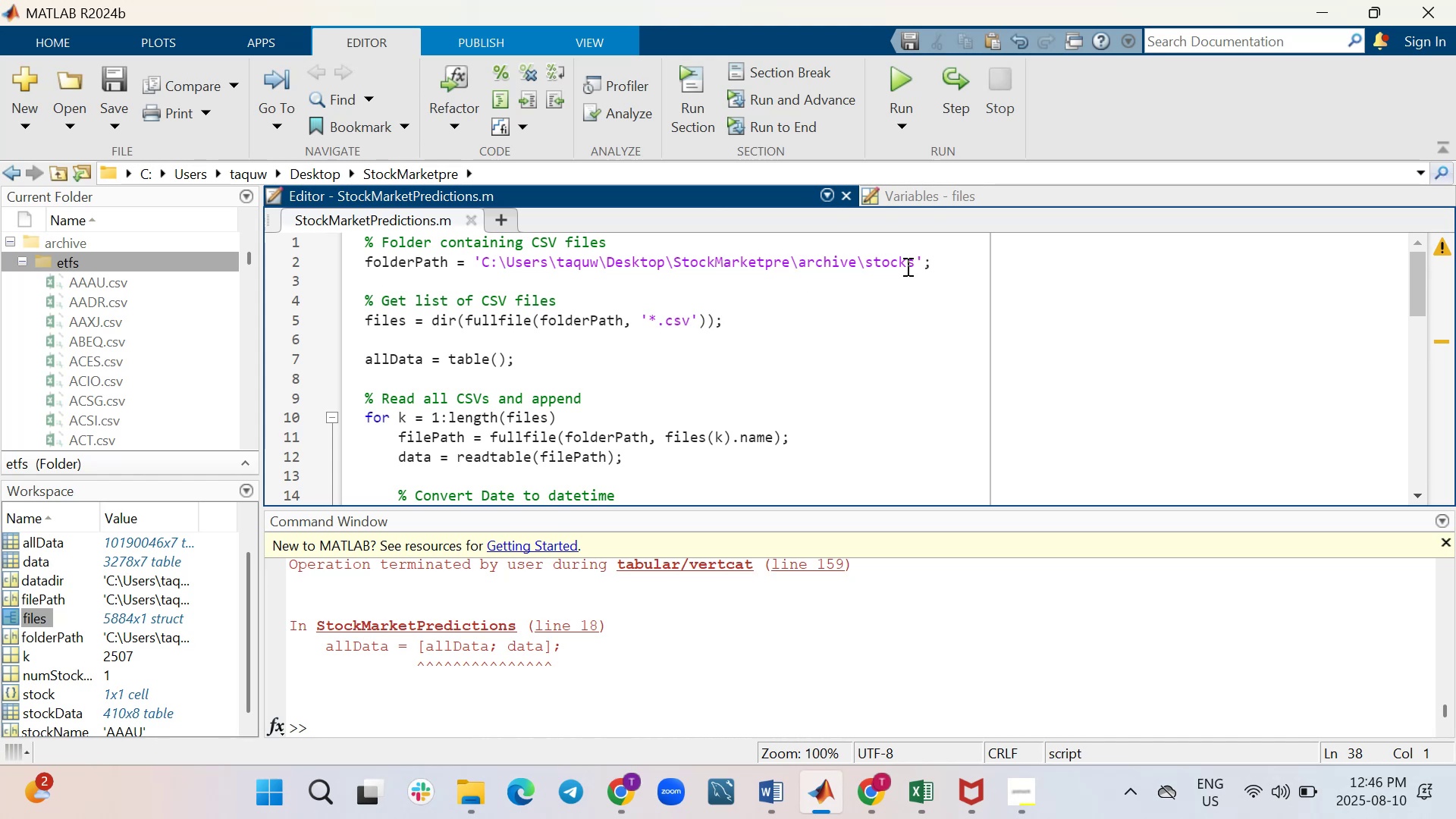 
scroll: coordinate [703, 369], scroll_direction: down, amount: 2.0
 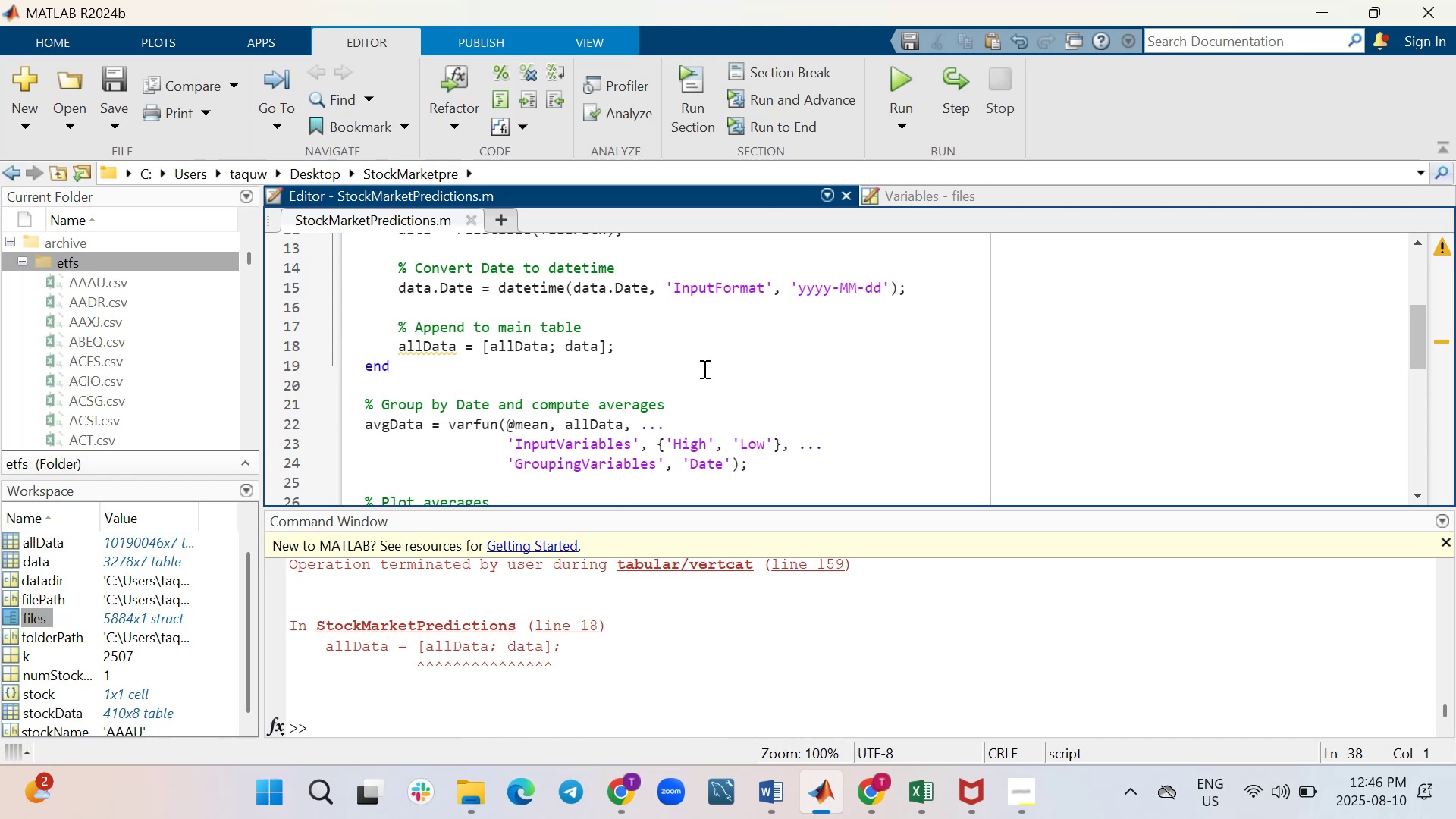 
scroll: coordinate [703, 369], scroll_direction: up, amount: 2.0
 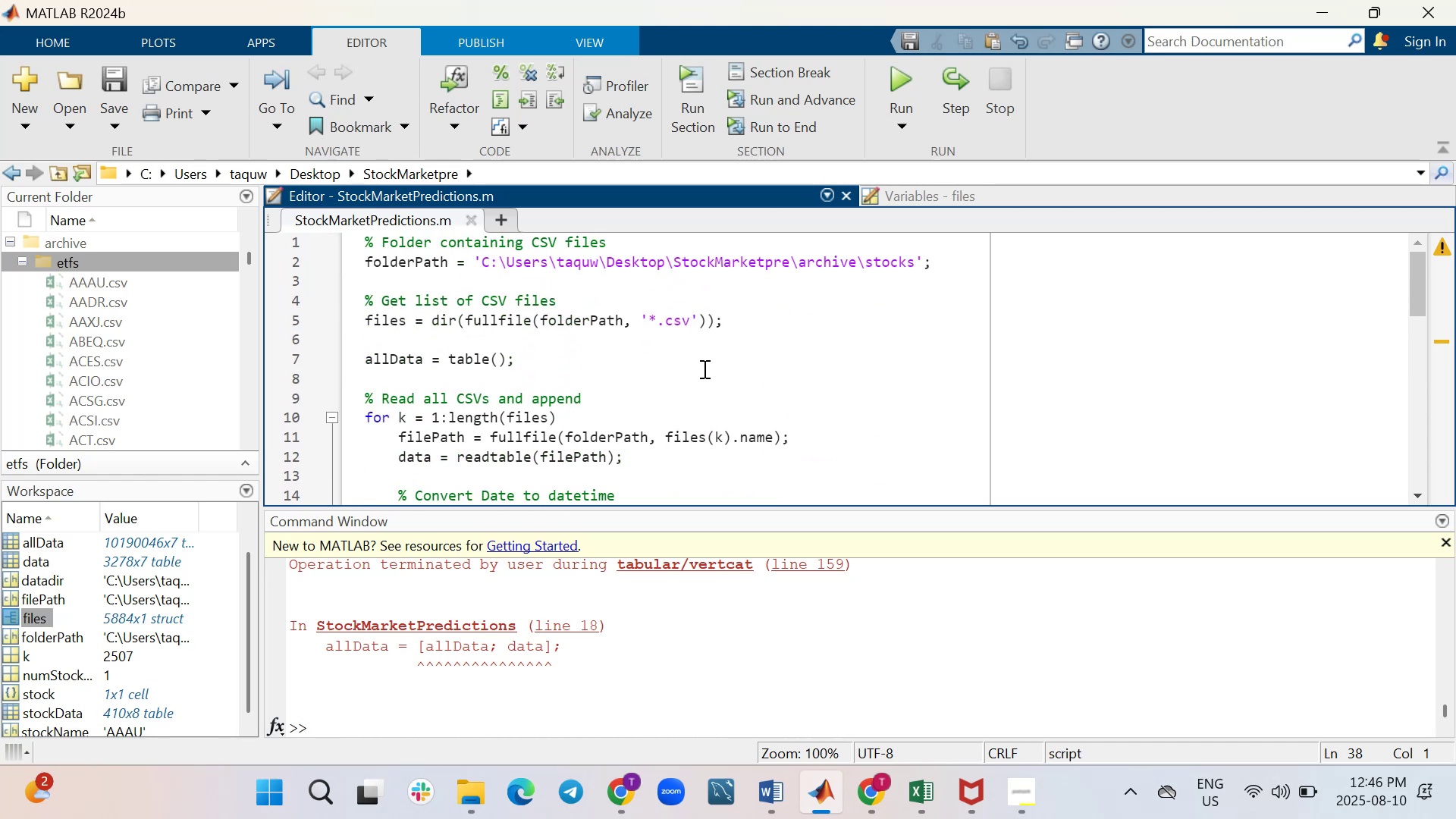 
scroll: coordinate [703, 369], scroll_direction: down, amount: 4.0
 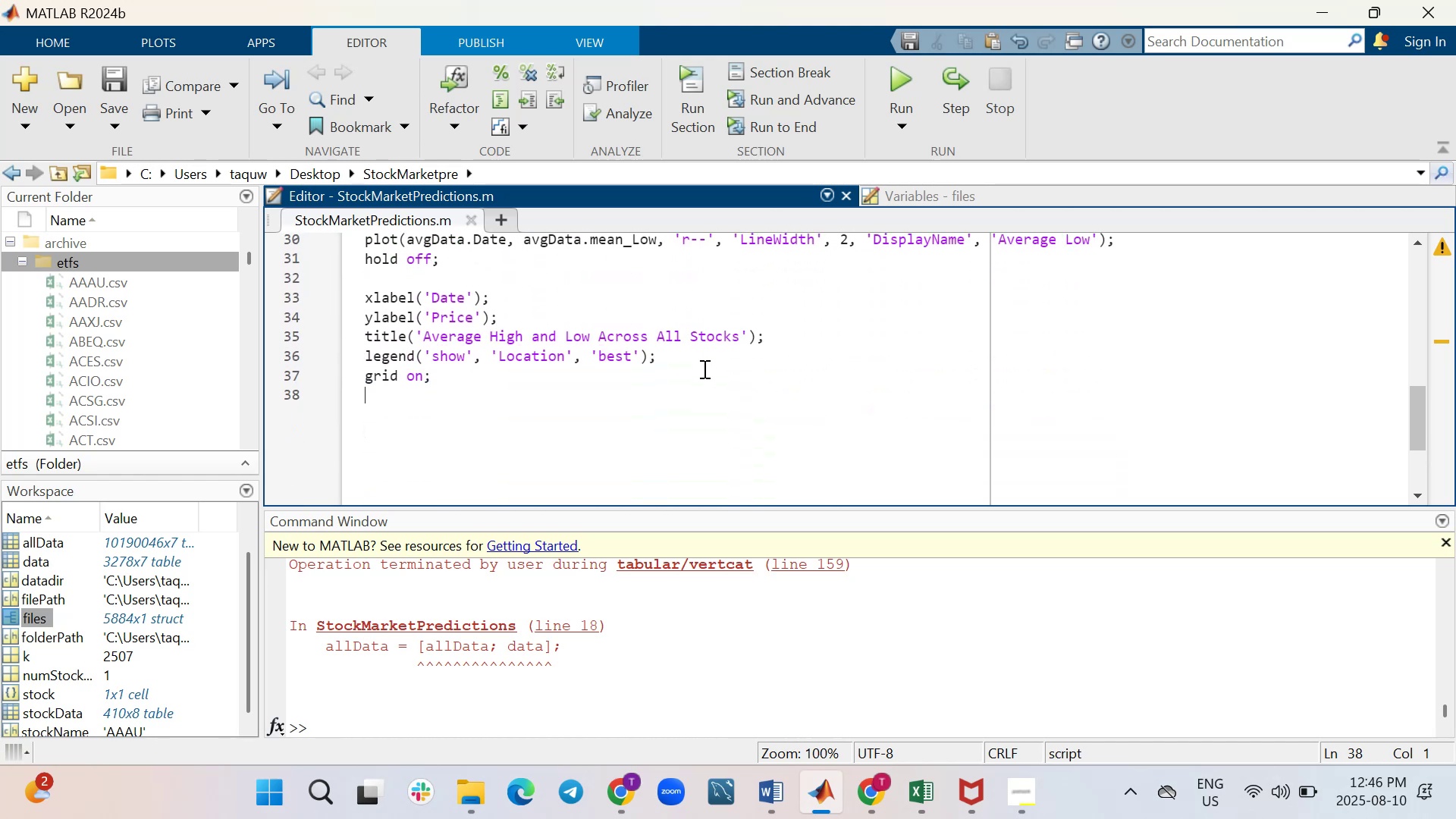 
scroll: coordinate [703, 369], scroll_direction: up, amount: 5.0
 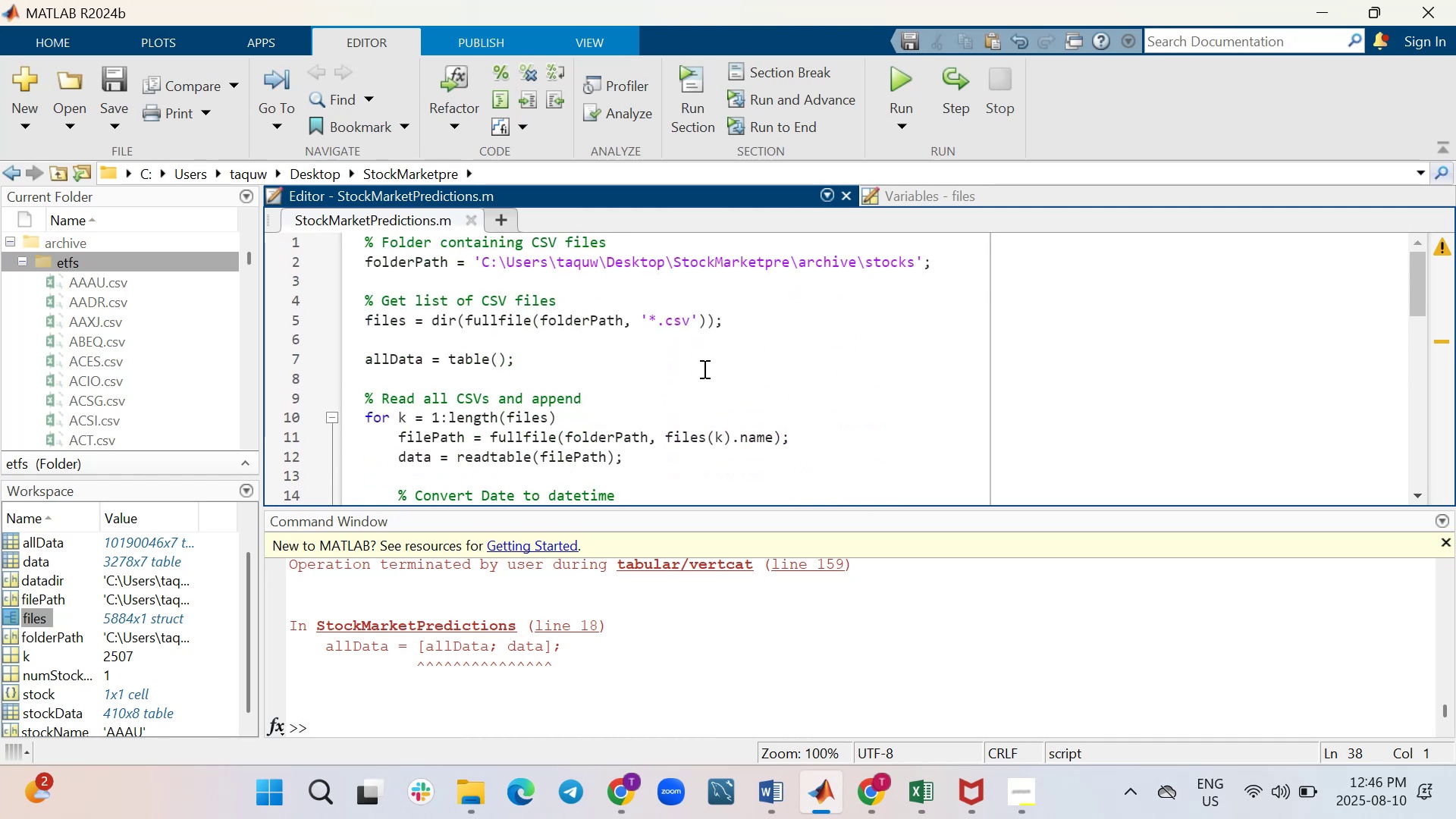 
left_click([704, 371])
 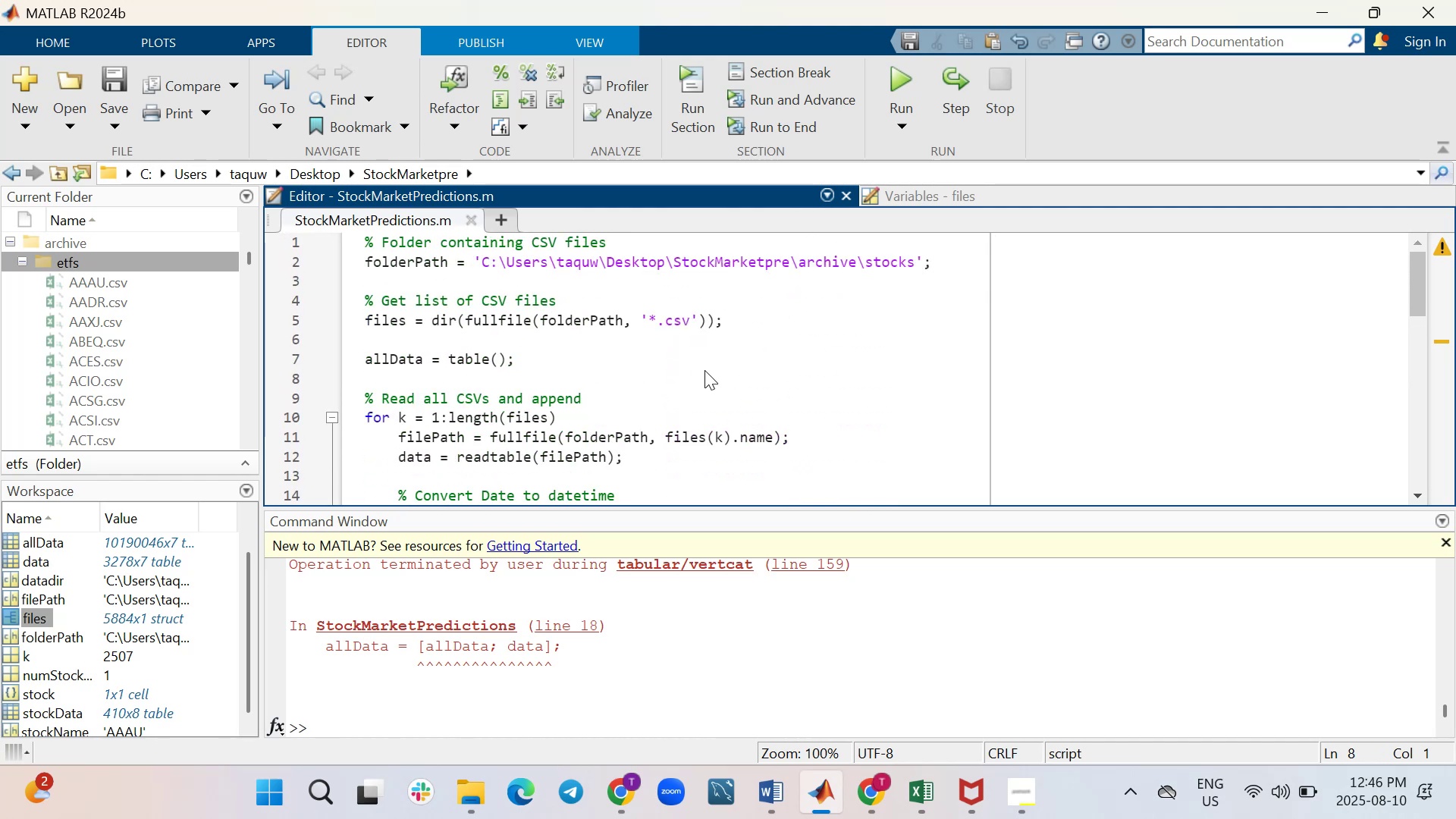 
key(Control+A)
 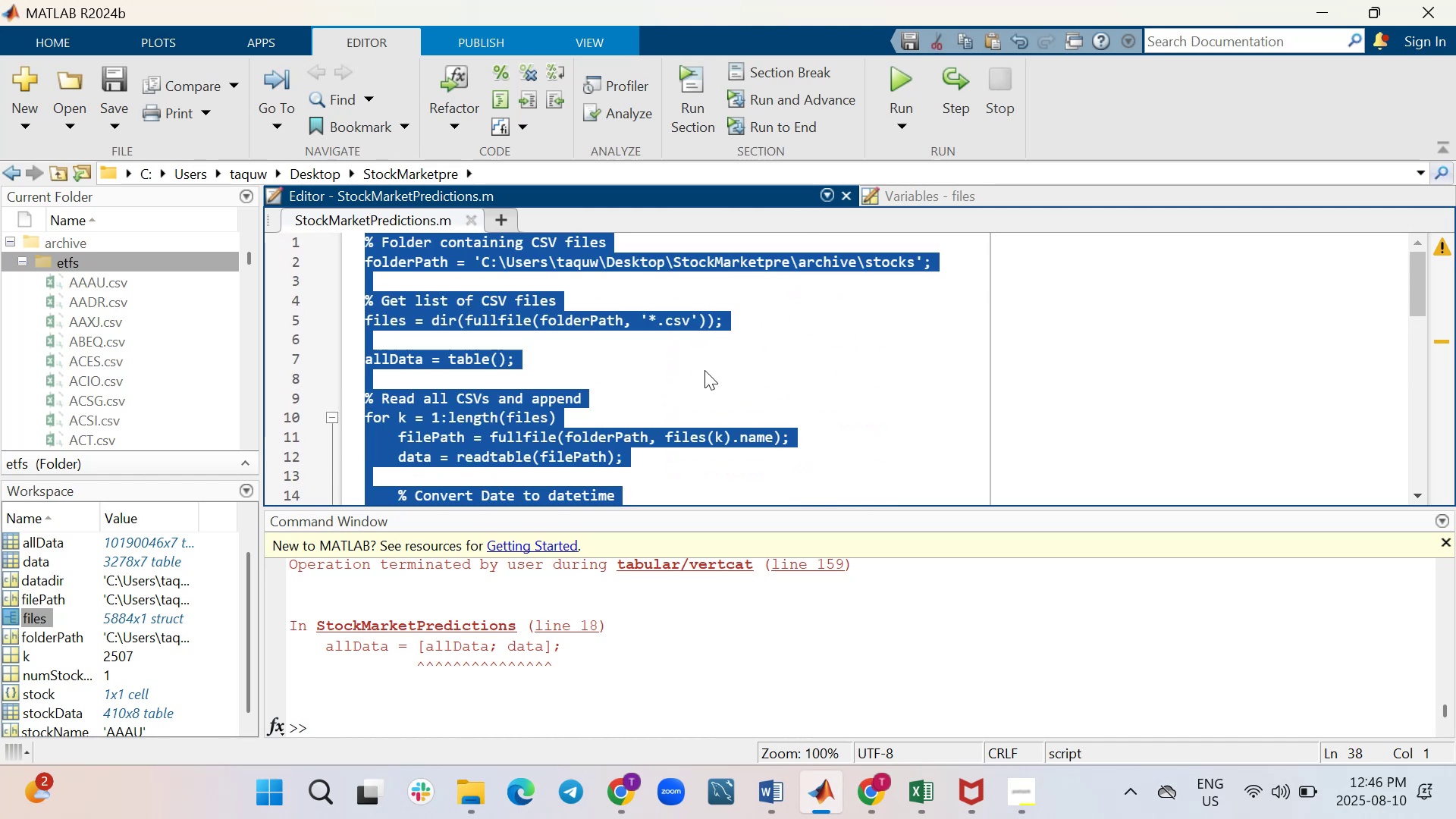 
key(Control+C)
 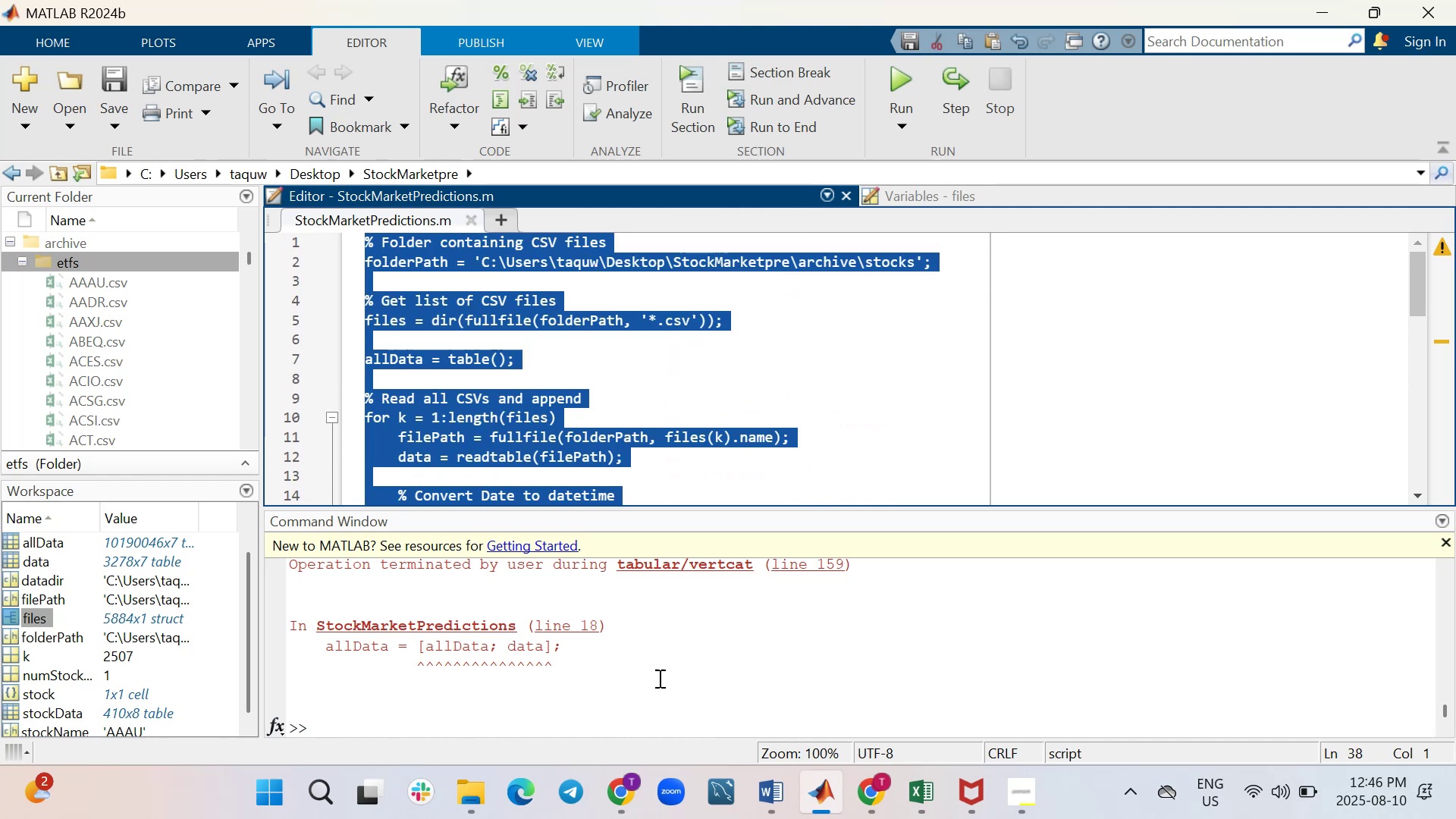 
mouse_move([643, 767])
 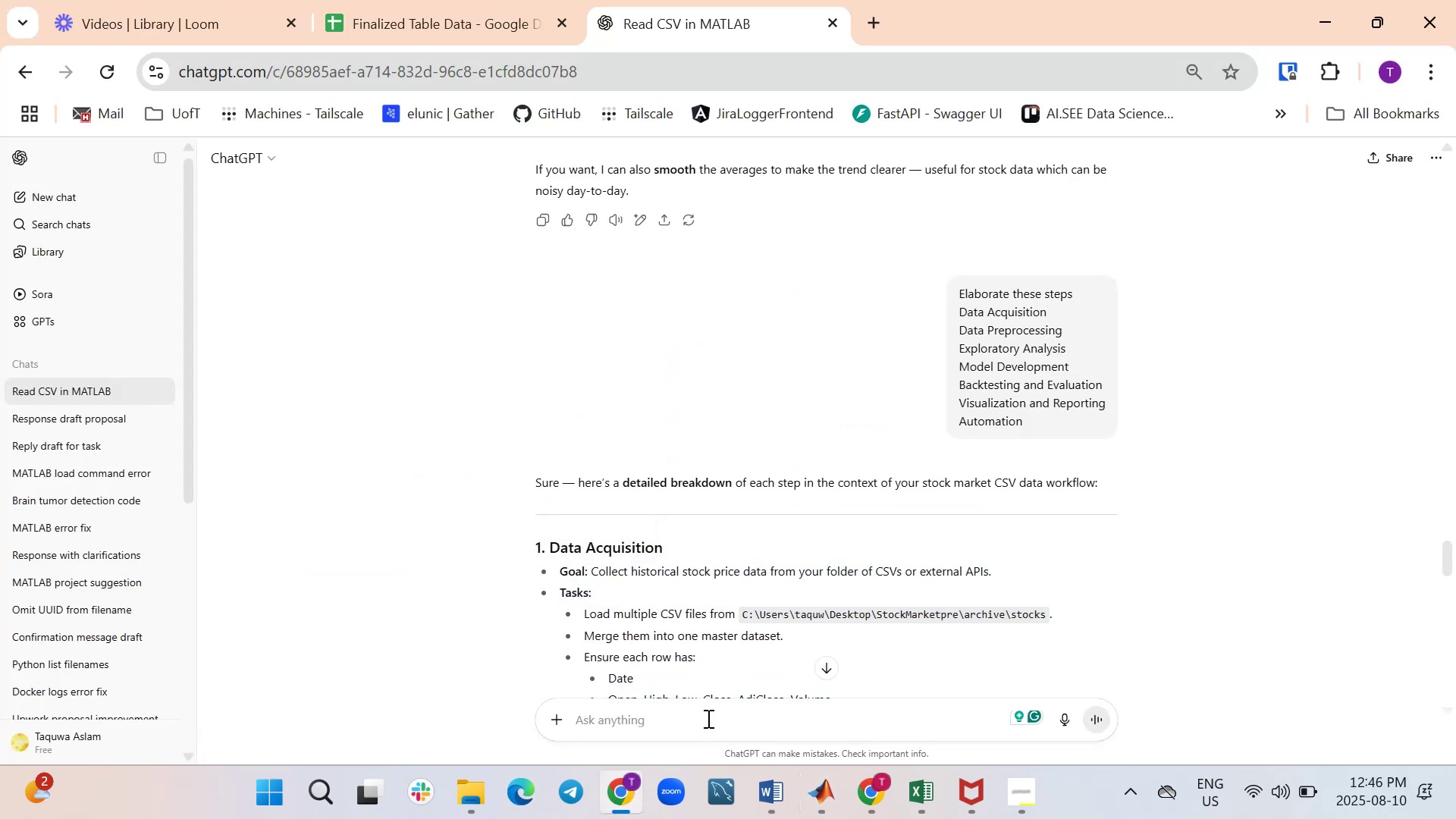 
type(print details of one file )
 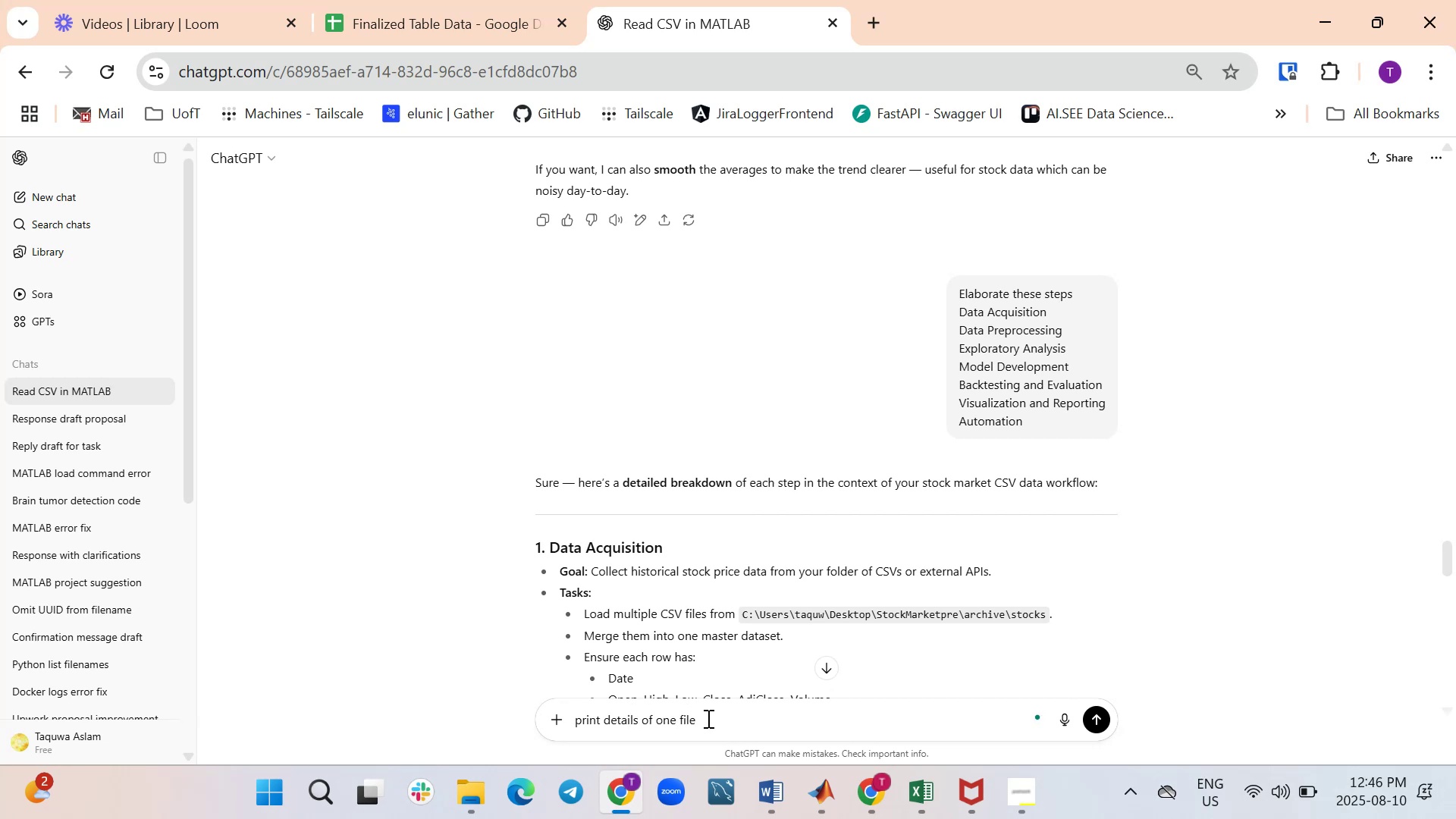 
key(Shift+Enter)
 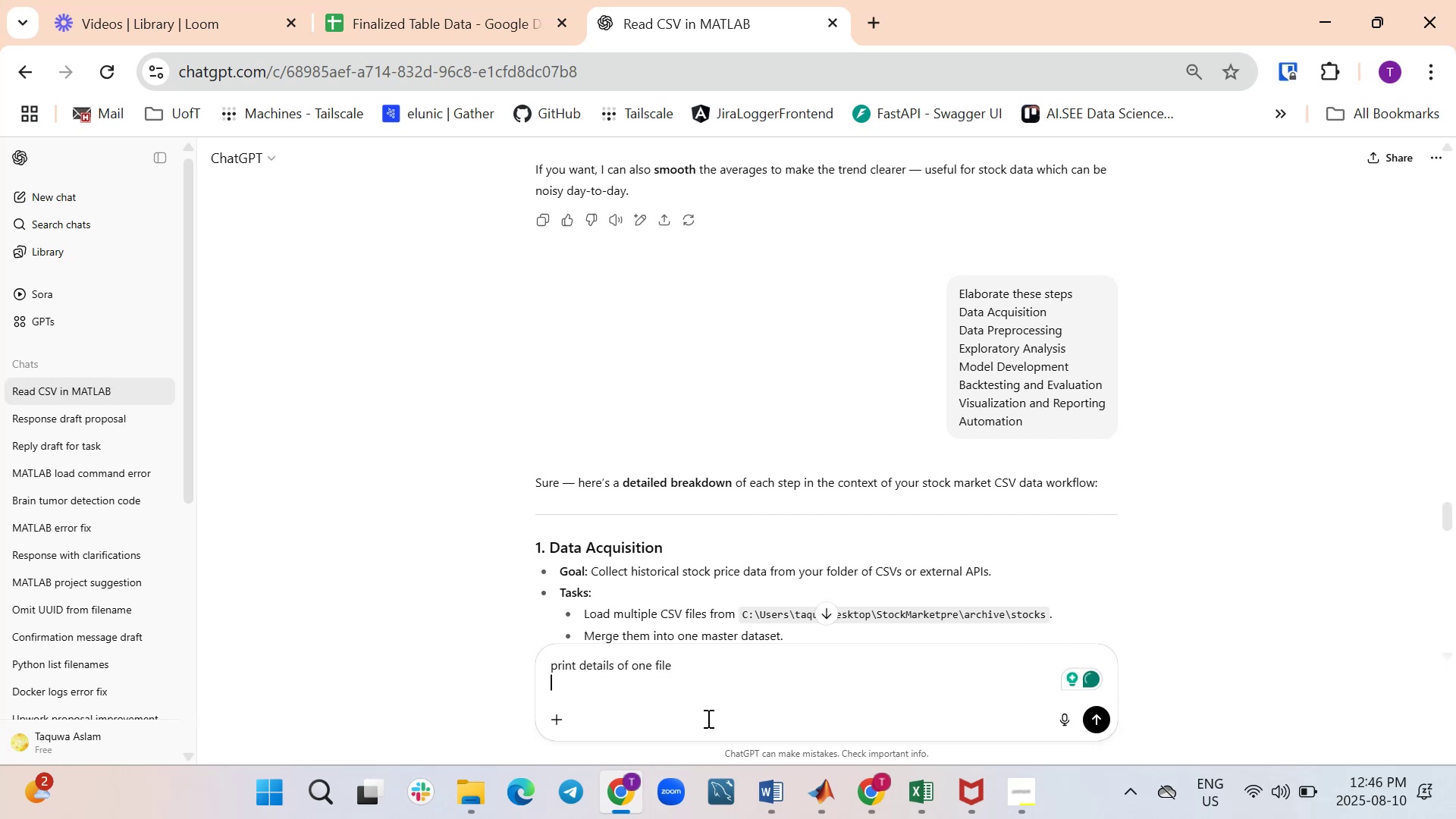 
key(Control+V)
 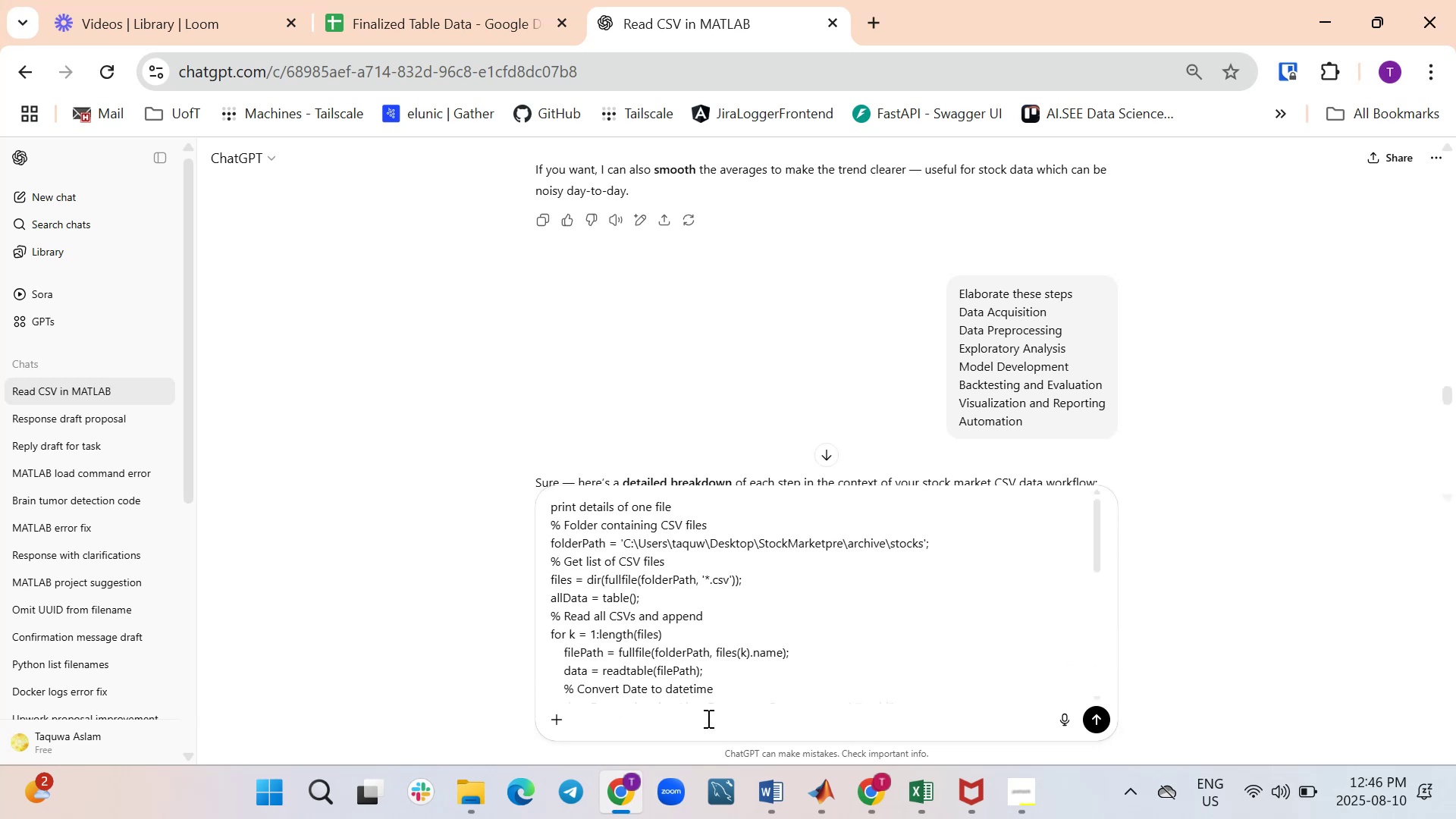 
key(Enter)
 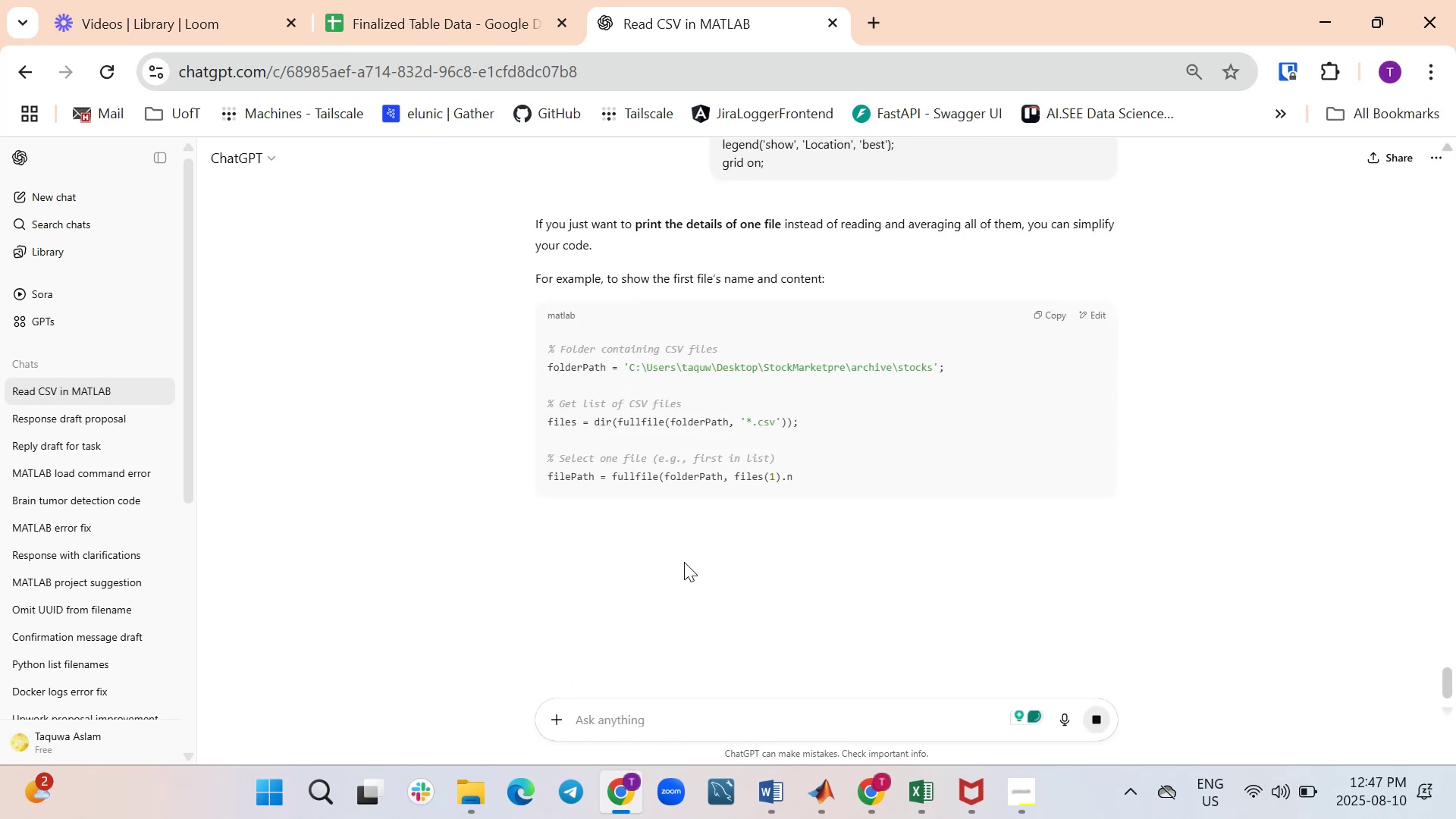 
wait(10.19)
 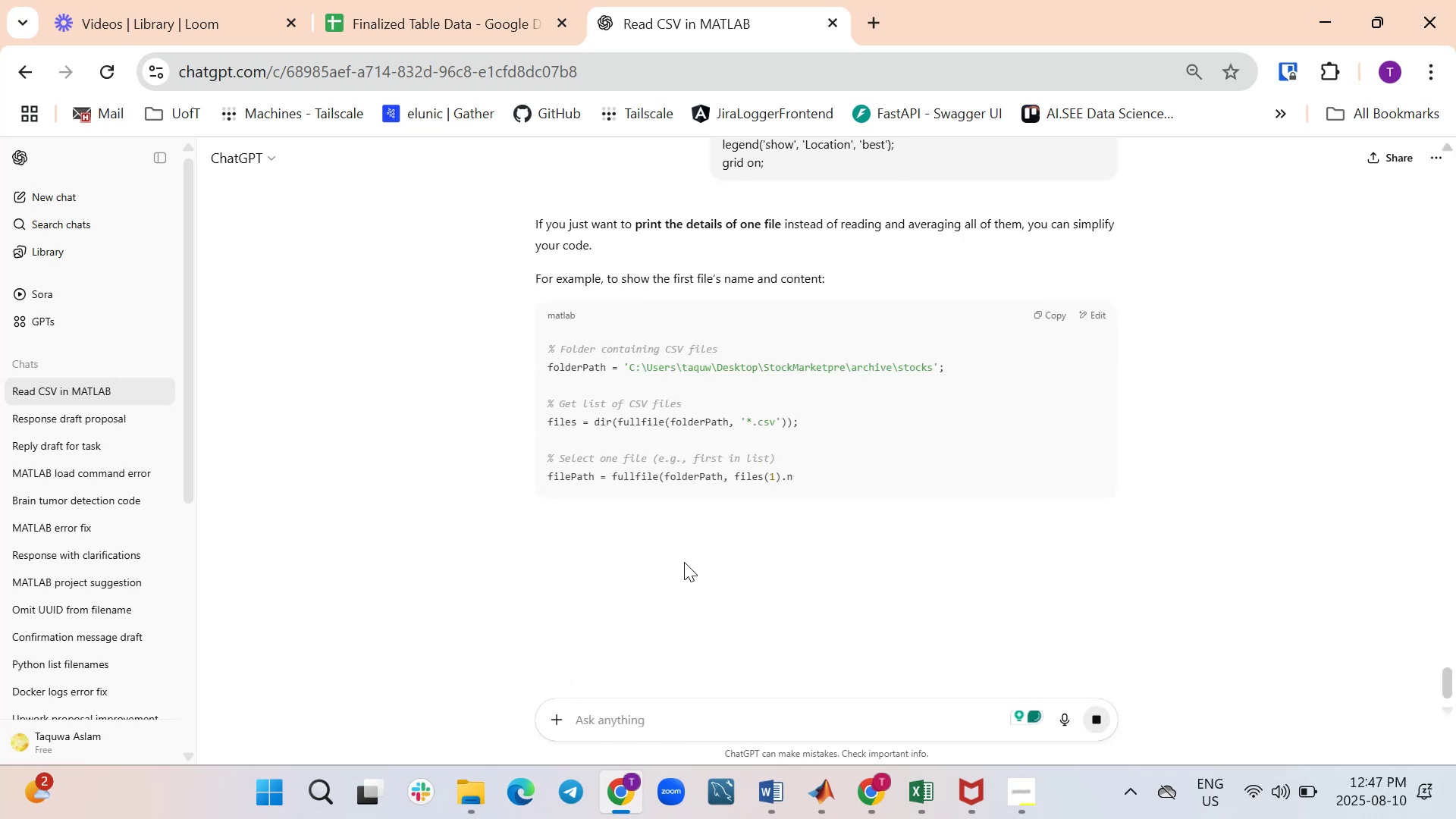 
scroll: coordinate [684, 563], scroll_direction: down, amount: 4.0
 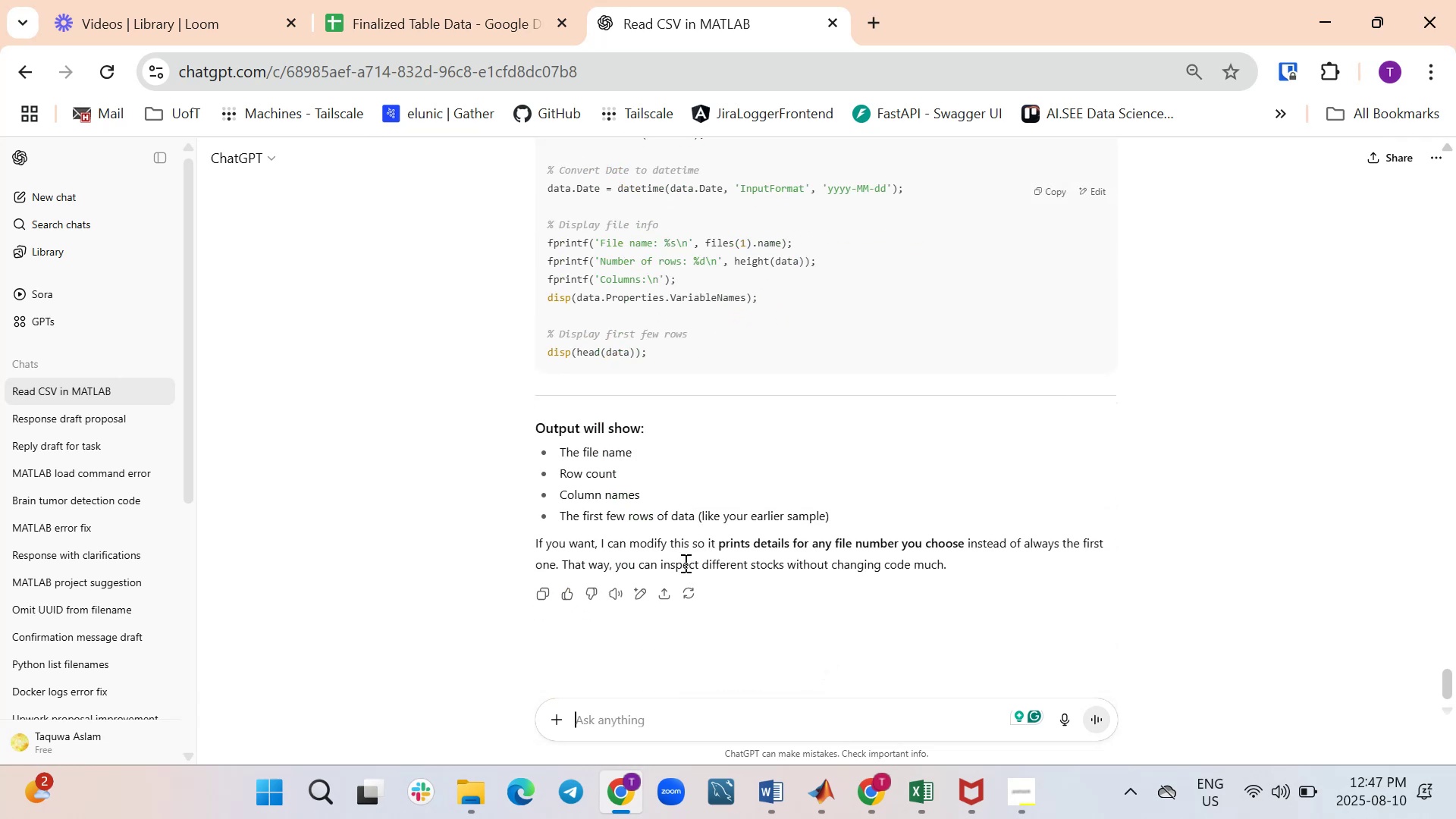 
scroll: coordinate [684, 564], scroll_direction: up, amount: 5.0
 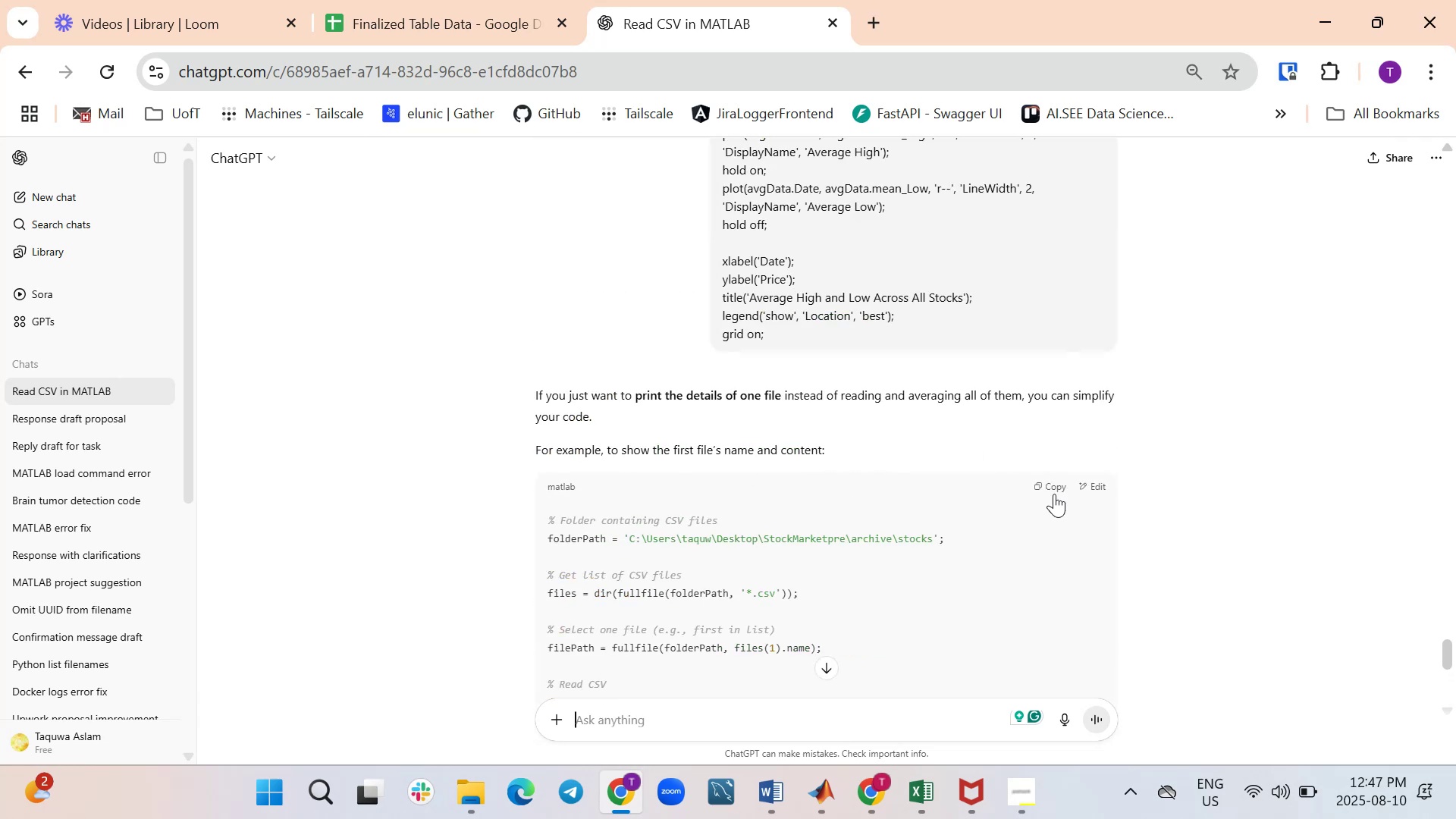 
left_click([1054, 487])
 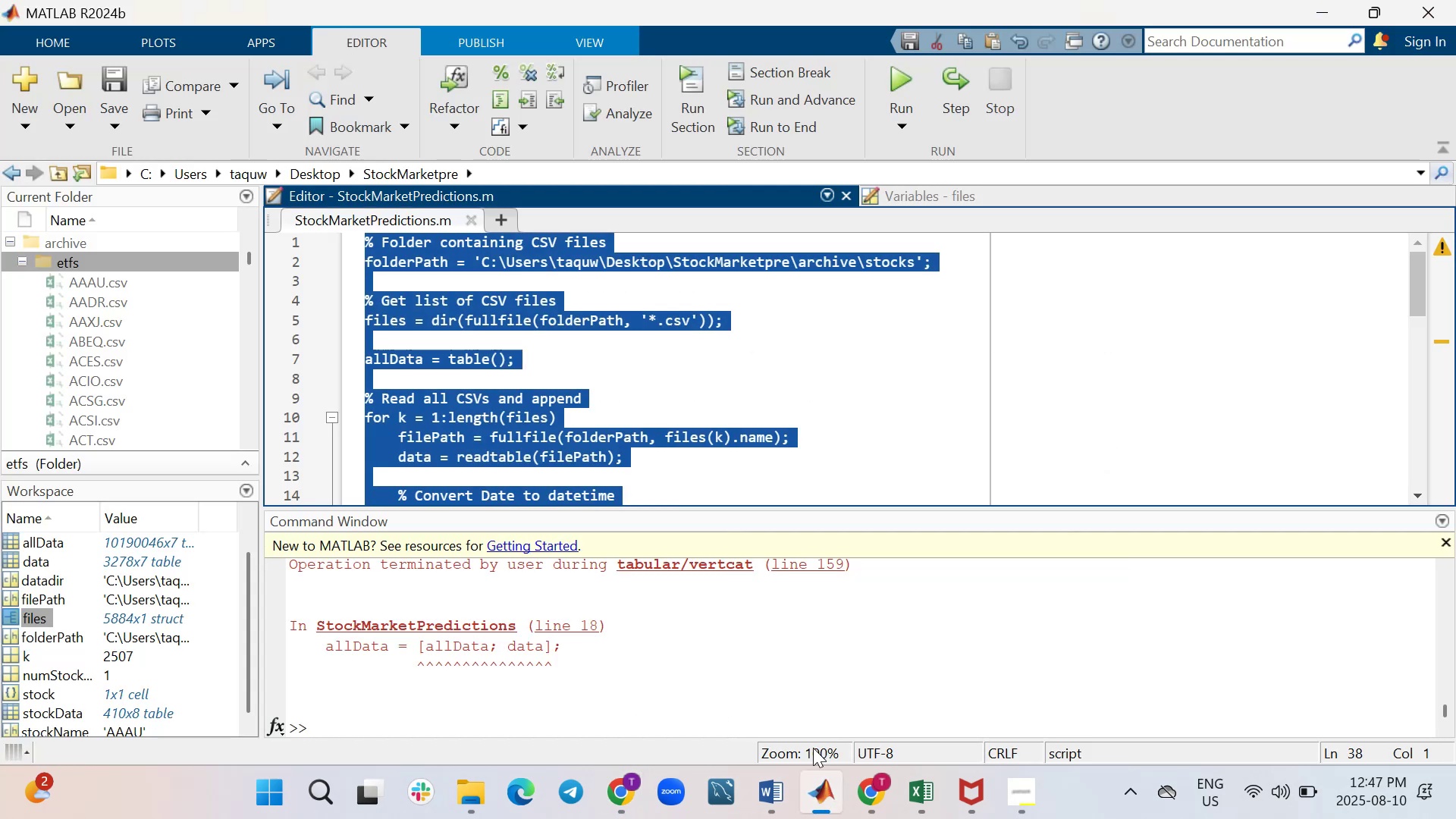 
key(Control+V)
 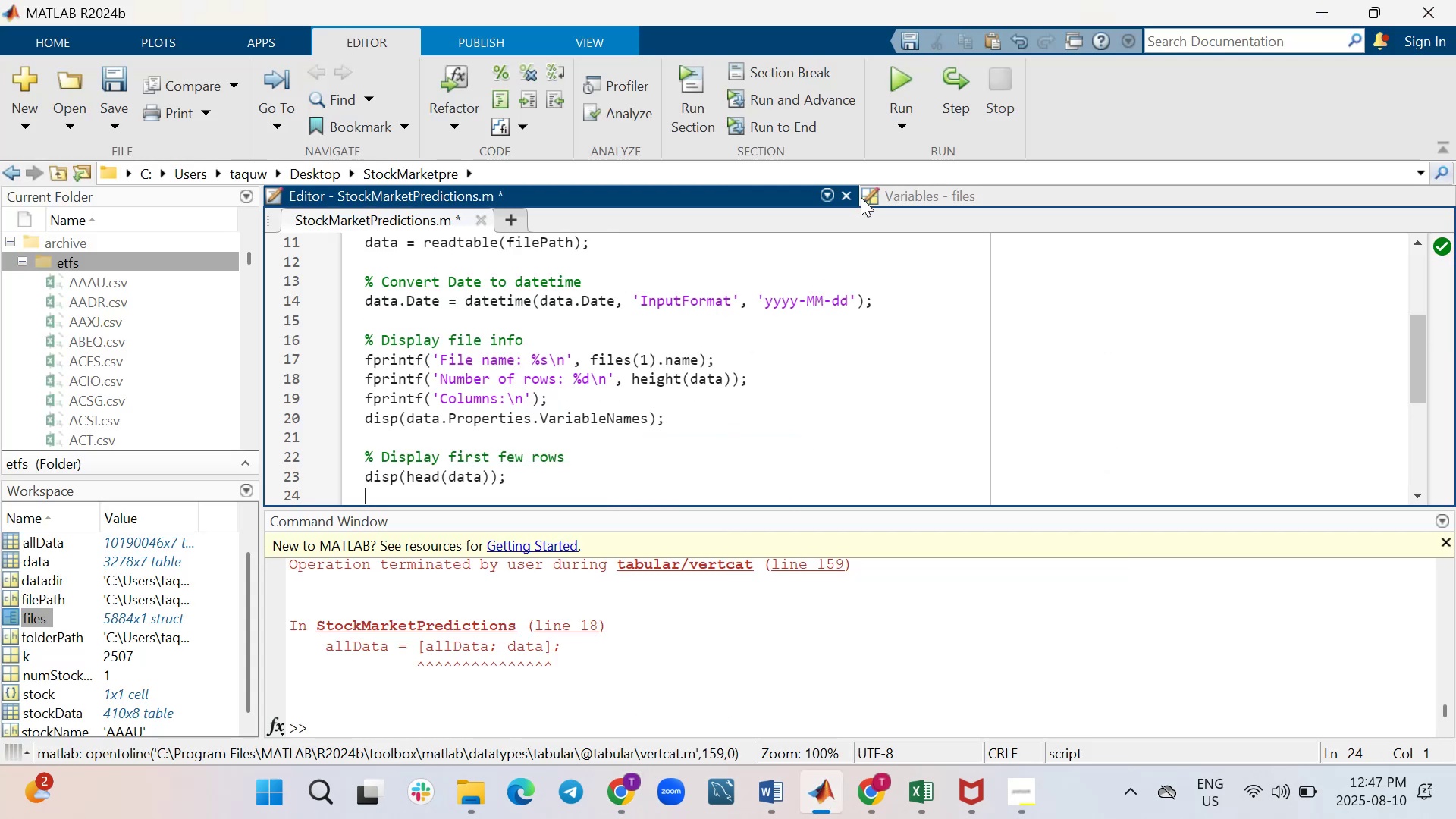 
left_click_drag(start_coordinate=[896, 76], to_coordinate=[897, 80])
 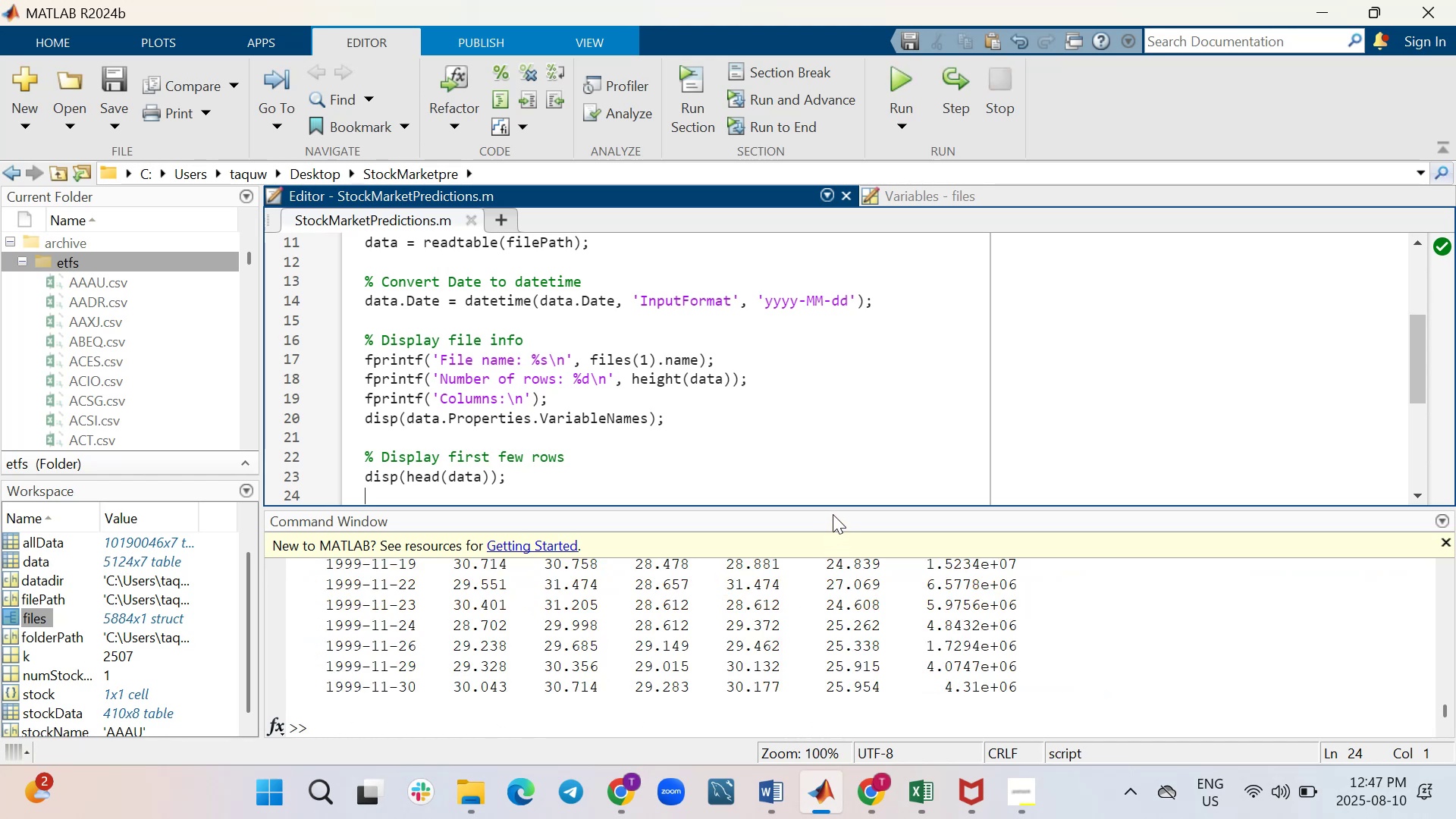 
left_click_drag(start_coordinate=[833, 507], to_coordinate=[833, 488])
 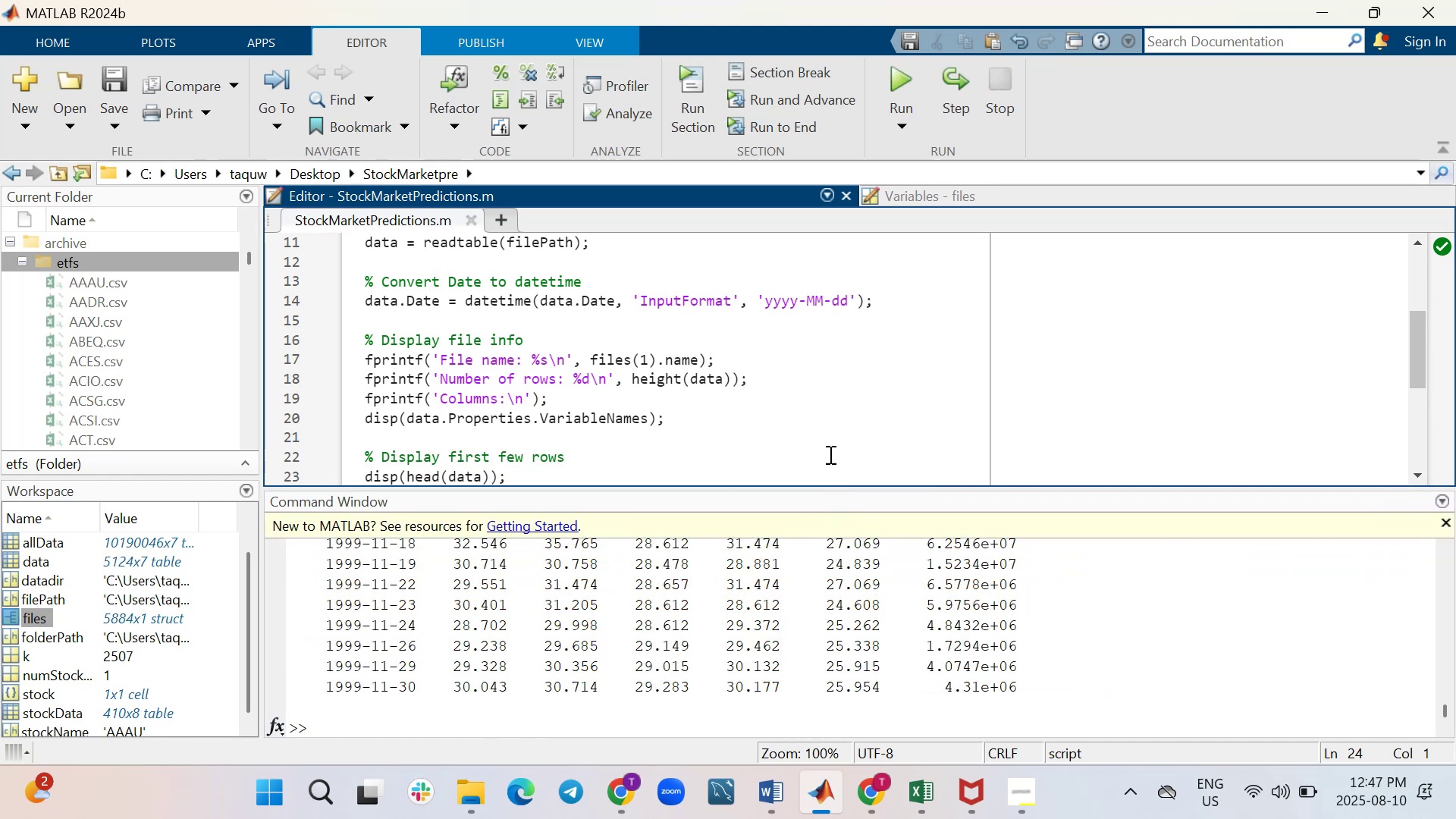 
scroll: coordinate [830, 407], scroll_direction: up, amount: 5.0
 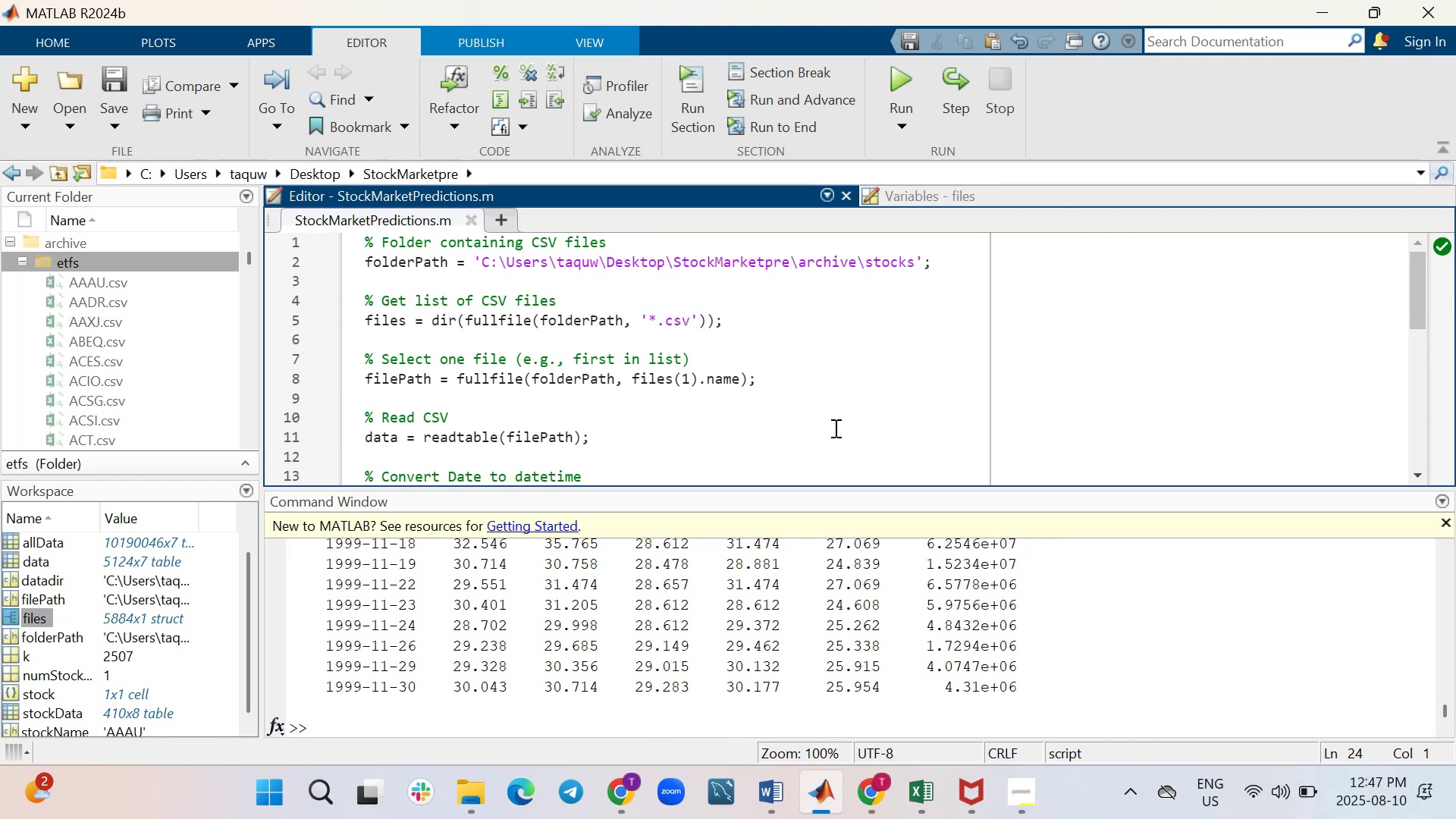 
wait(21.71)
 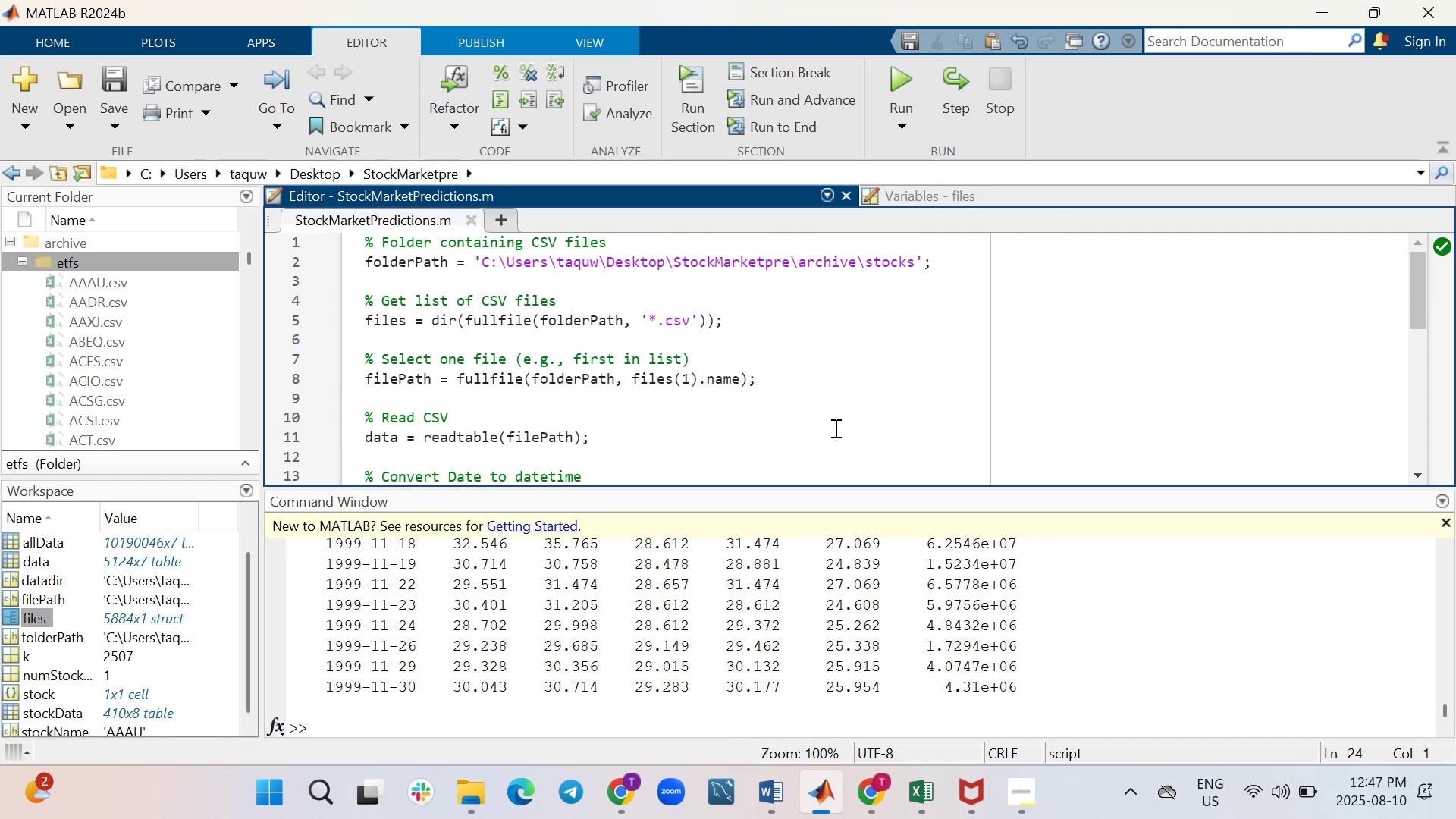 
scroll: coordinate [757, 630], scroll_direction: up, amount: 1.0
 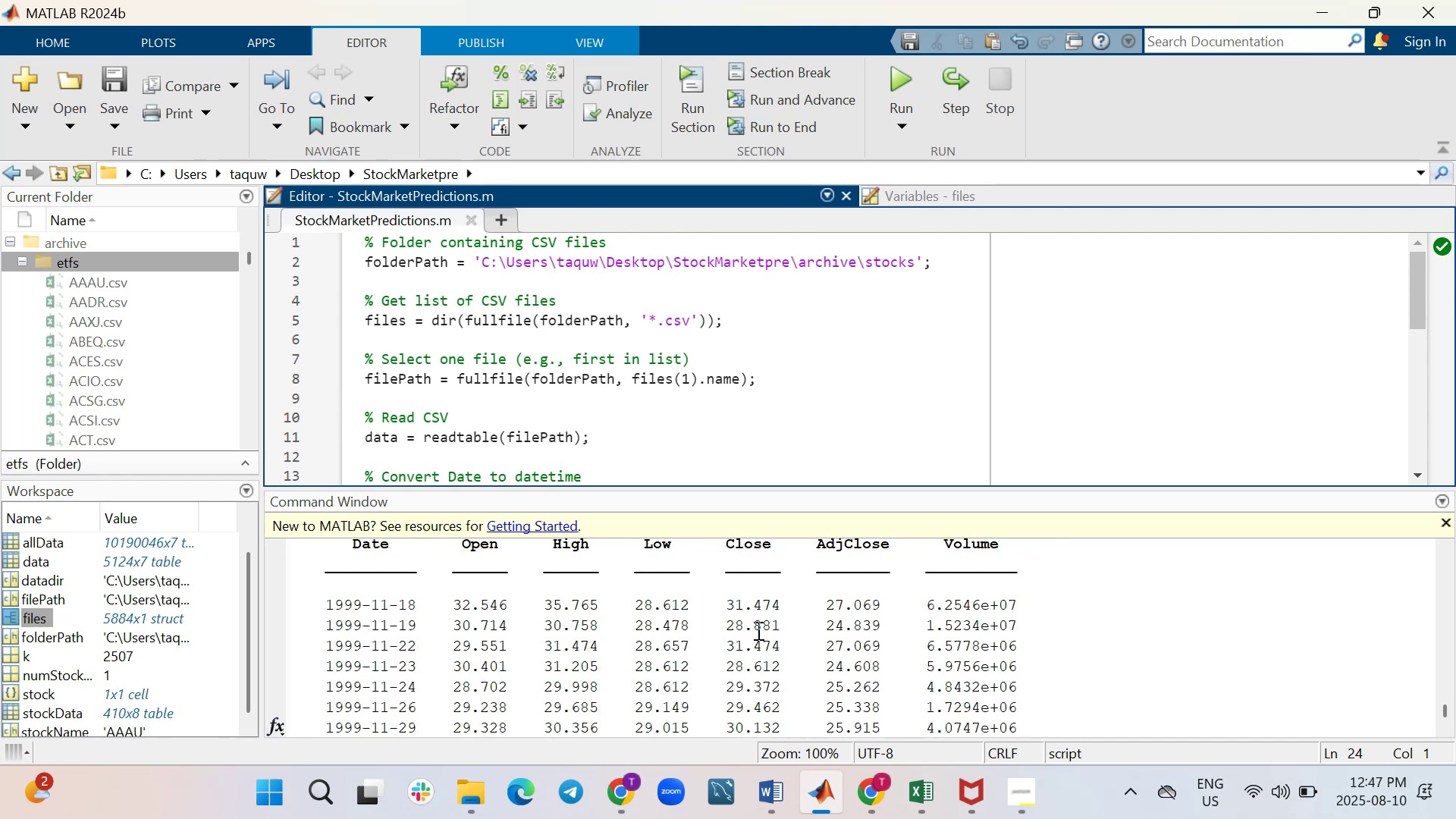 
scroll: coordinate [757, 630], scroll_direction: down, amount: 1.0
 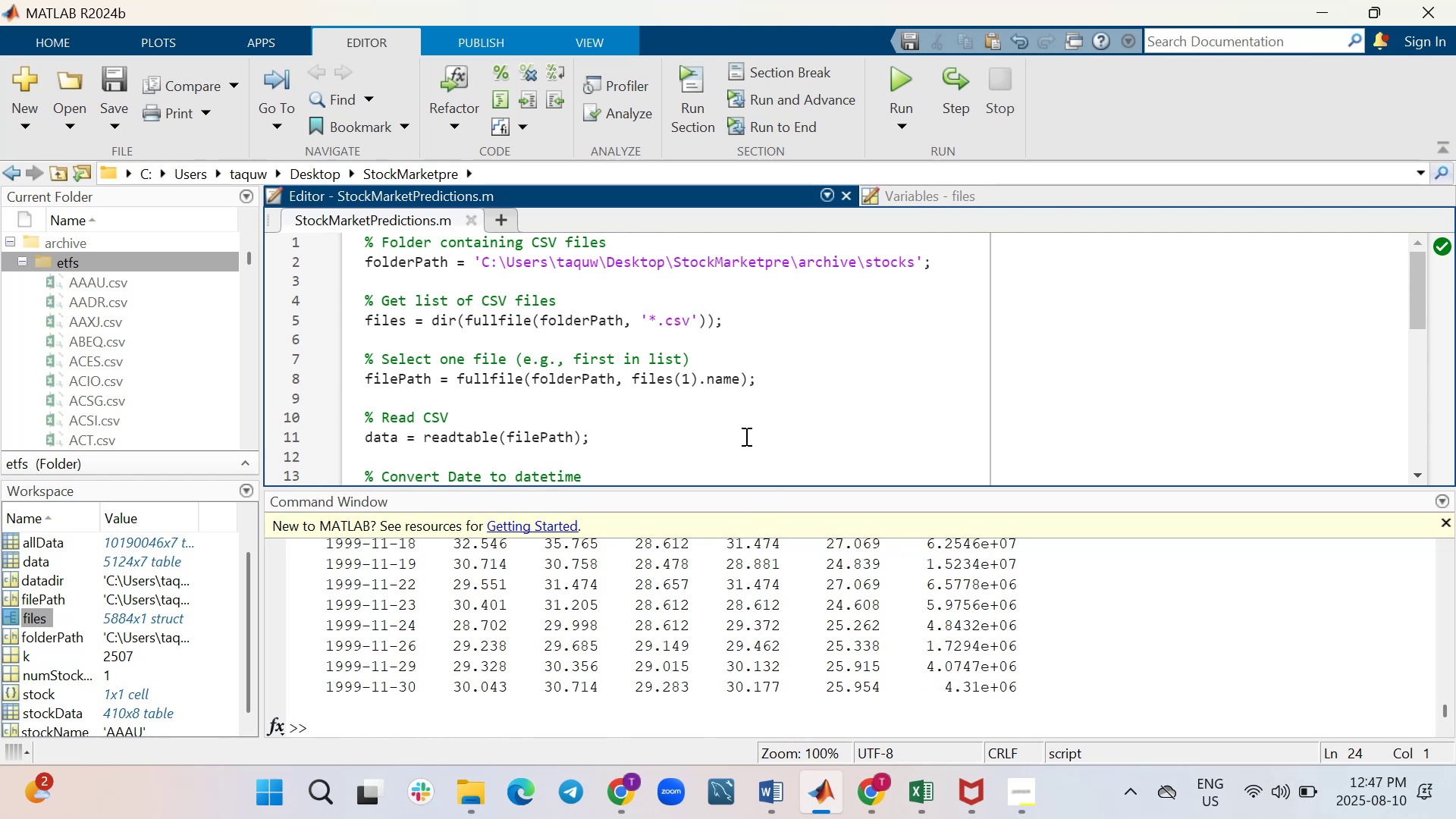 
scroll: coordinate [742, 428], scroll_direction: up, amount: 1.0
 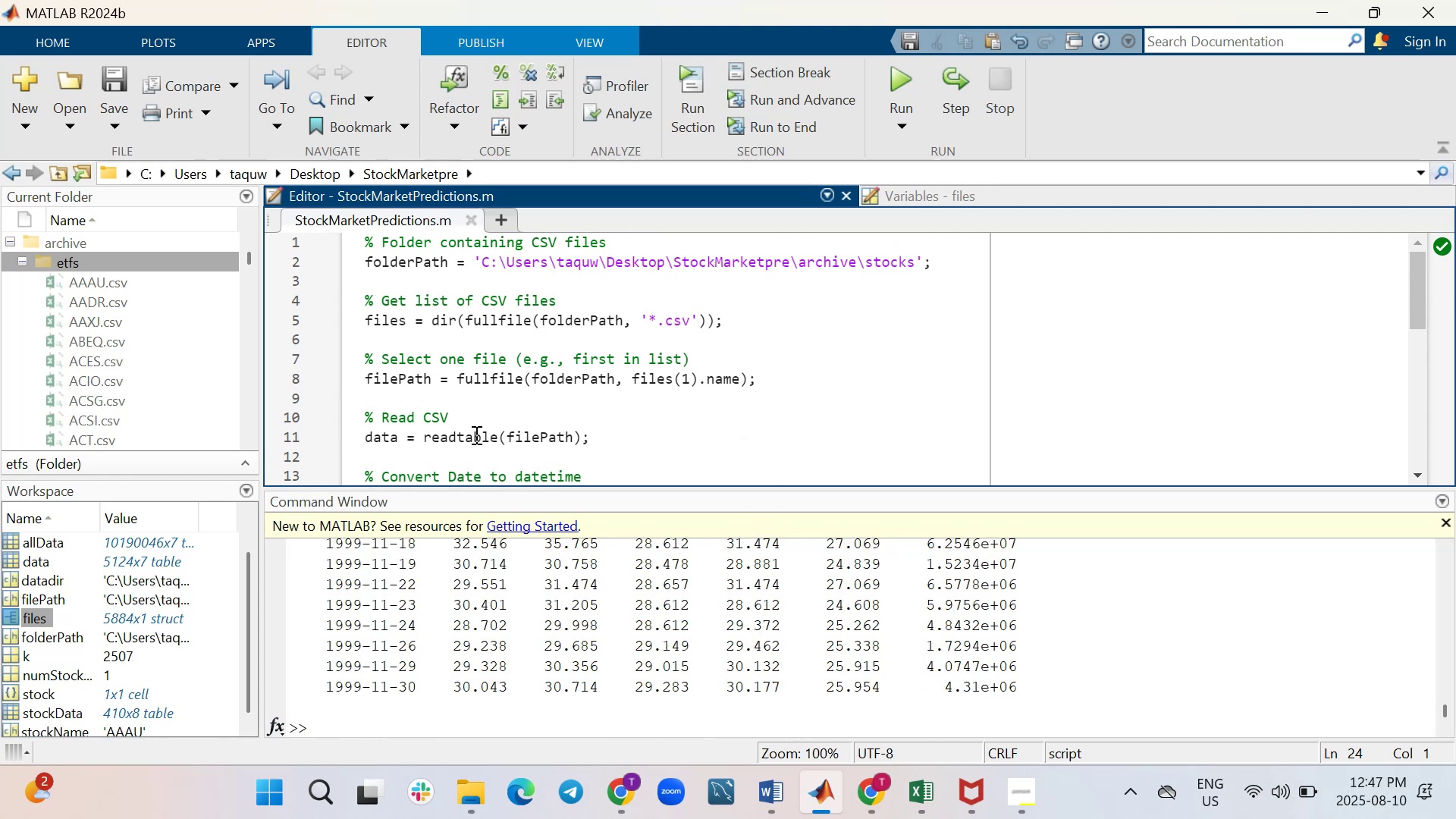 
scroll: coordinate [620, 388], scroll_direction: down, amount: 2.0
 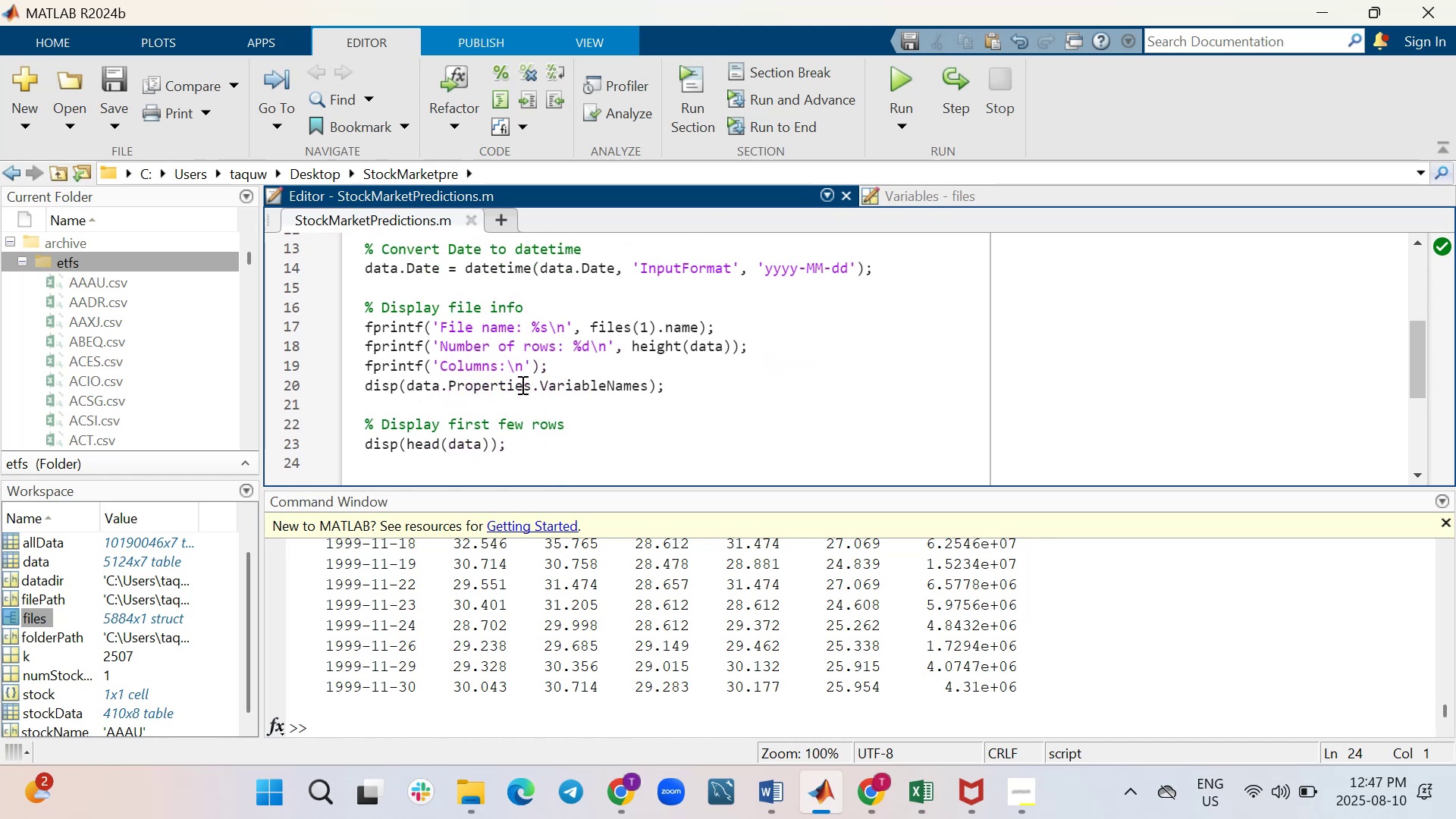 
scroll: coordinate [587, 601], scroll_direction: up, amount: 1.0
 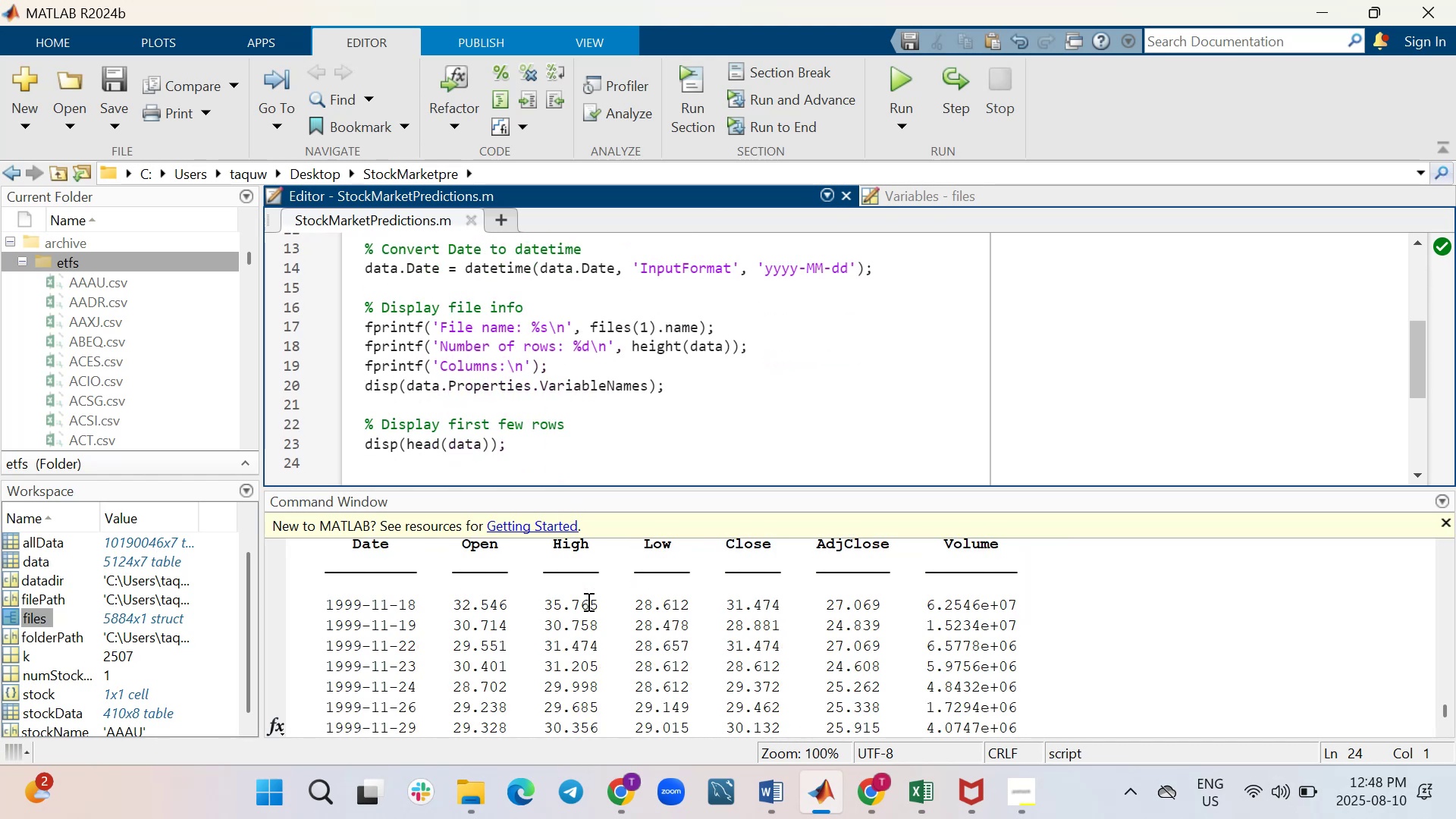 
scroll: coordinate [587, 601], scroll_direction: down, amount: 1.0
 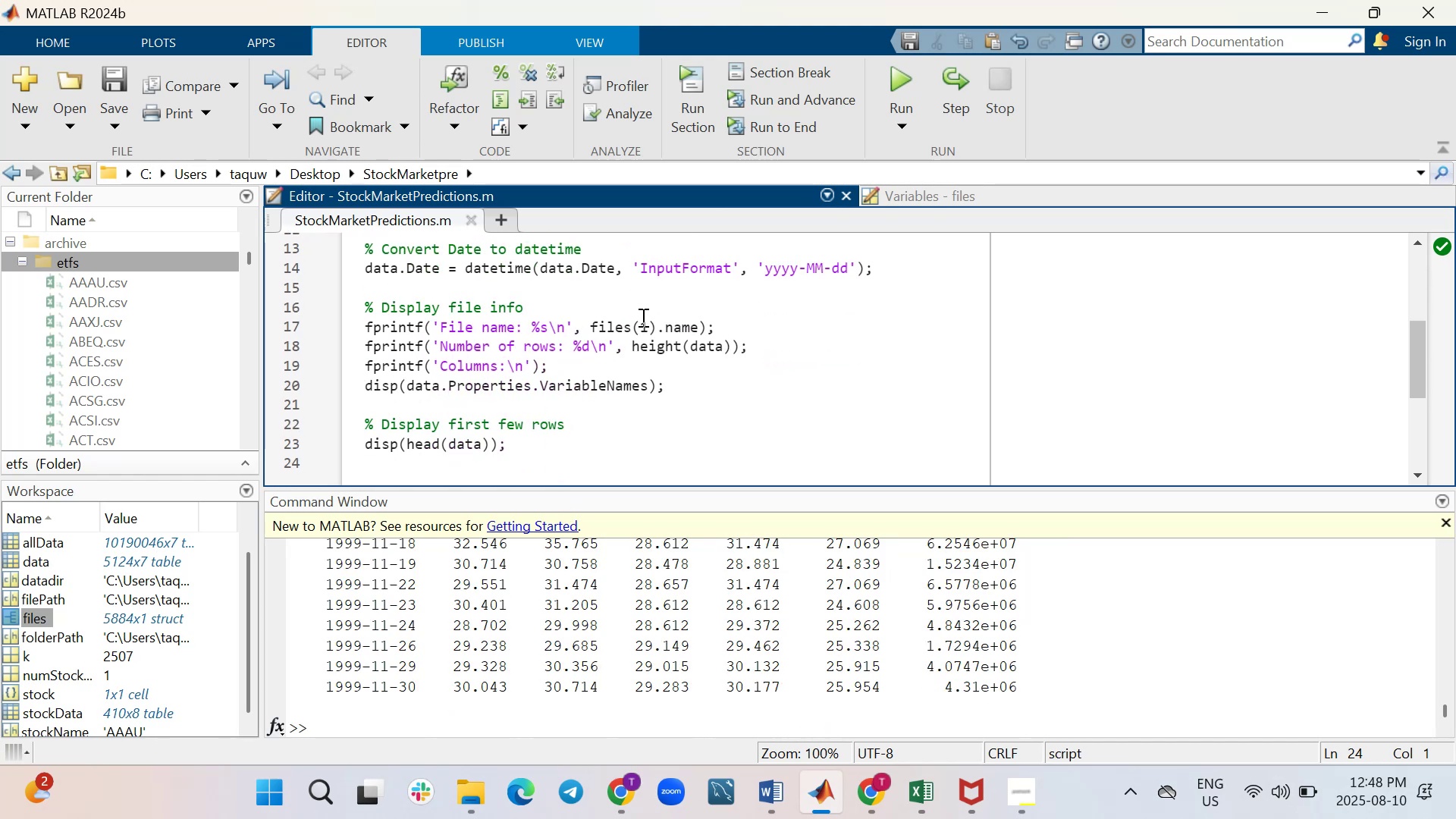 
left_click([648, 321])
 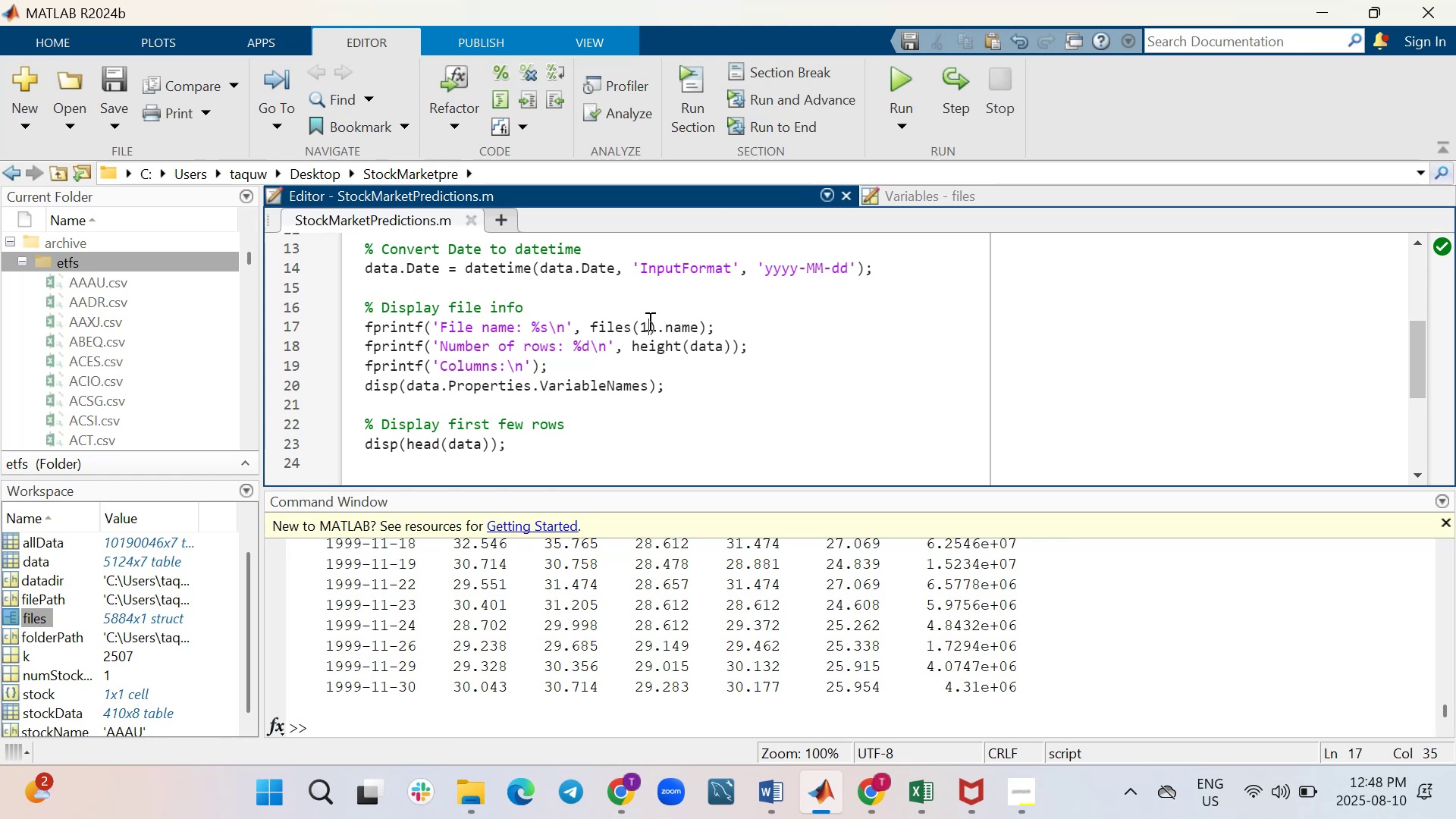 
key(Backspace)
 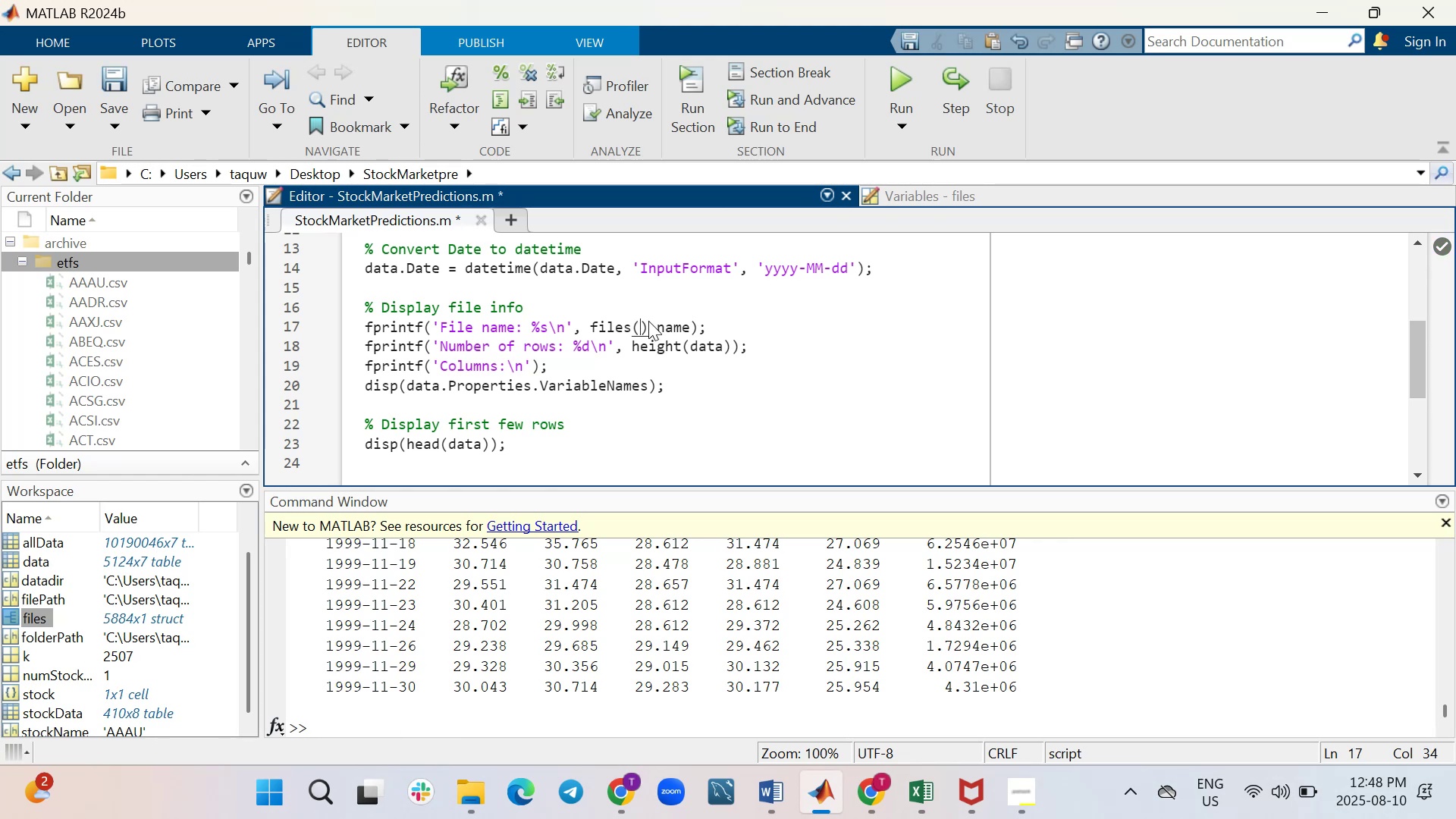 
key(6)
 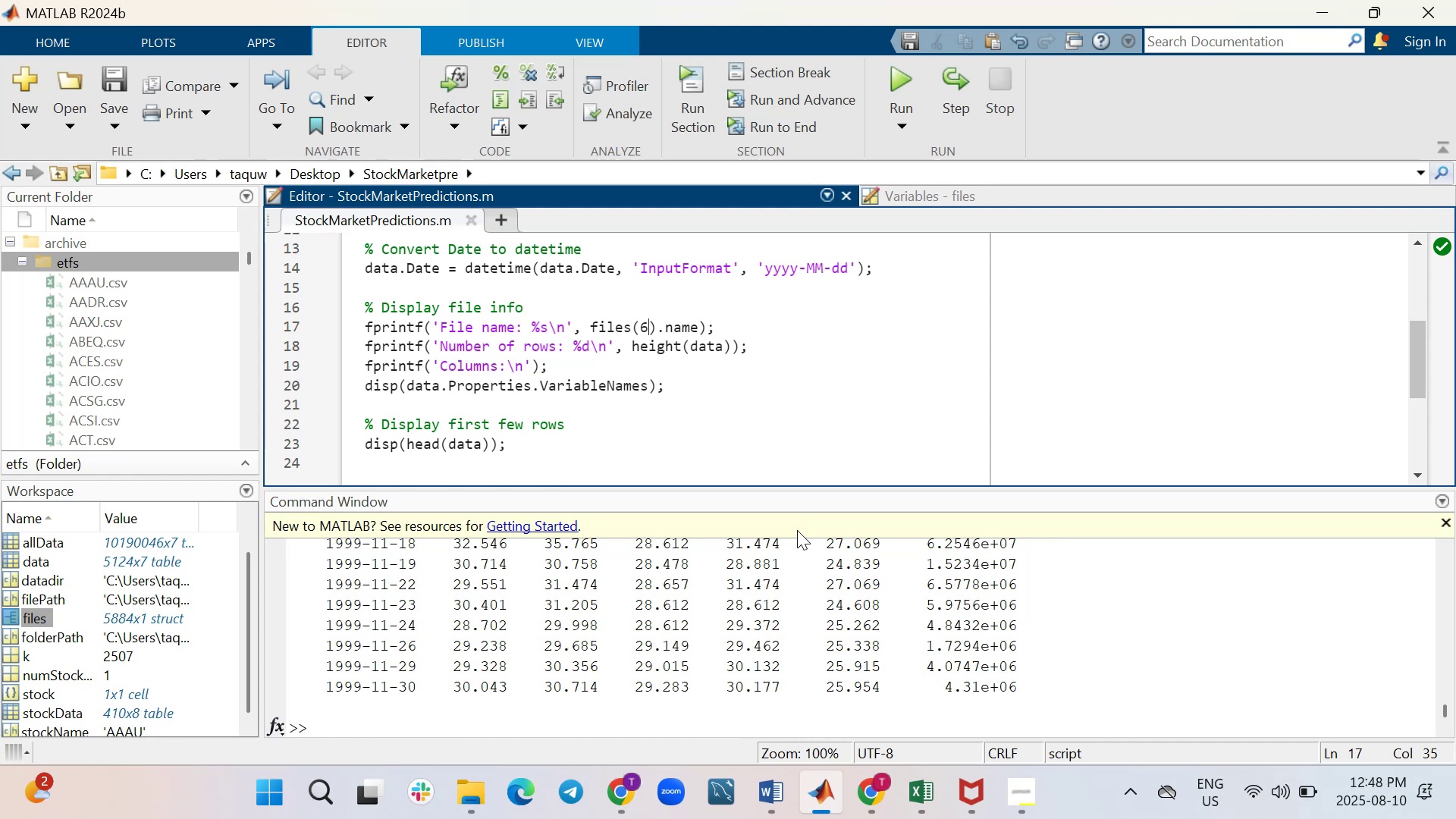 
wait(32.03)
 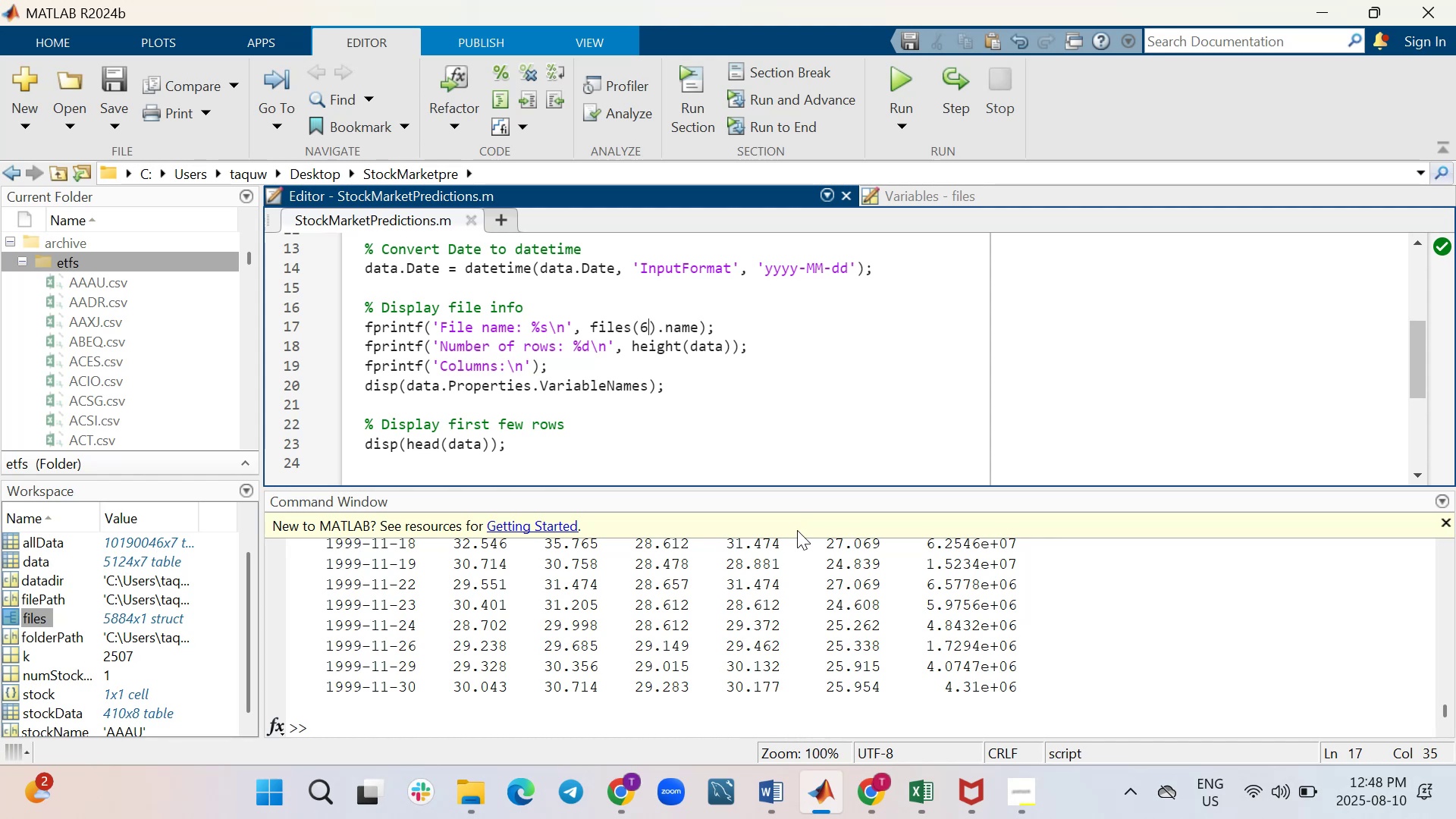 
key(Backspace)
type(100)
 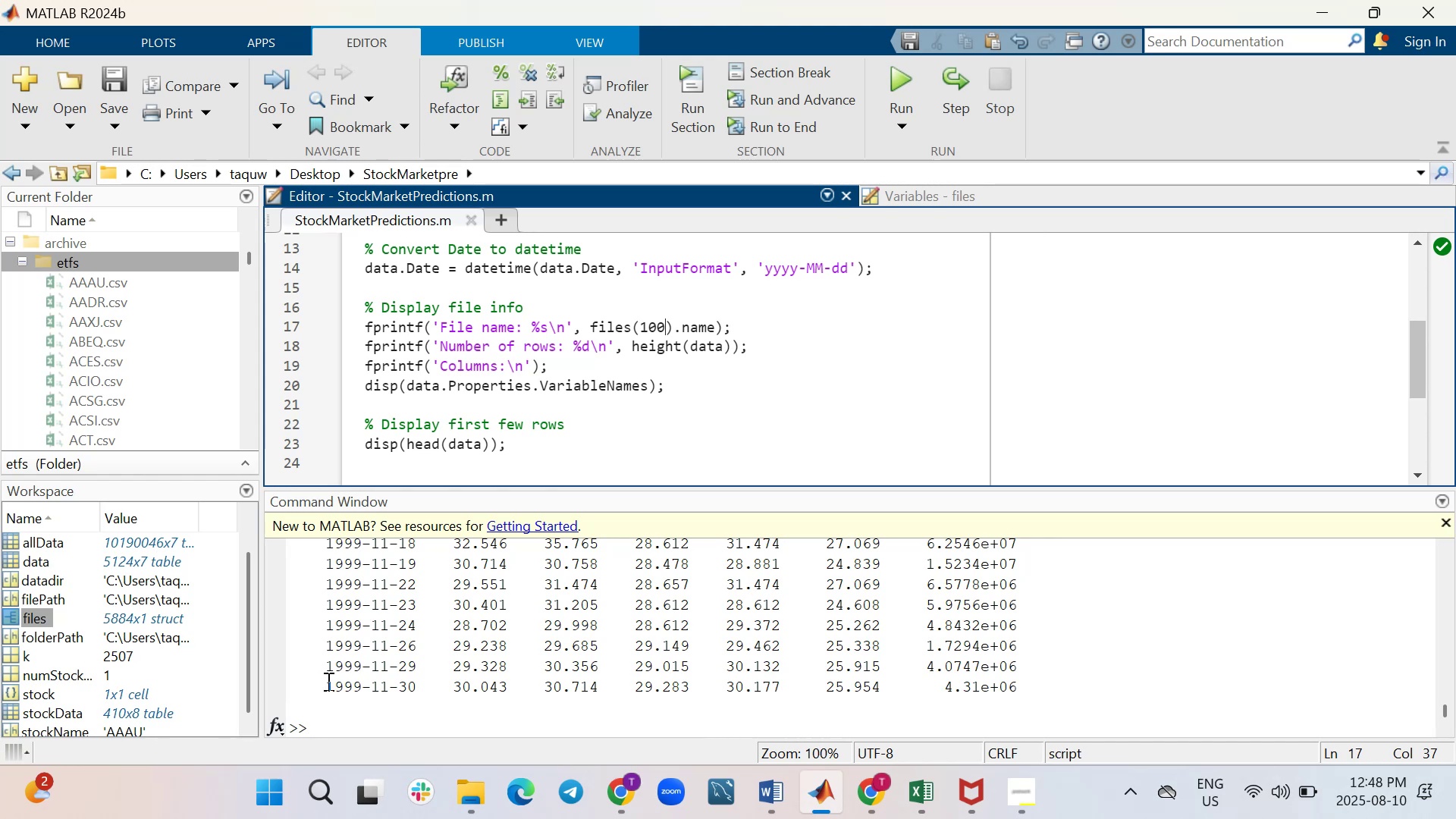 
wait(6.92)
 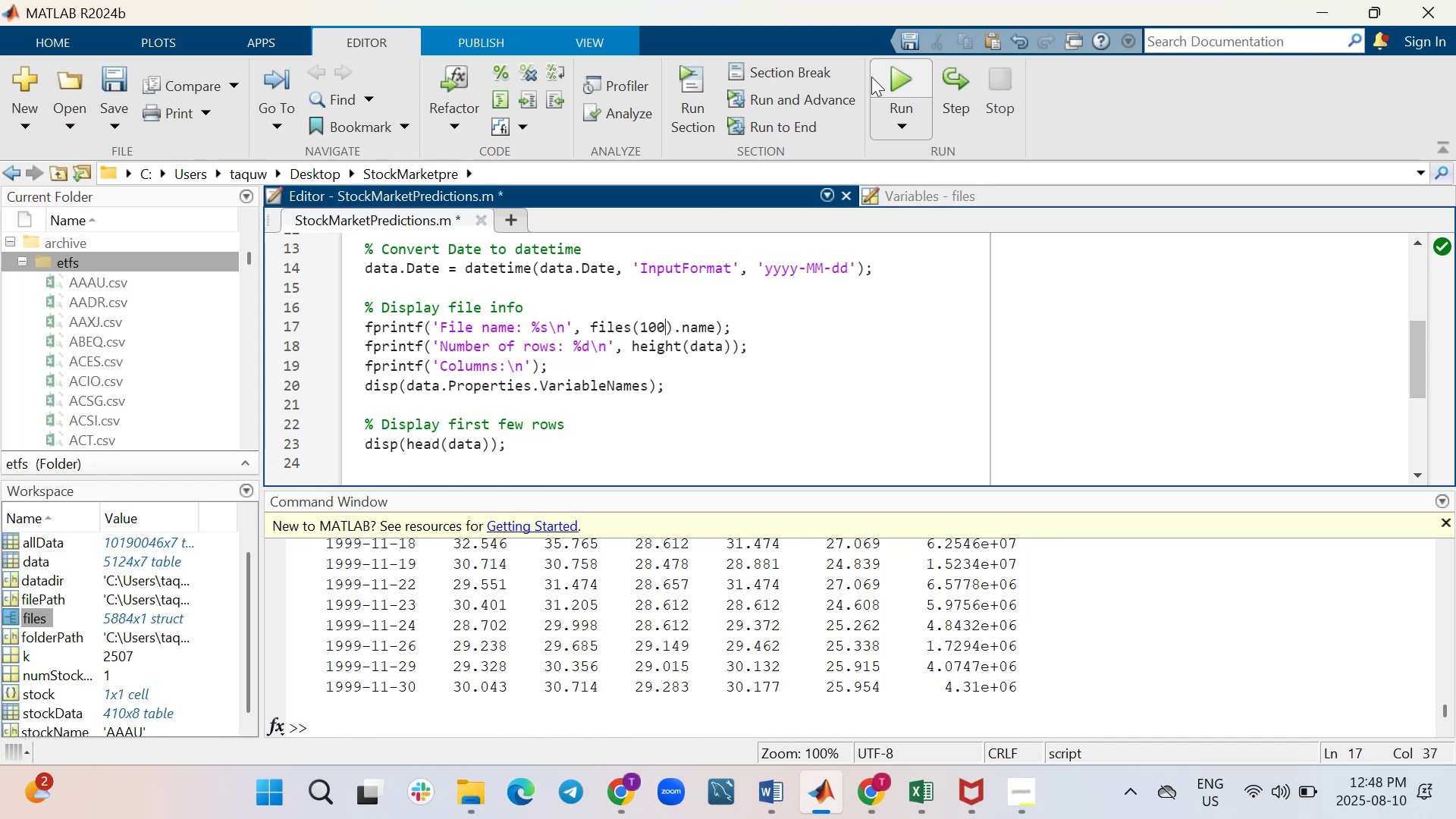 
scroll: coordinate [528, 634], scroll_direction: up, amount: 1.0
 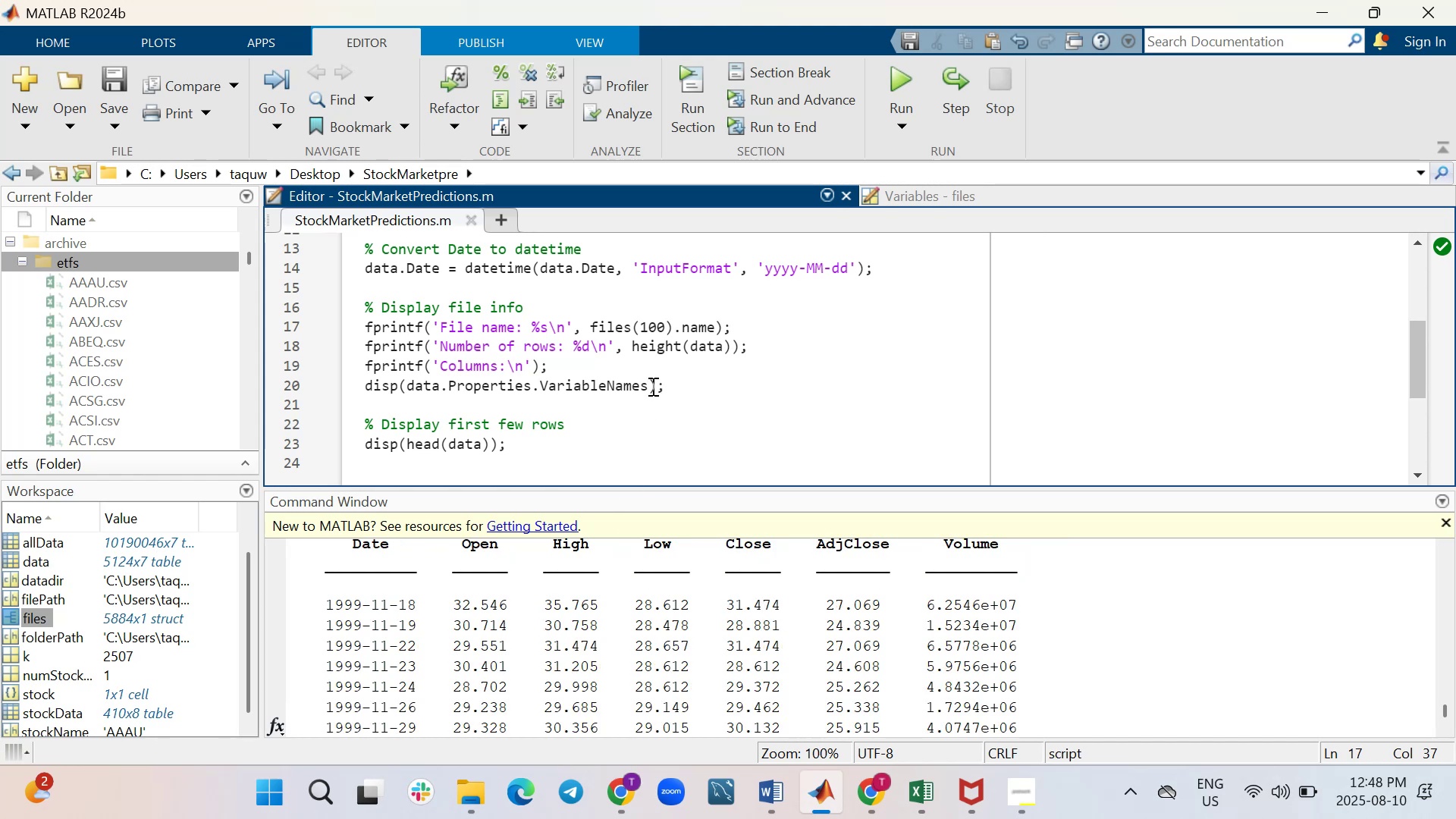 
key(0)
 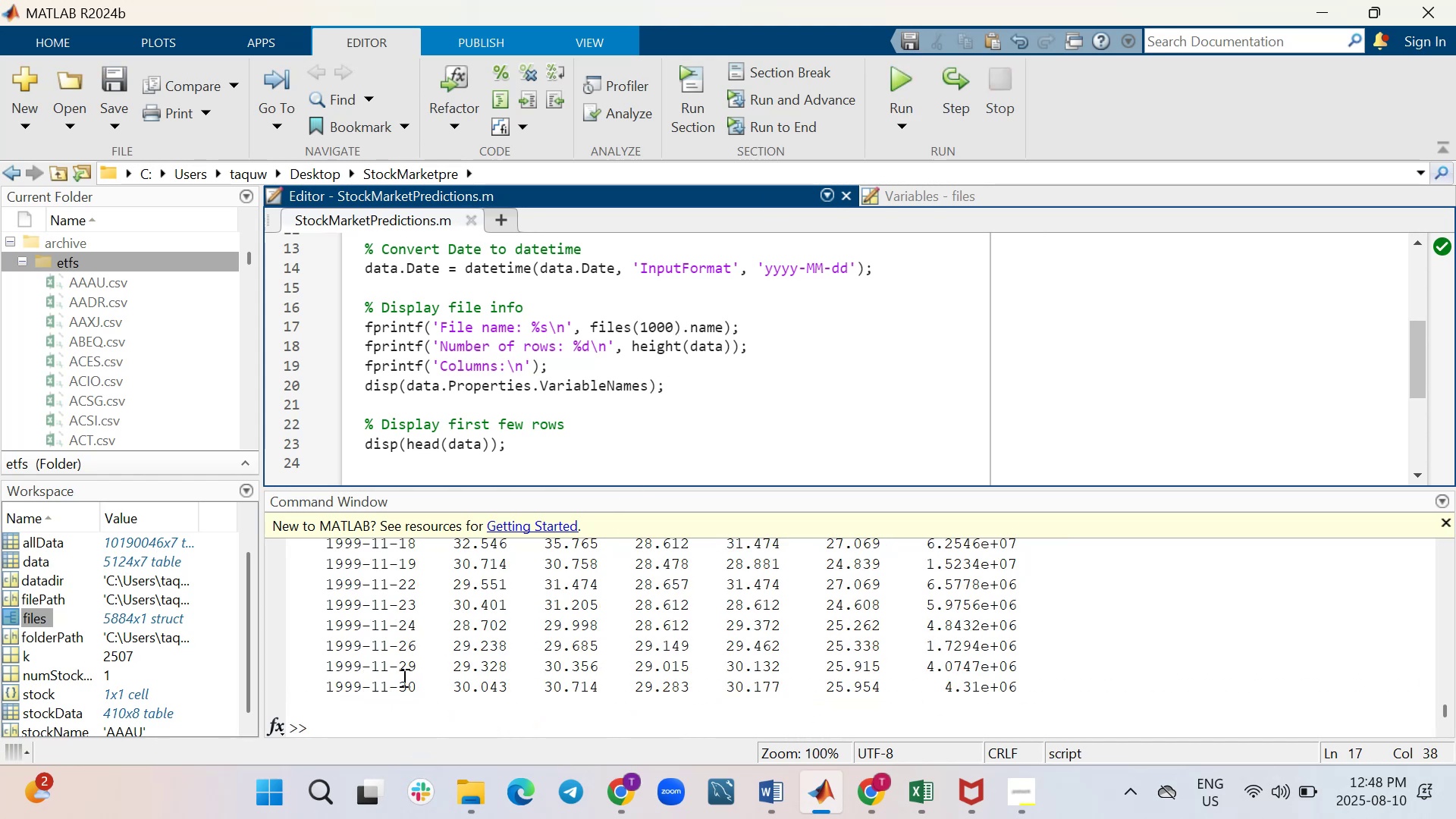 
wait(9.76)
 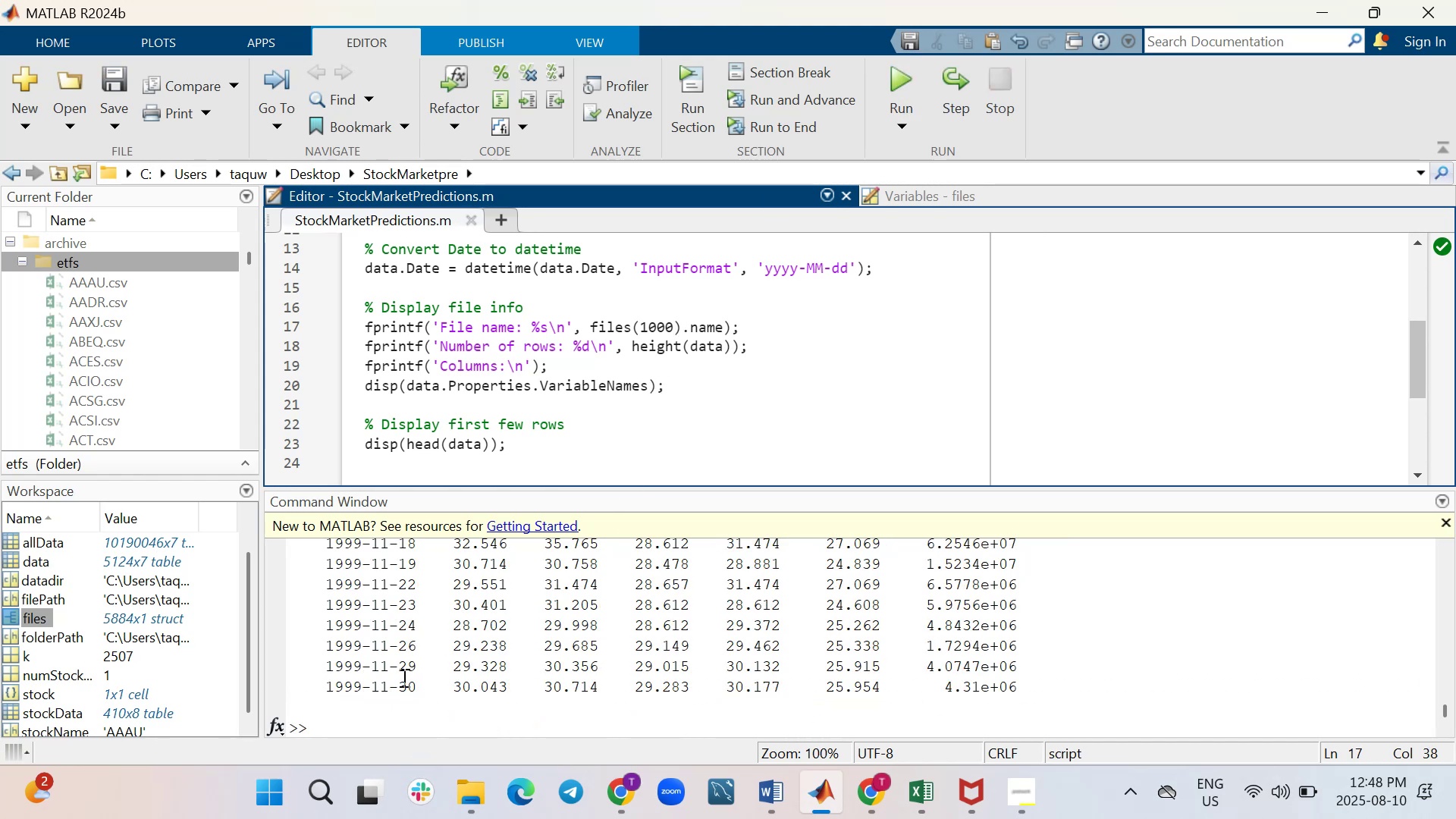 
left_click_drag(start_coordinate=[469, 795], to_coordinate=[472, 799])
 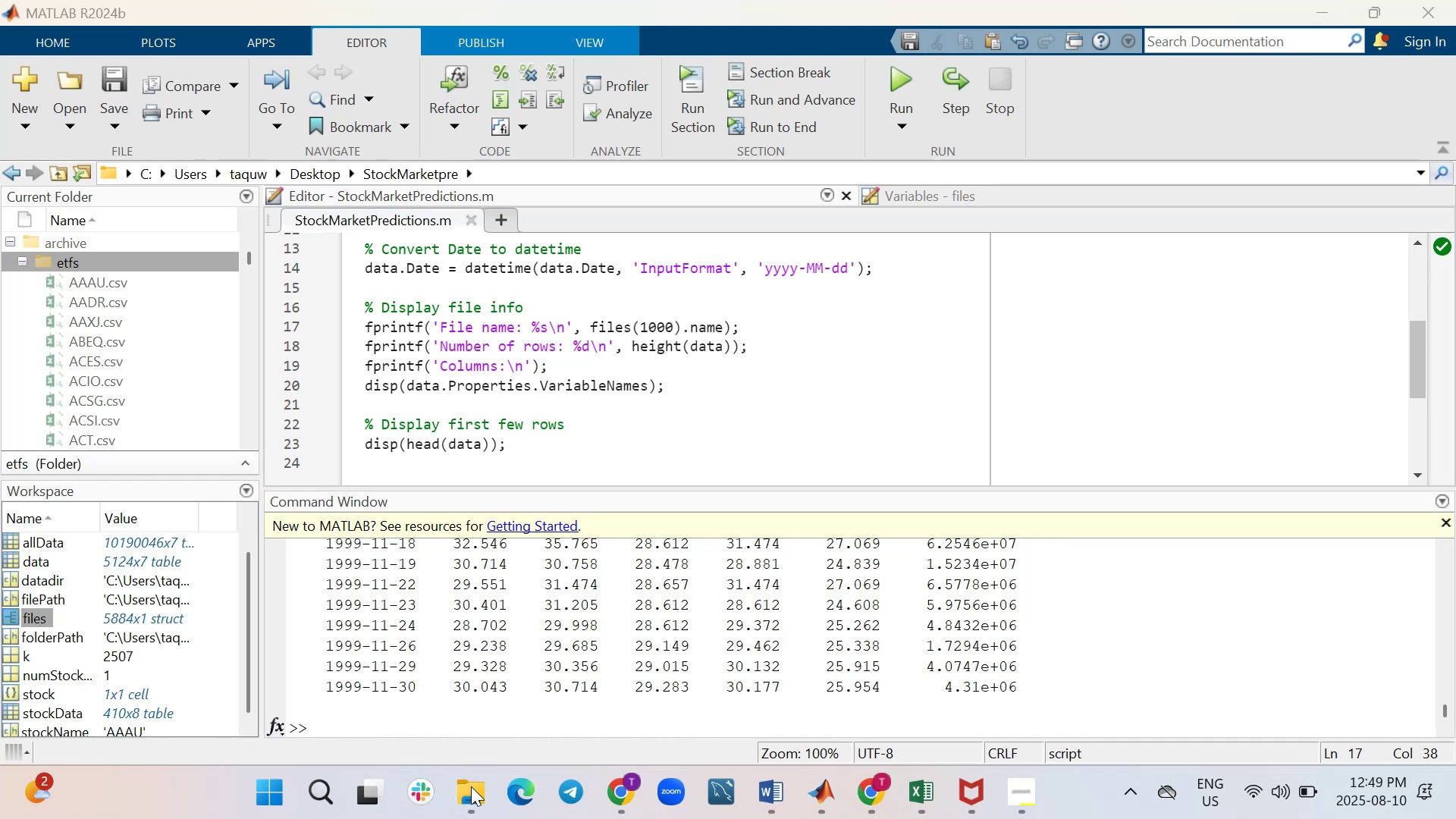 
mouse_move([474, 792])
 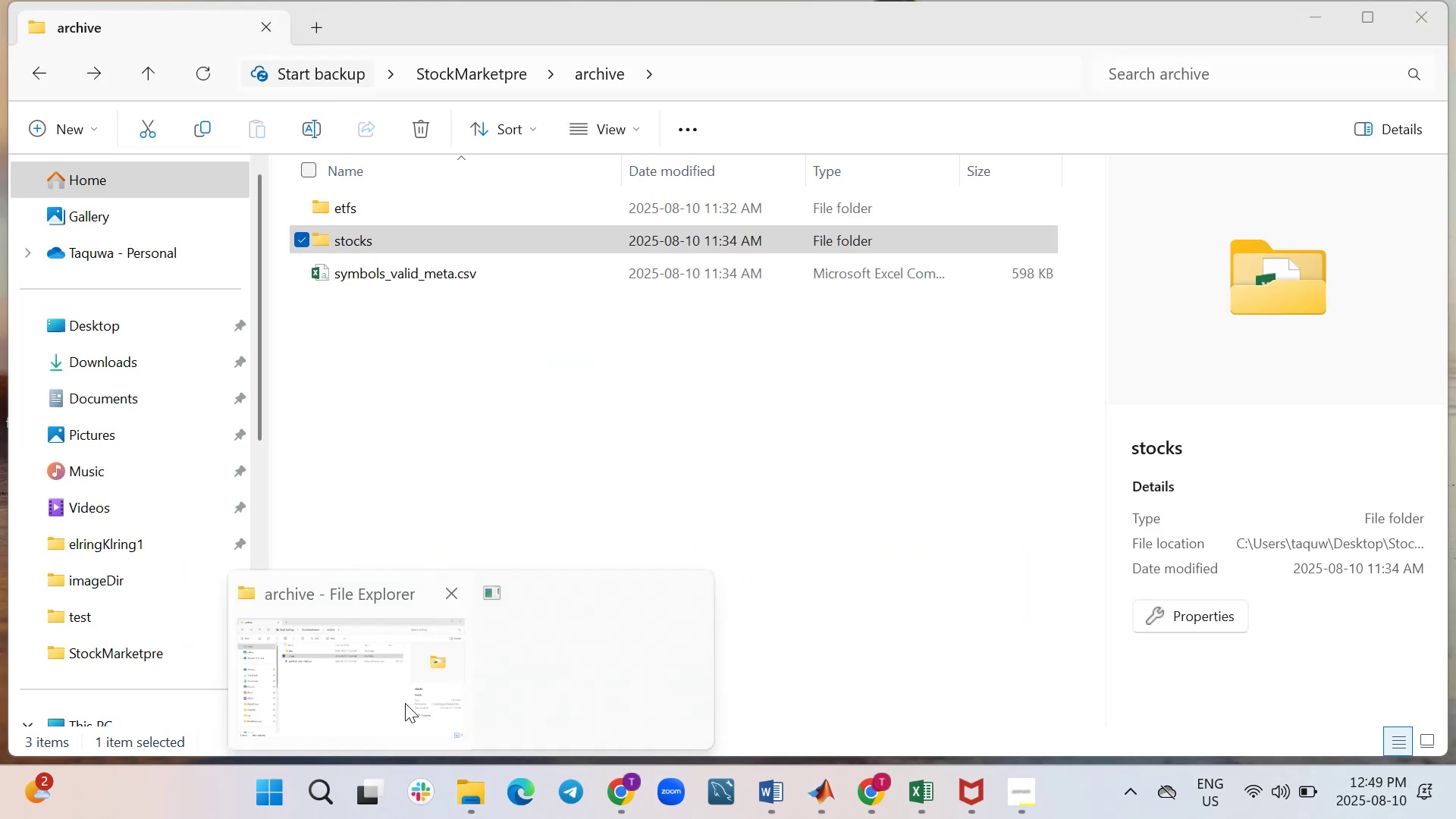 
left_click([405, 703])
 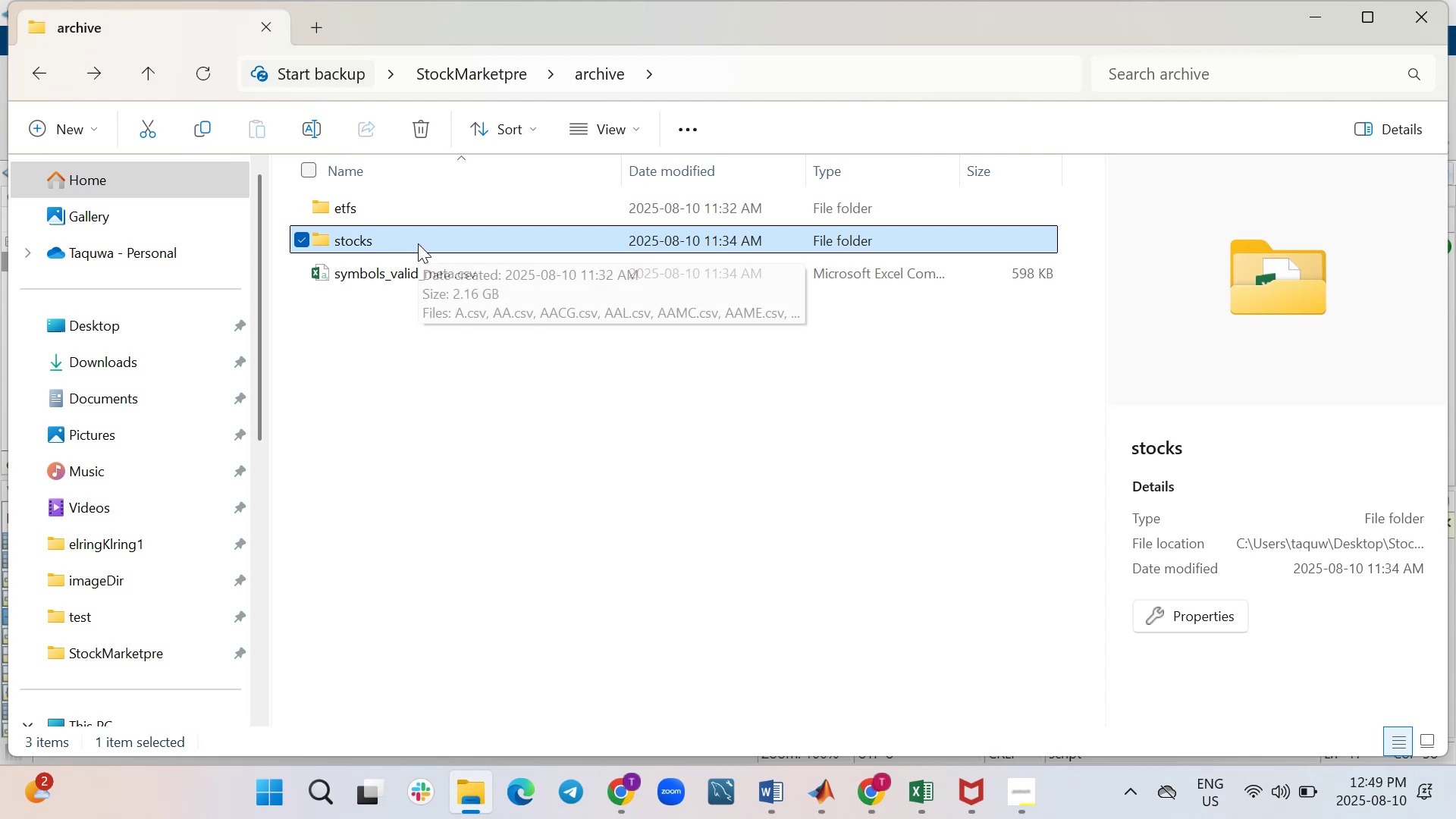 
double_click([418, 243])
 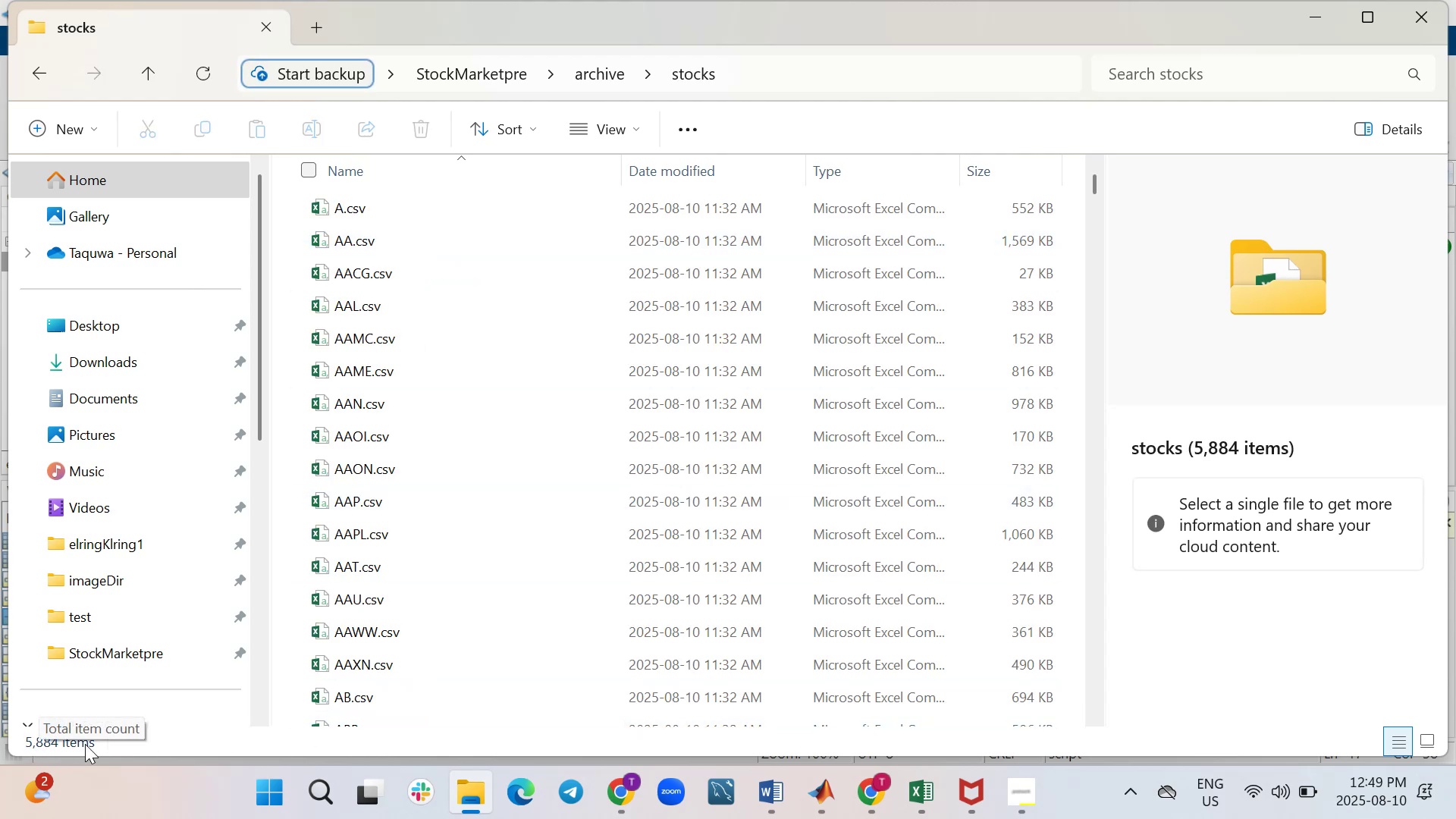 
wait(7.8)
 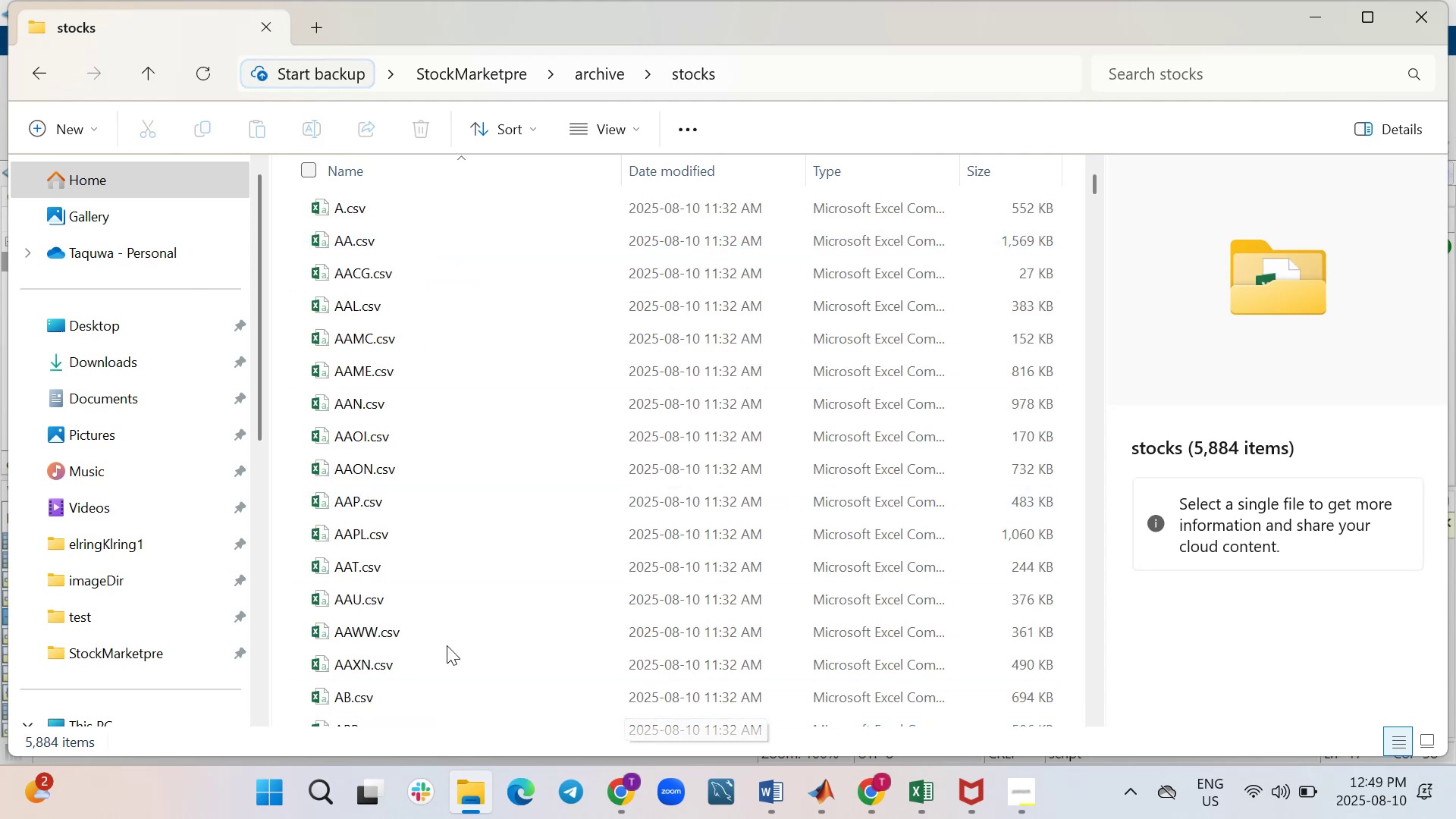 
left_click([817, 789])
 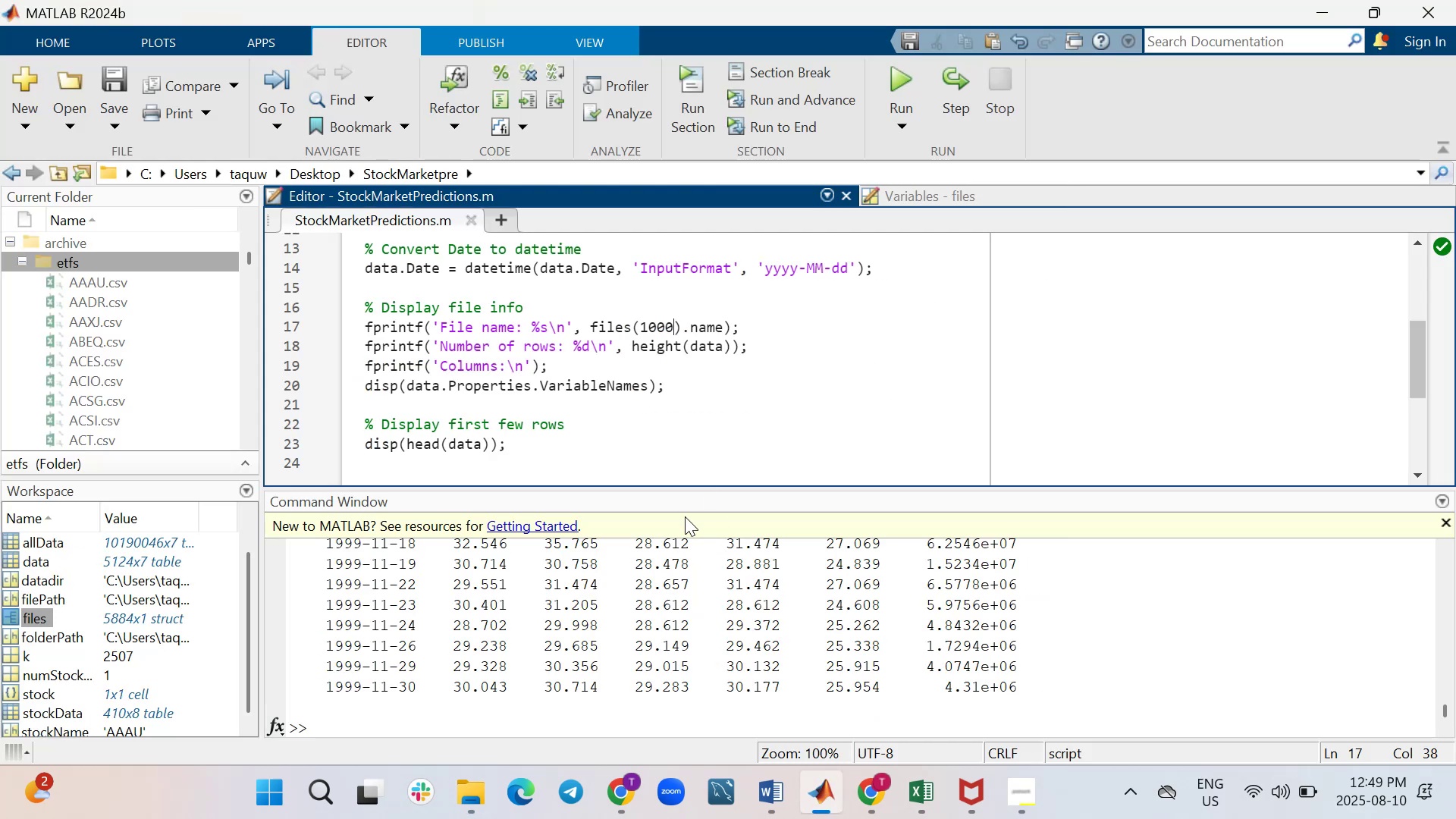 
key(ArrowLeft)
 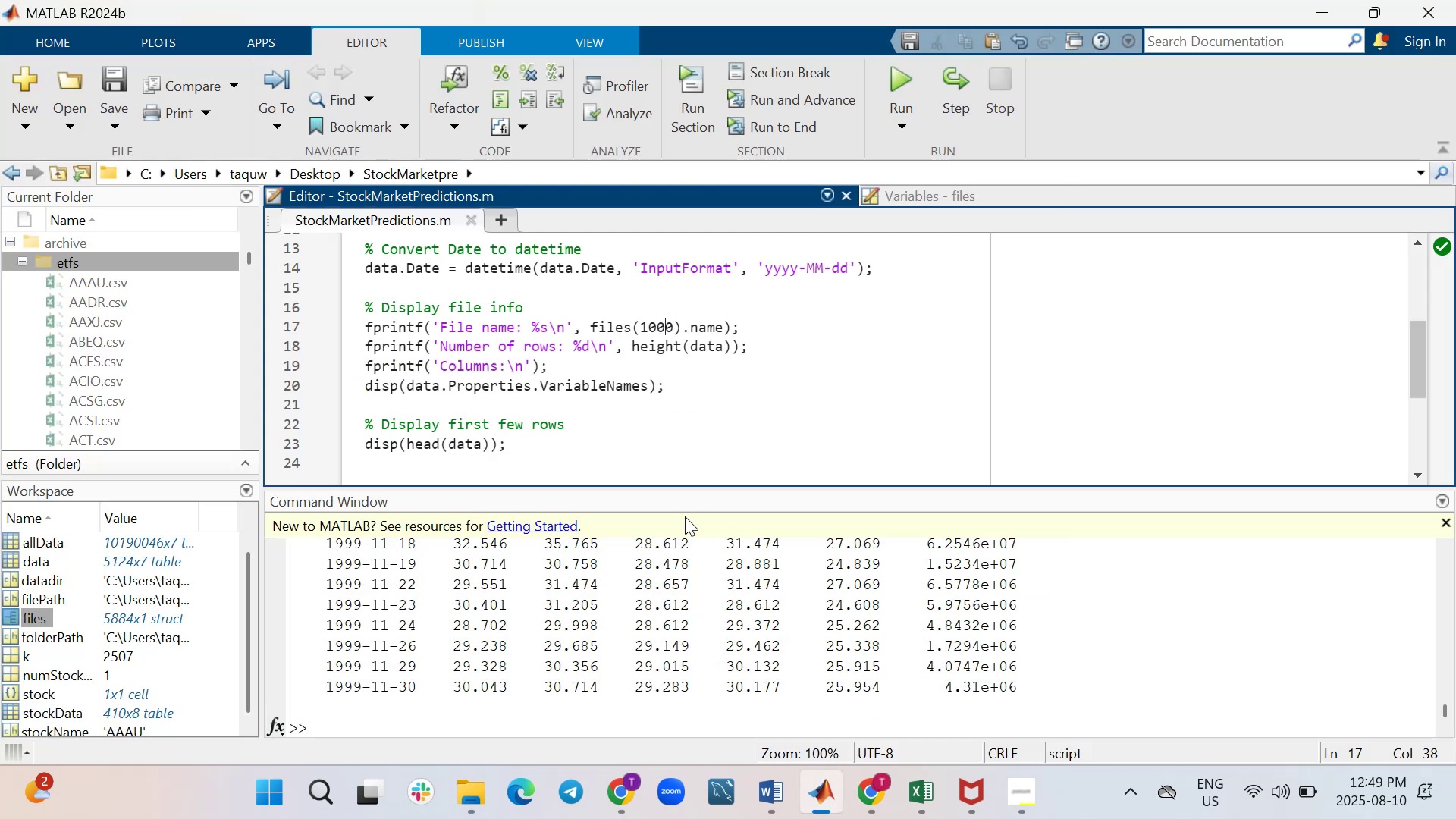 
key(ArrowLeft)
 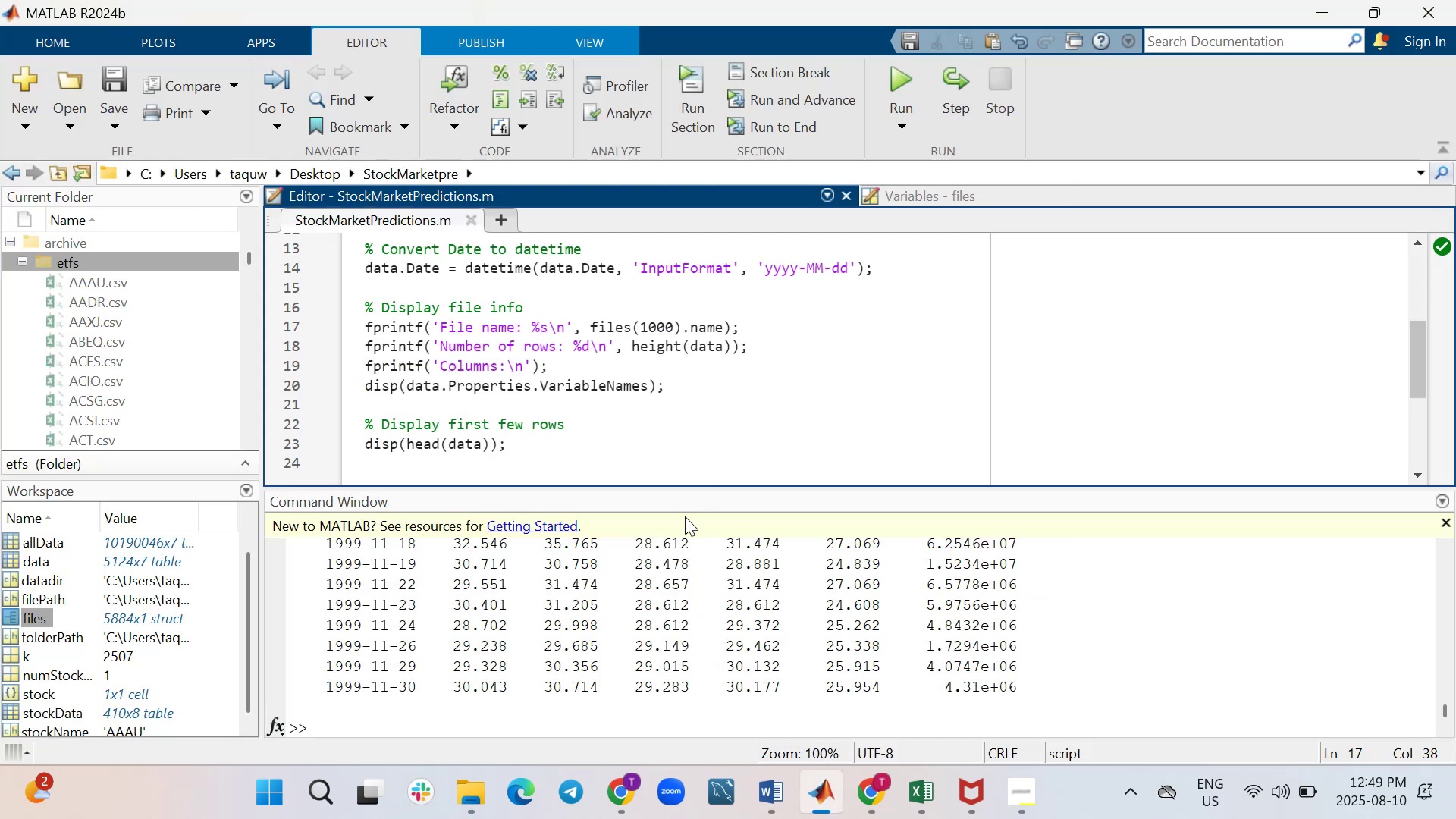 
key(ArrowLeft)
 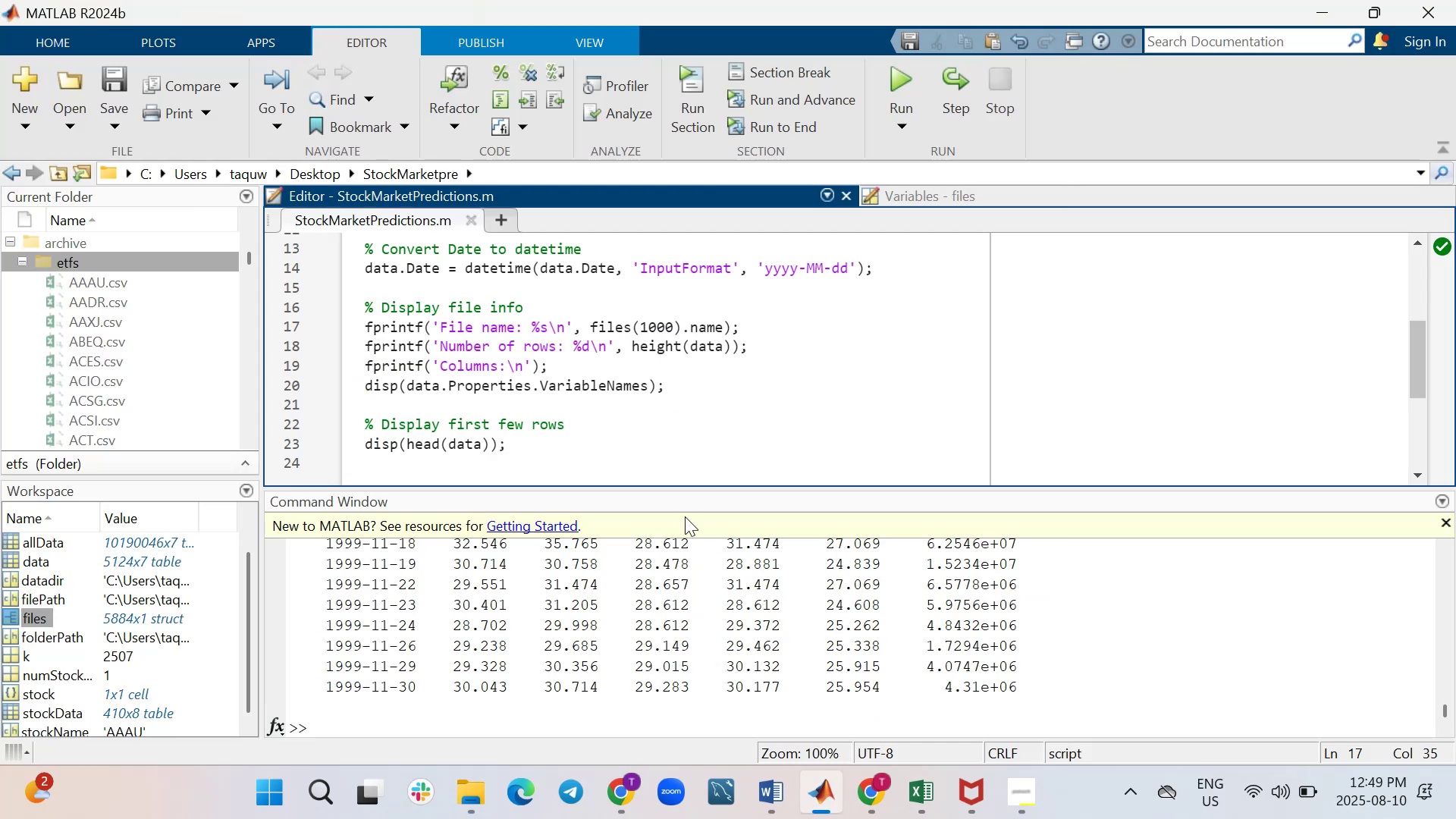 
key(Backspace)
 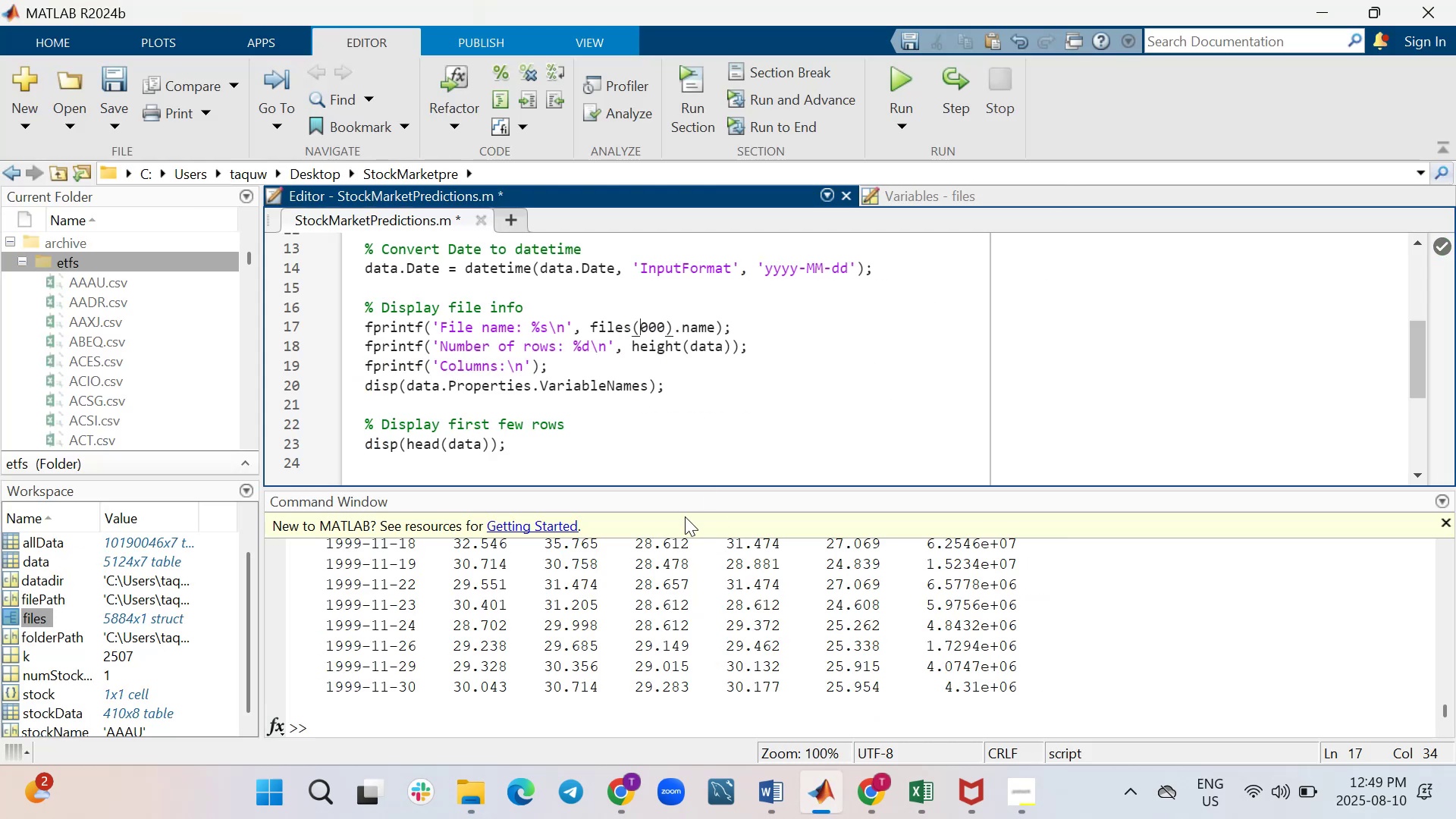 
key(5)
 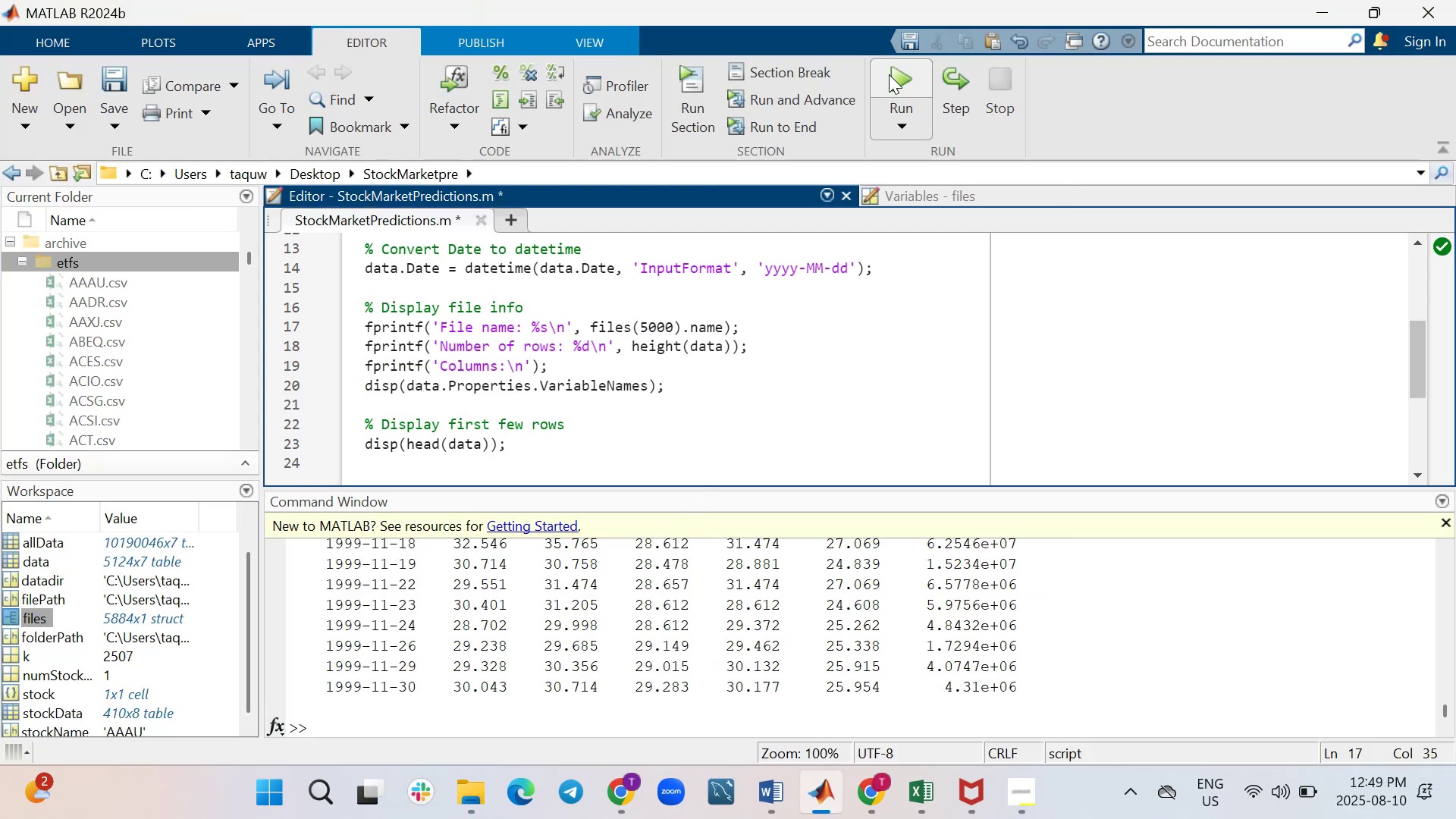 
left_click([897, 83])
 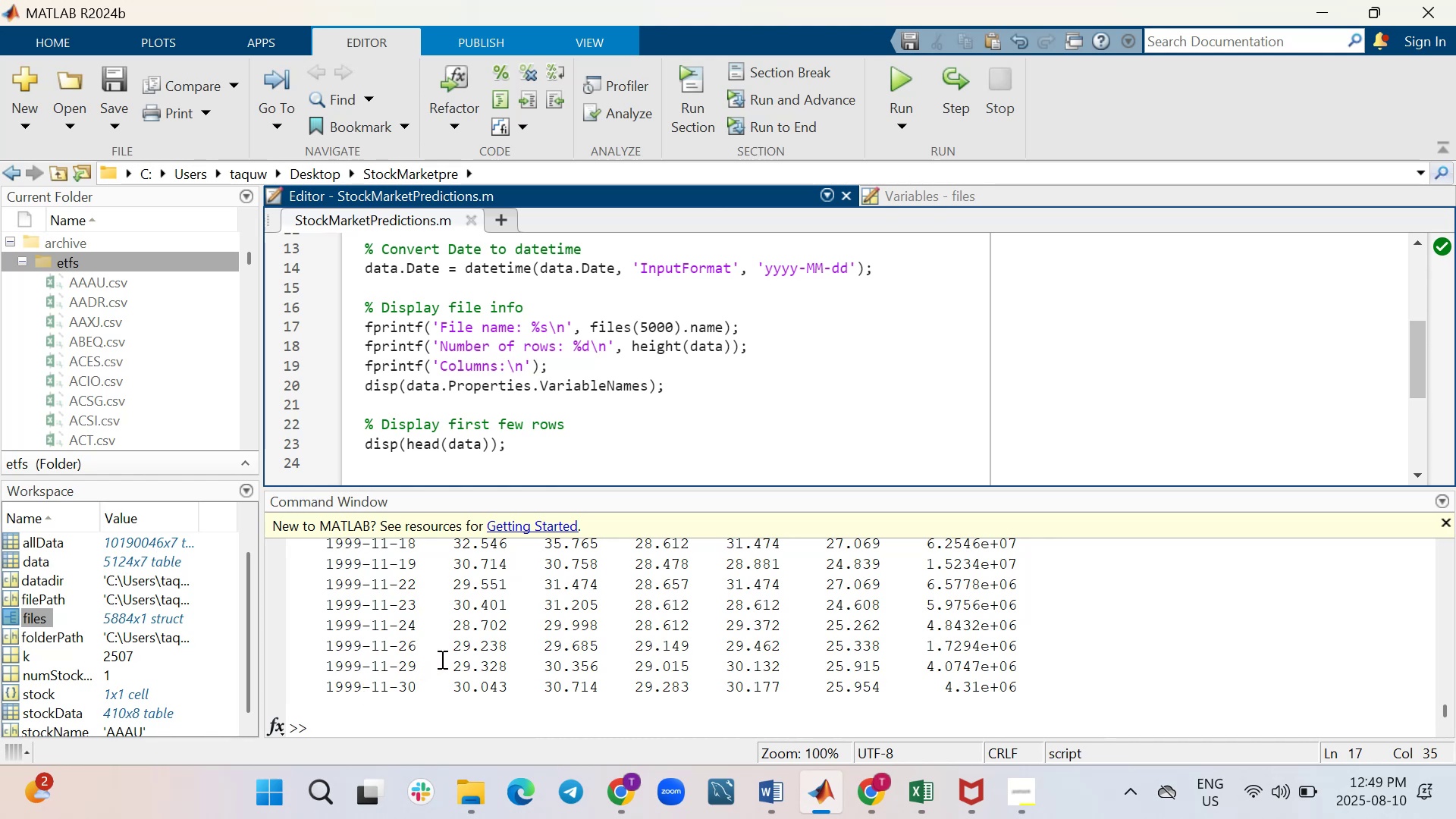 
scroll: coordinate [463, 648], scroll_direction: up, amount: 1.0
 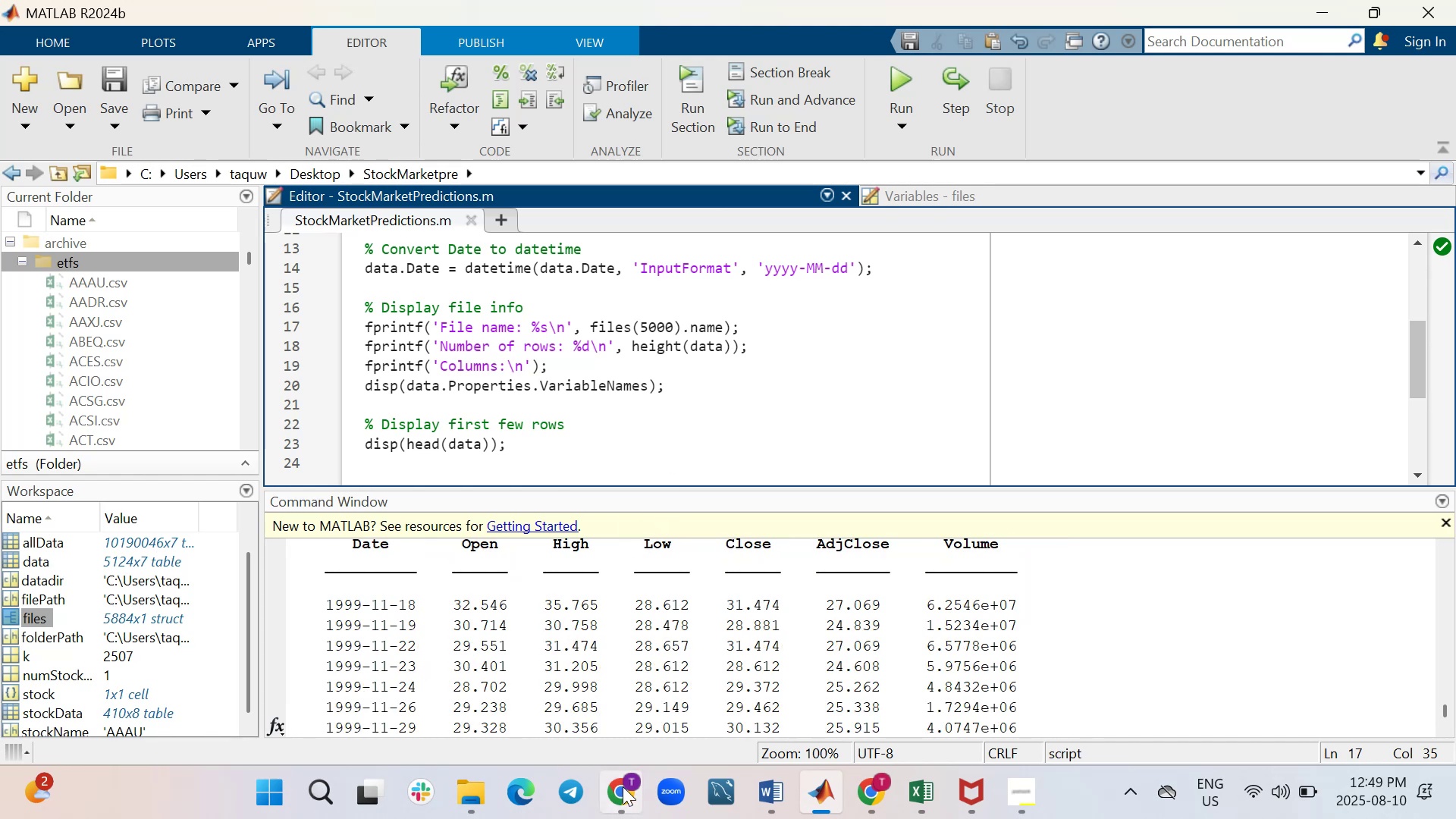 
wait(6.24)
 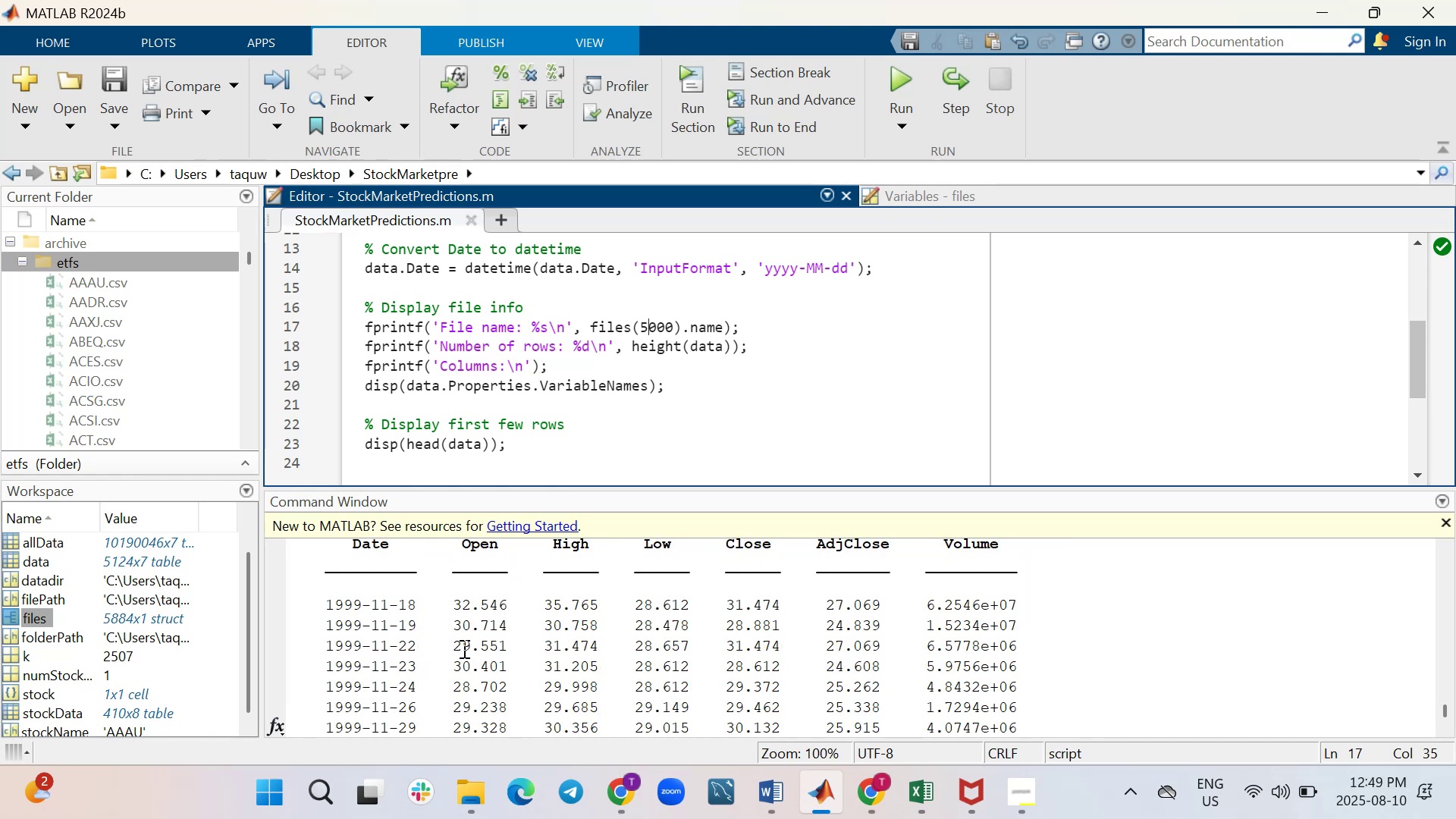 
left_click([472, 787])
 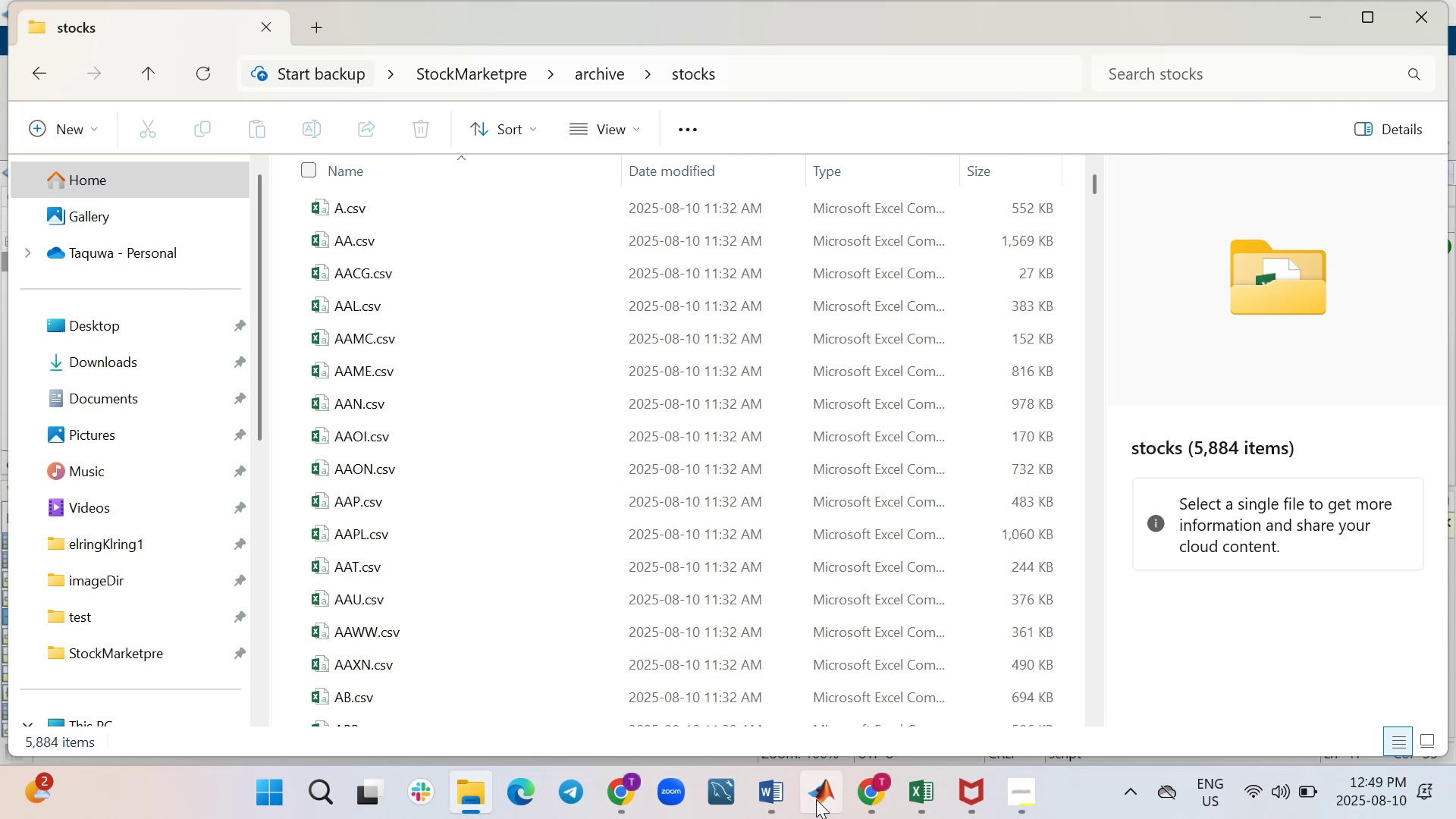 
wait(8.85)
 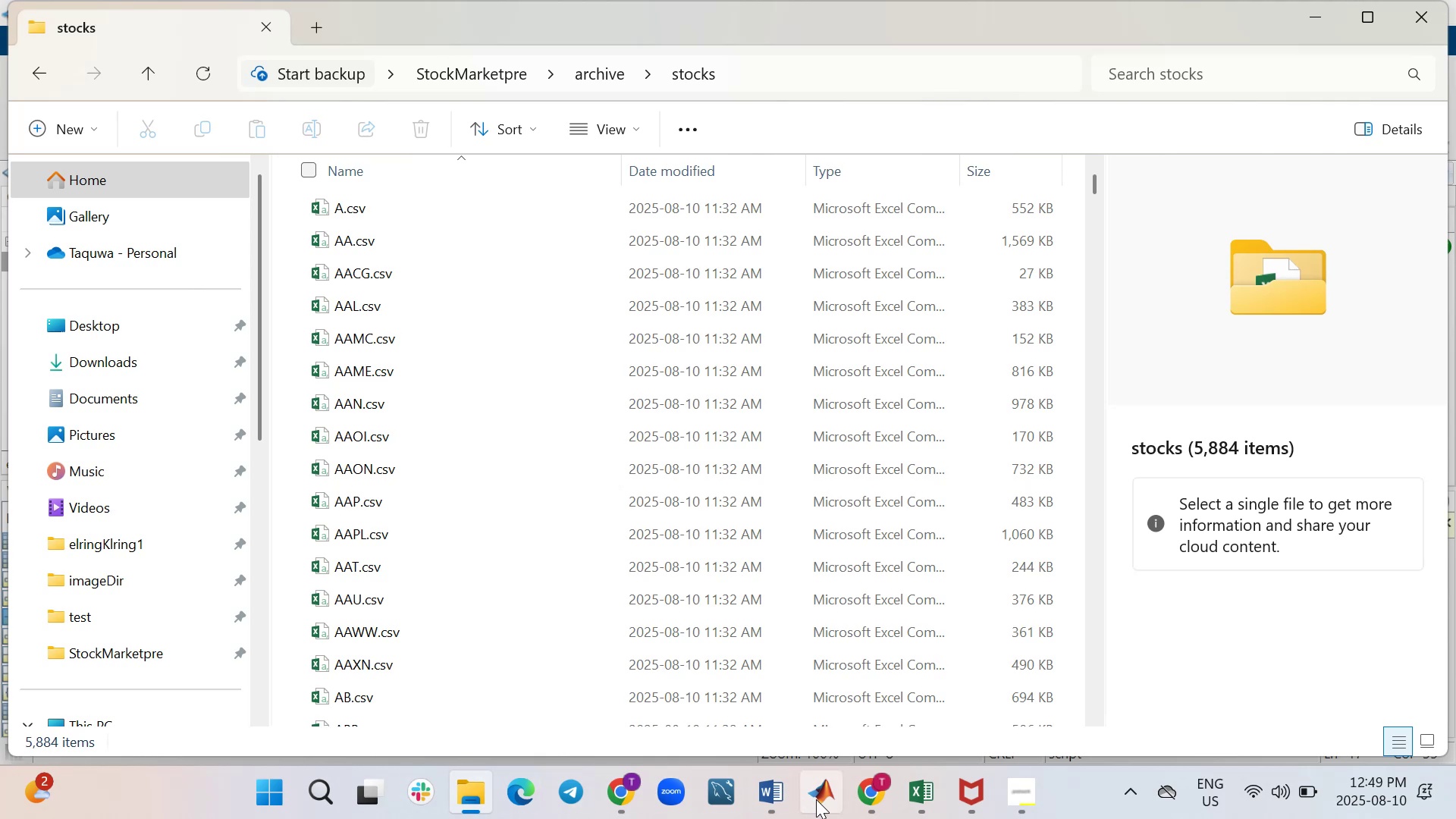 
key(Backspace)
key(Backspace)
key(Backspace)
type(884)
 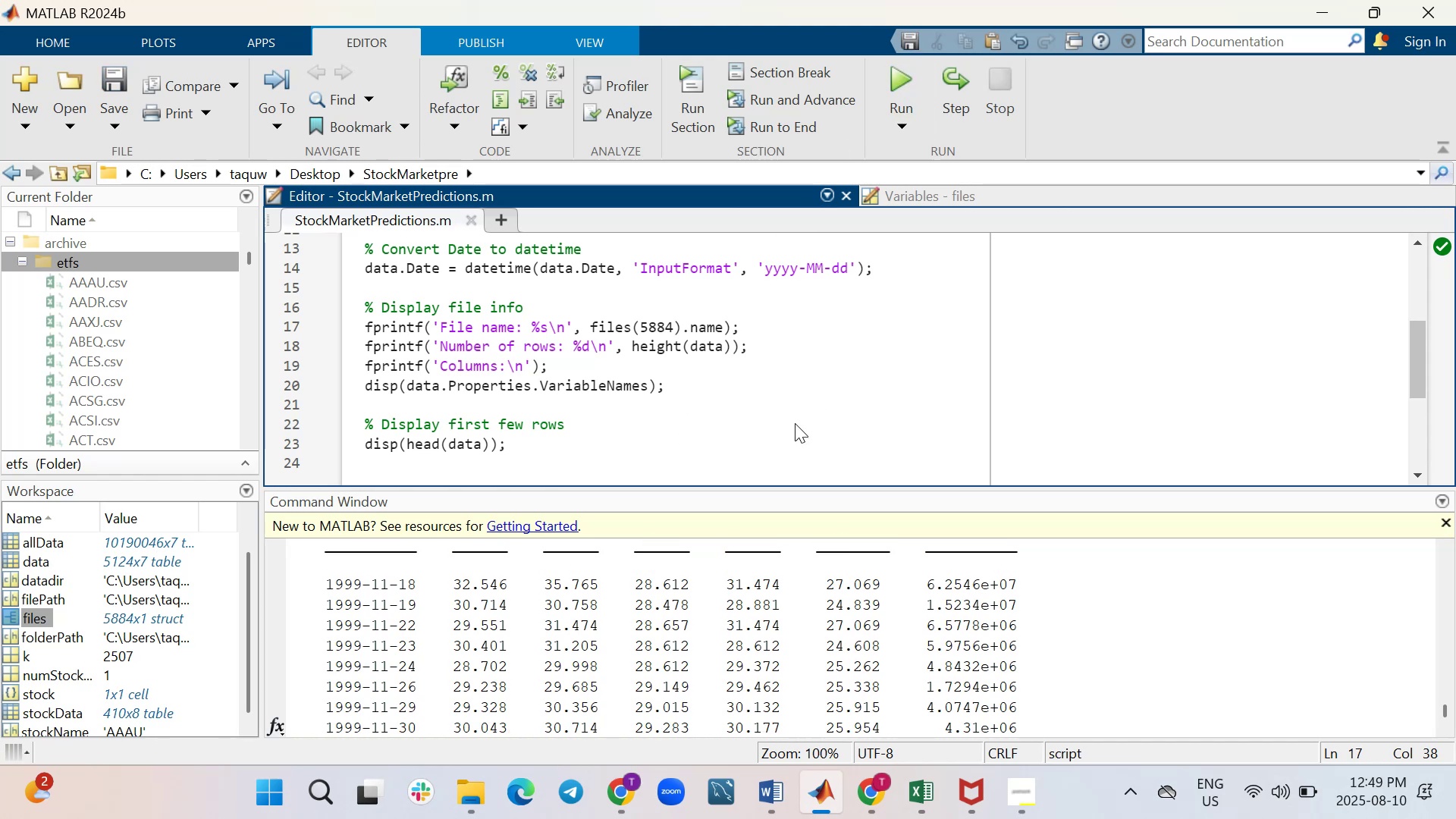 
wait(10.88)
 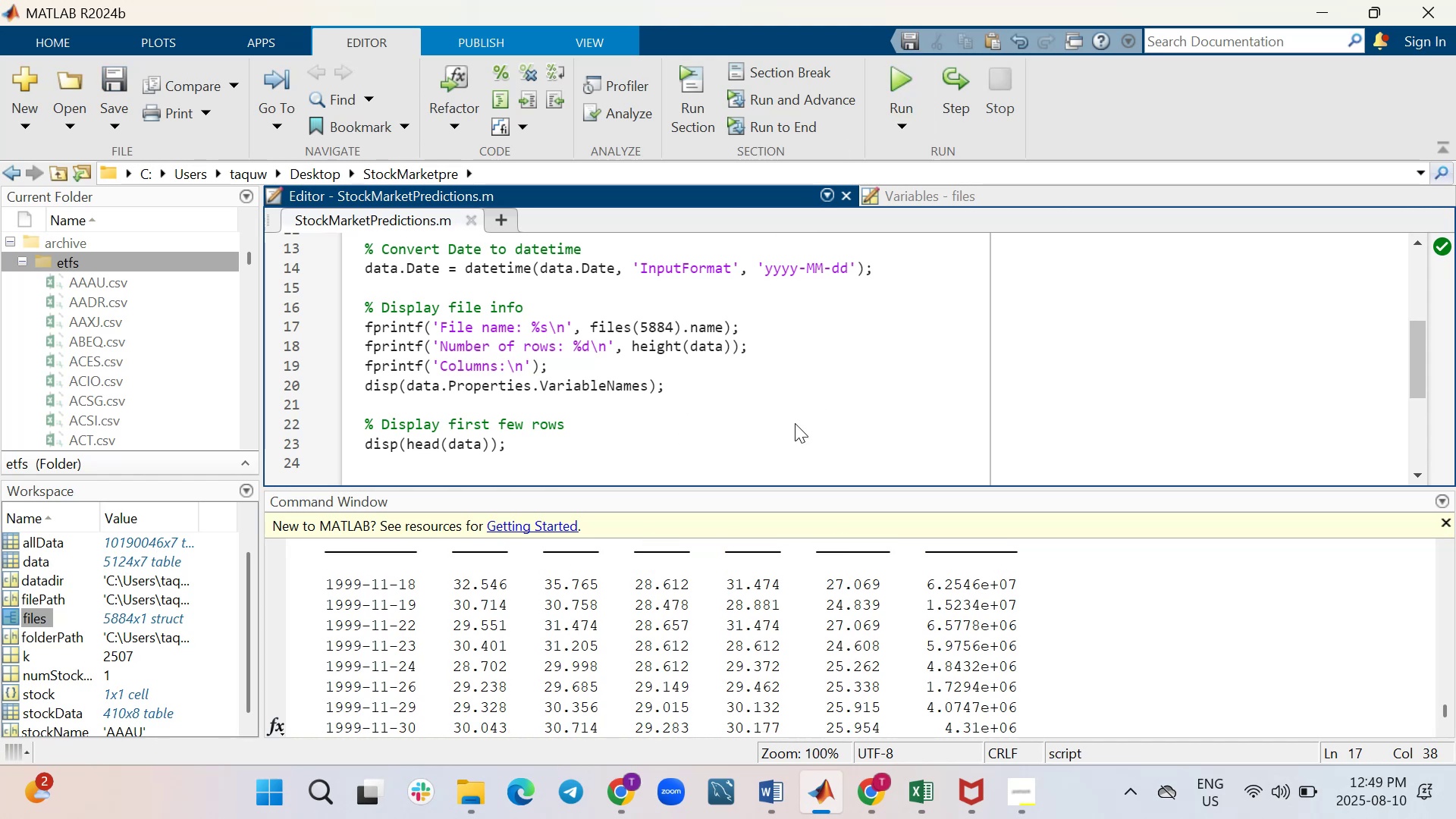 
scroll: coordinate [777, 654], scroll_direction: down, amount: 6.0
 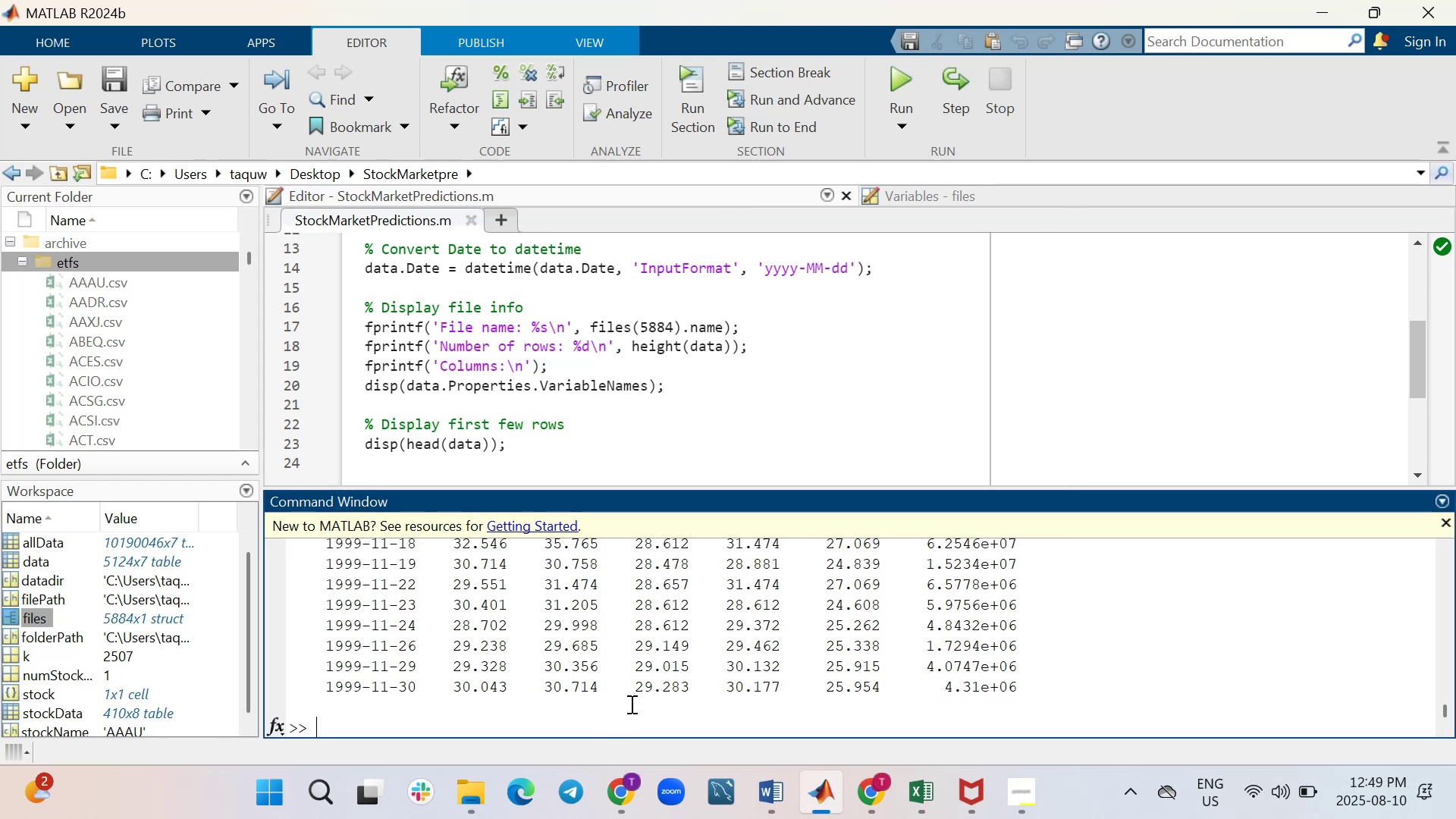 
type(clearr )
key(Backspace)
key(Backspace)
key(Backspace)
key(Backspace)
key(Backspace)
key(Backspace)
key(Backspace)
type(clc)
 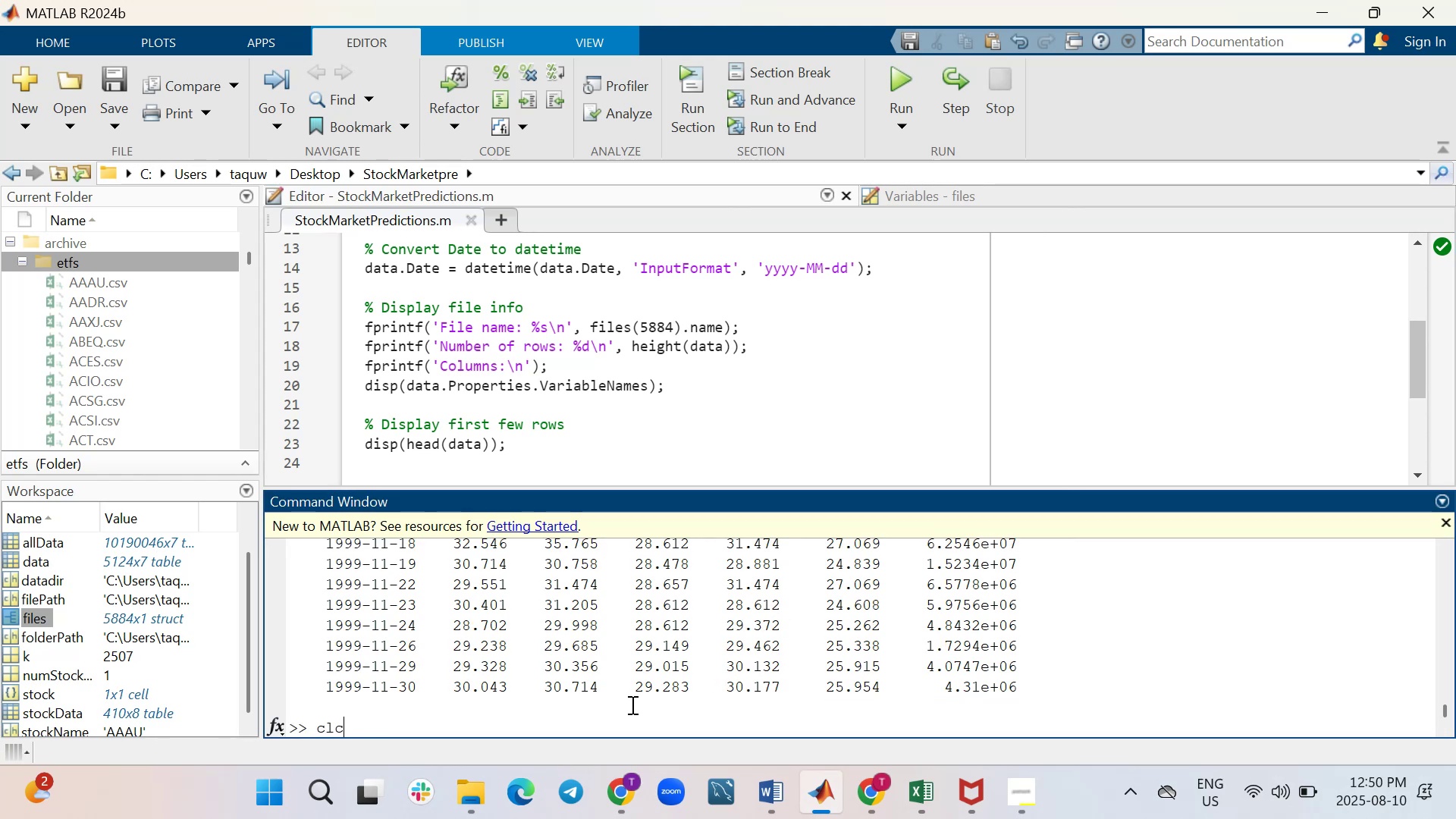 
key(Enter)
 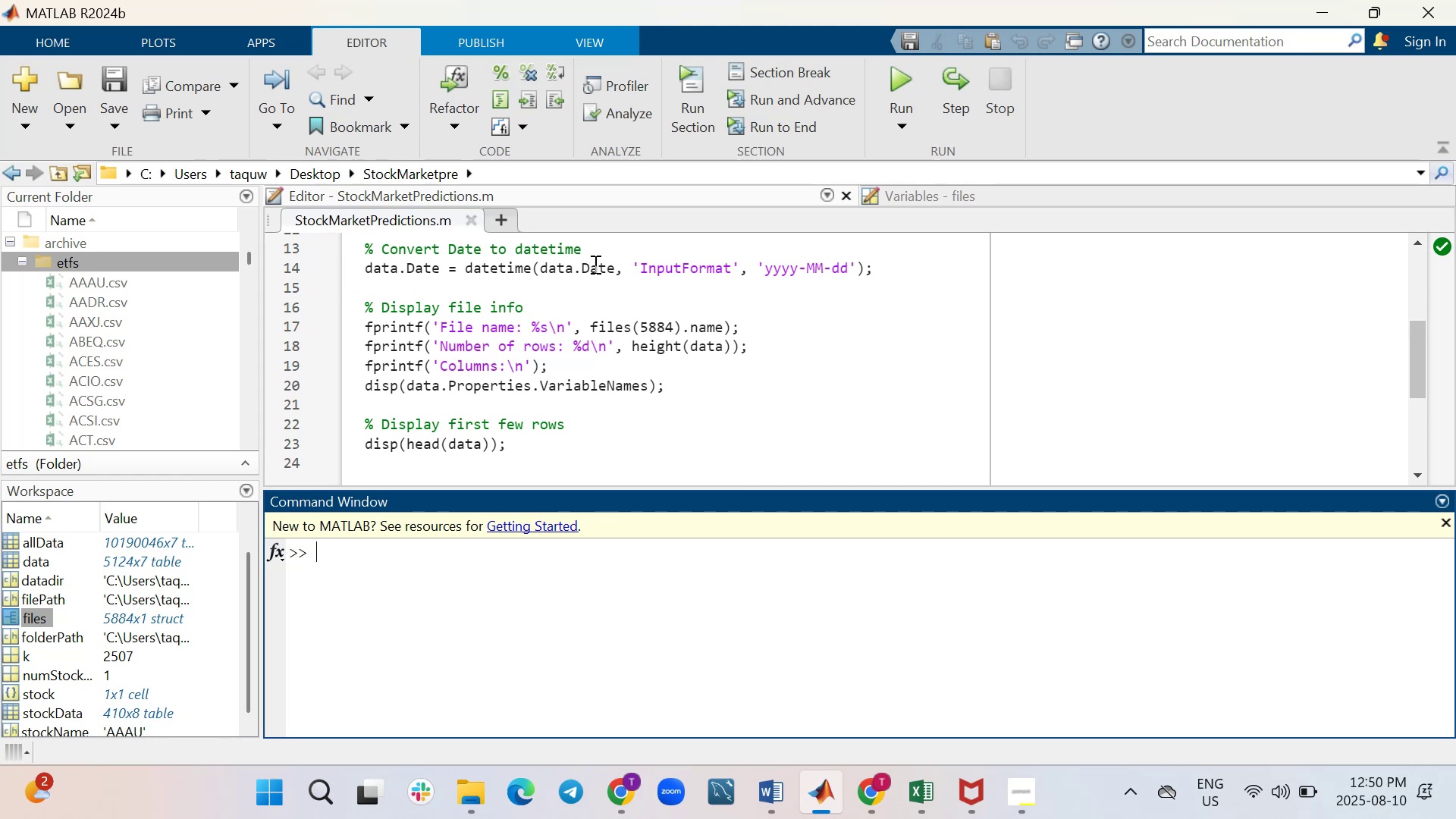 
wait(6.6)
 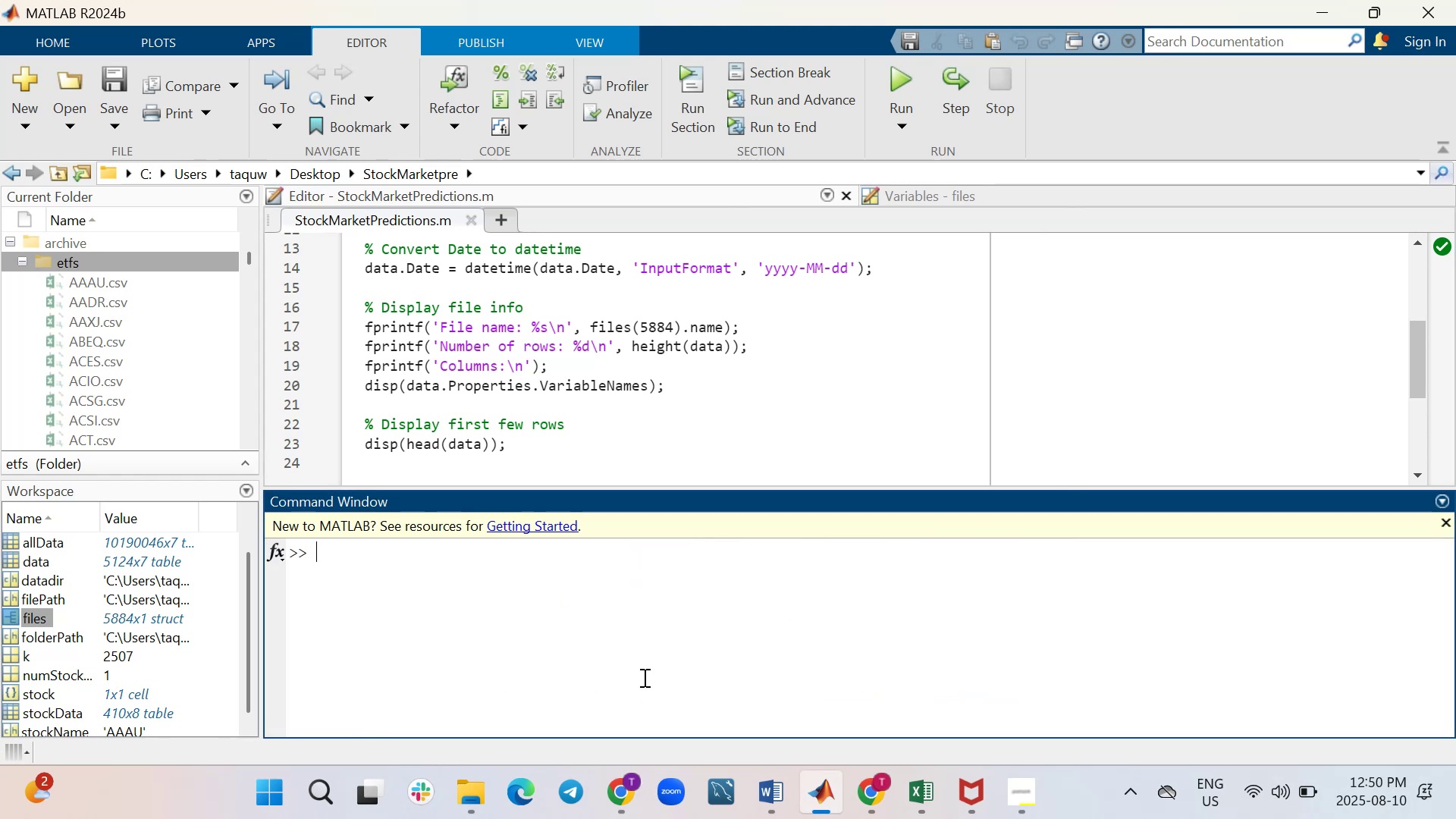 
key(Enter)
 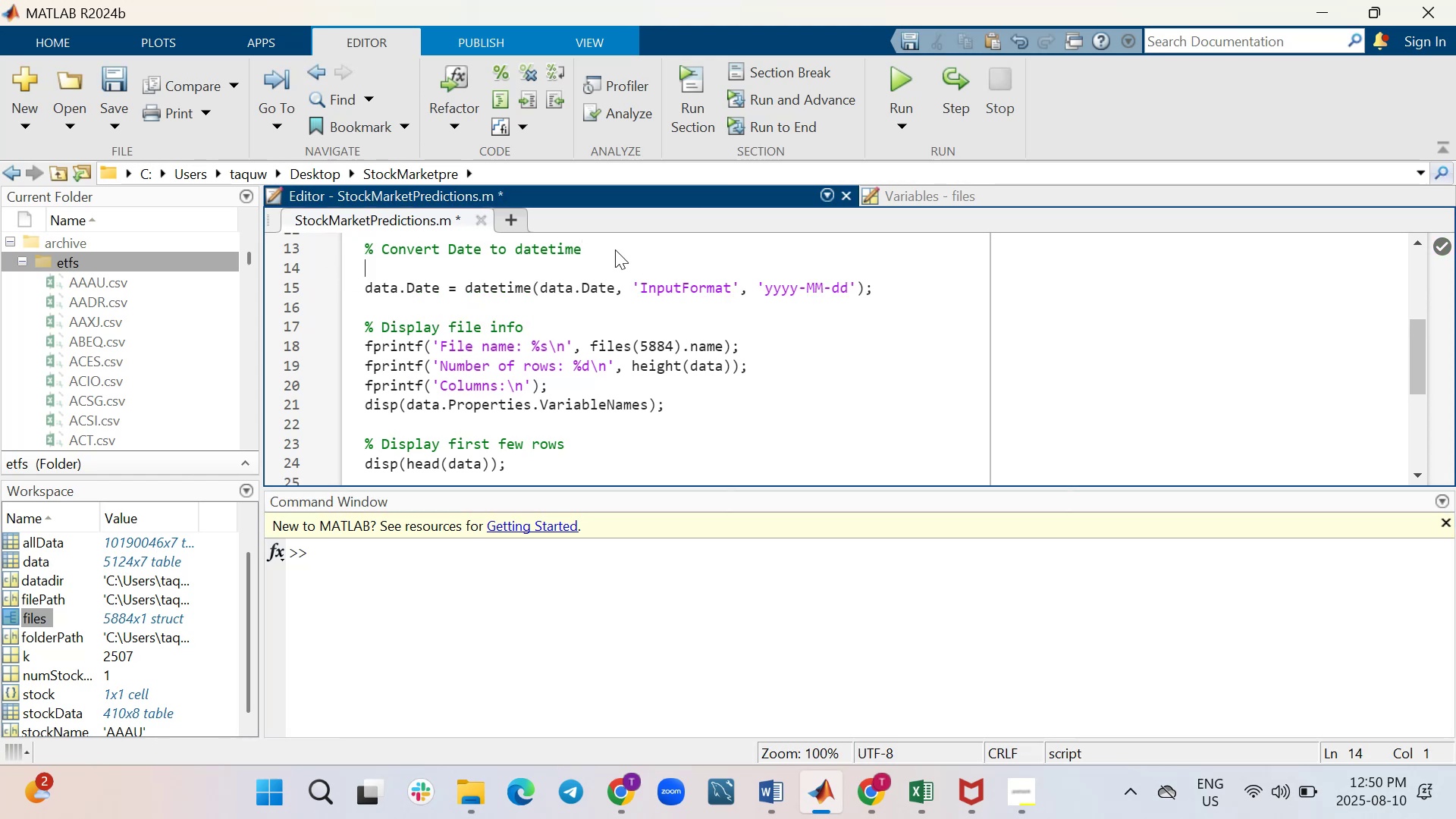 
type(clc;)
 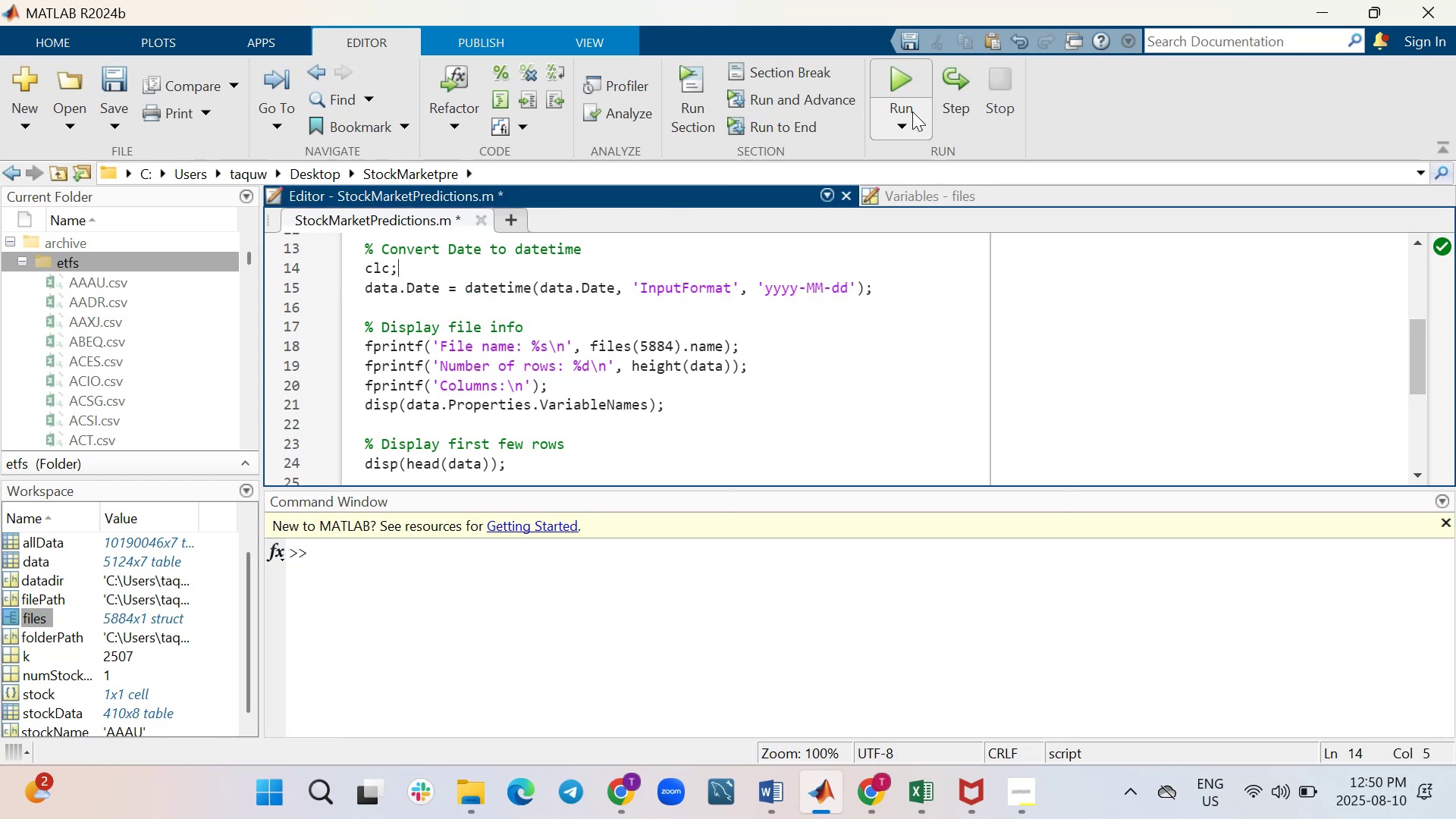 
left_click([904, 62])
 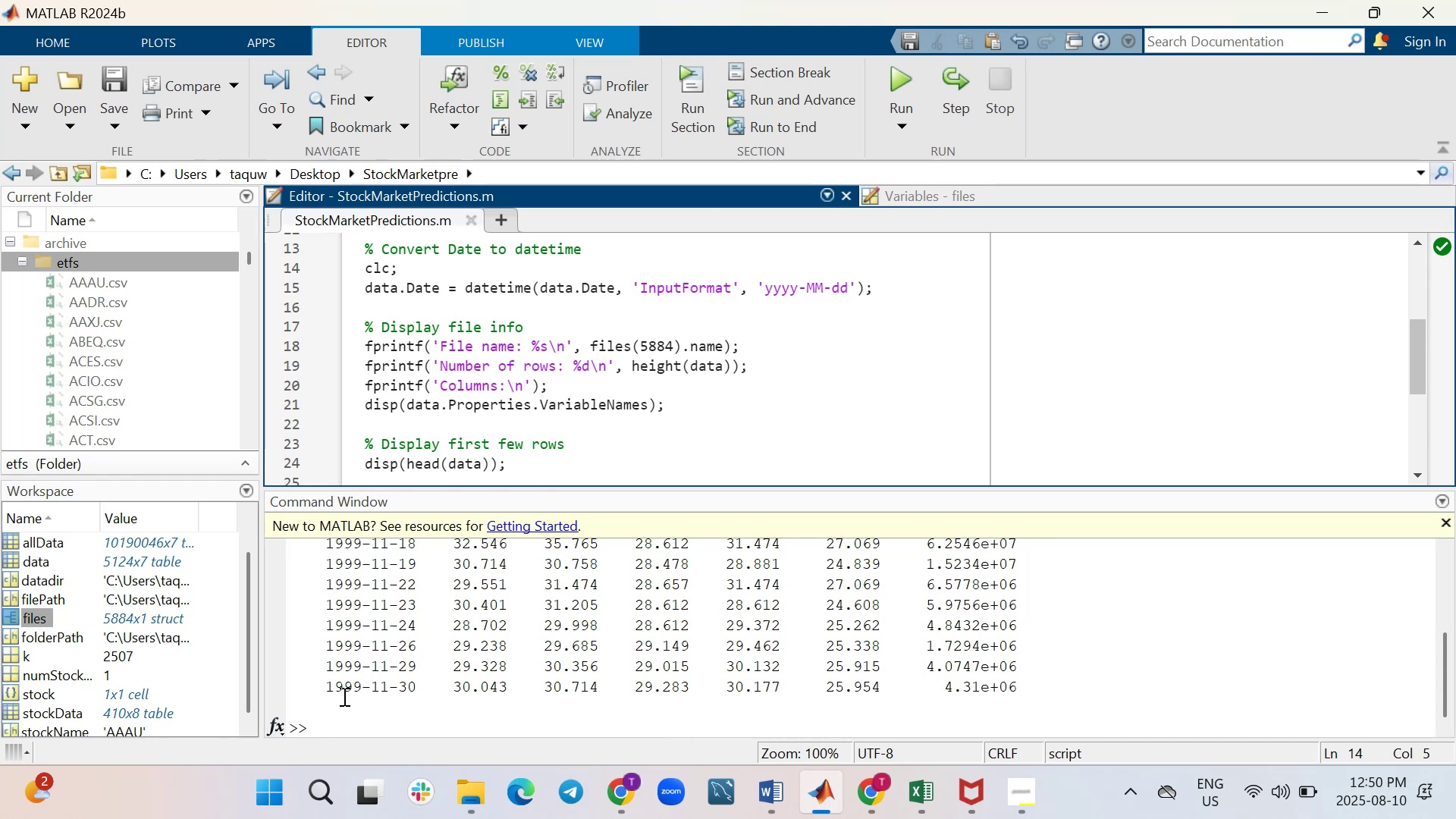 
scroll: coordinate [573, 674], scroll_direction: up, amount: 1.0
 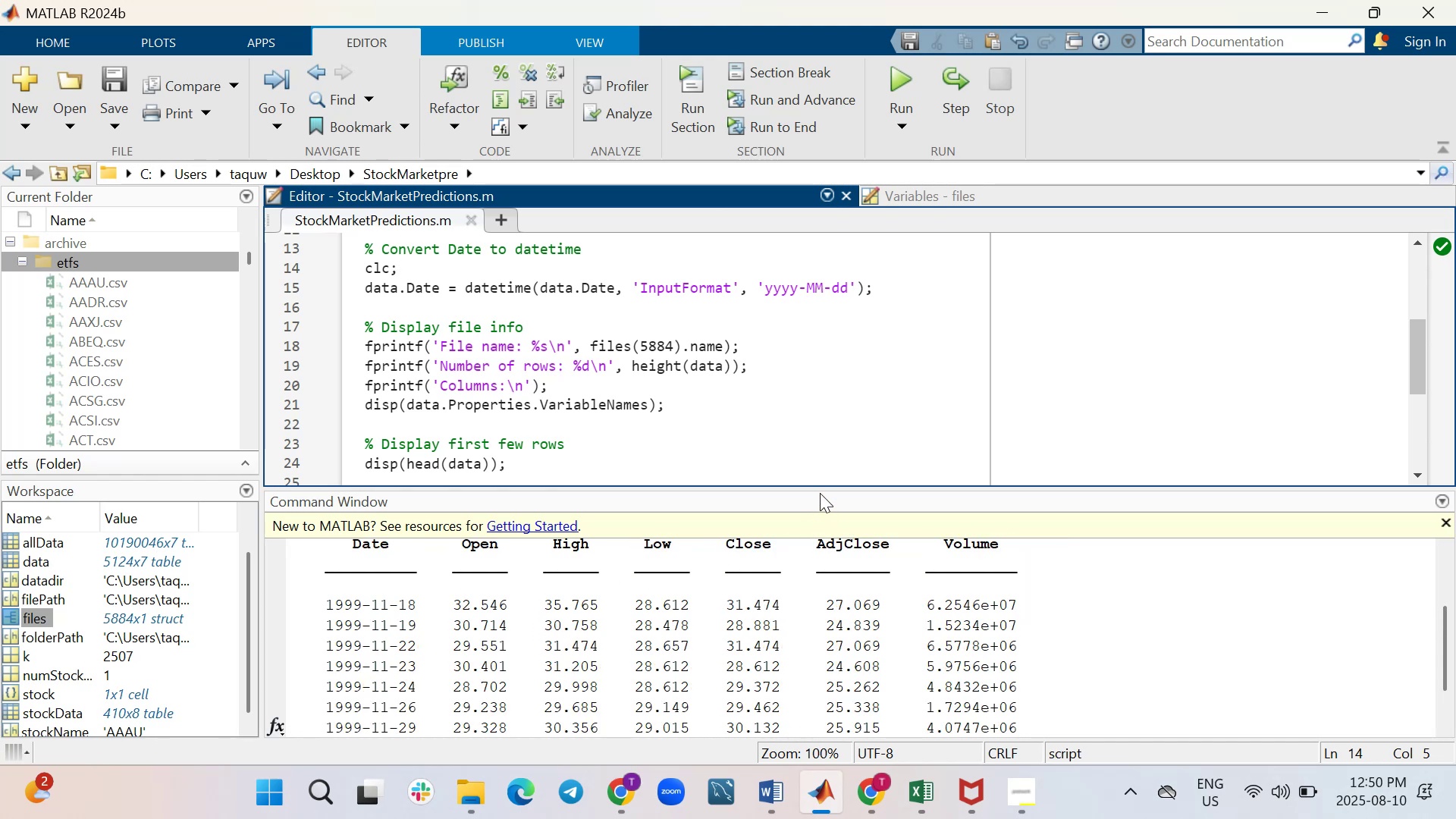 
left_click_drag(start_coordinate=[821, 486], to_coordinate=[827, 476])
 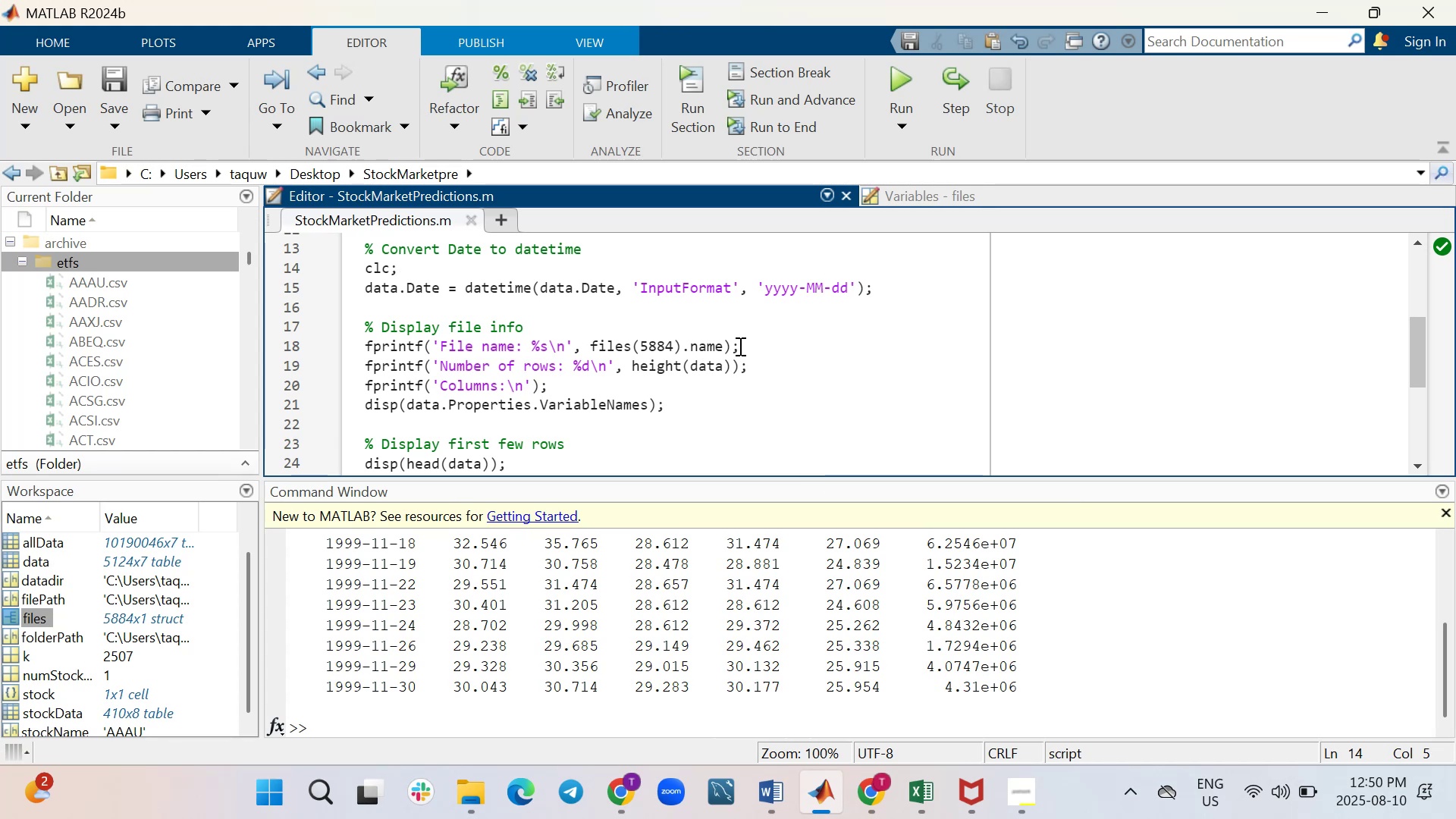 
wait(8.17)
 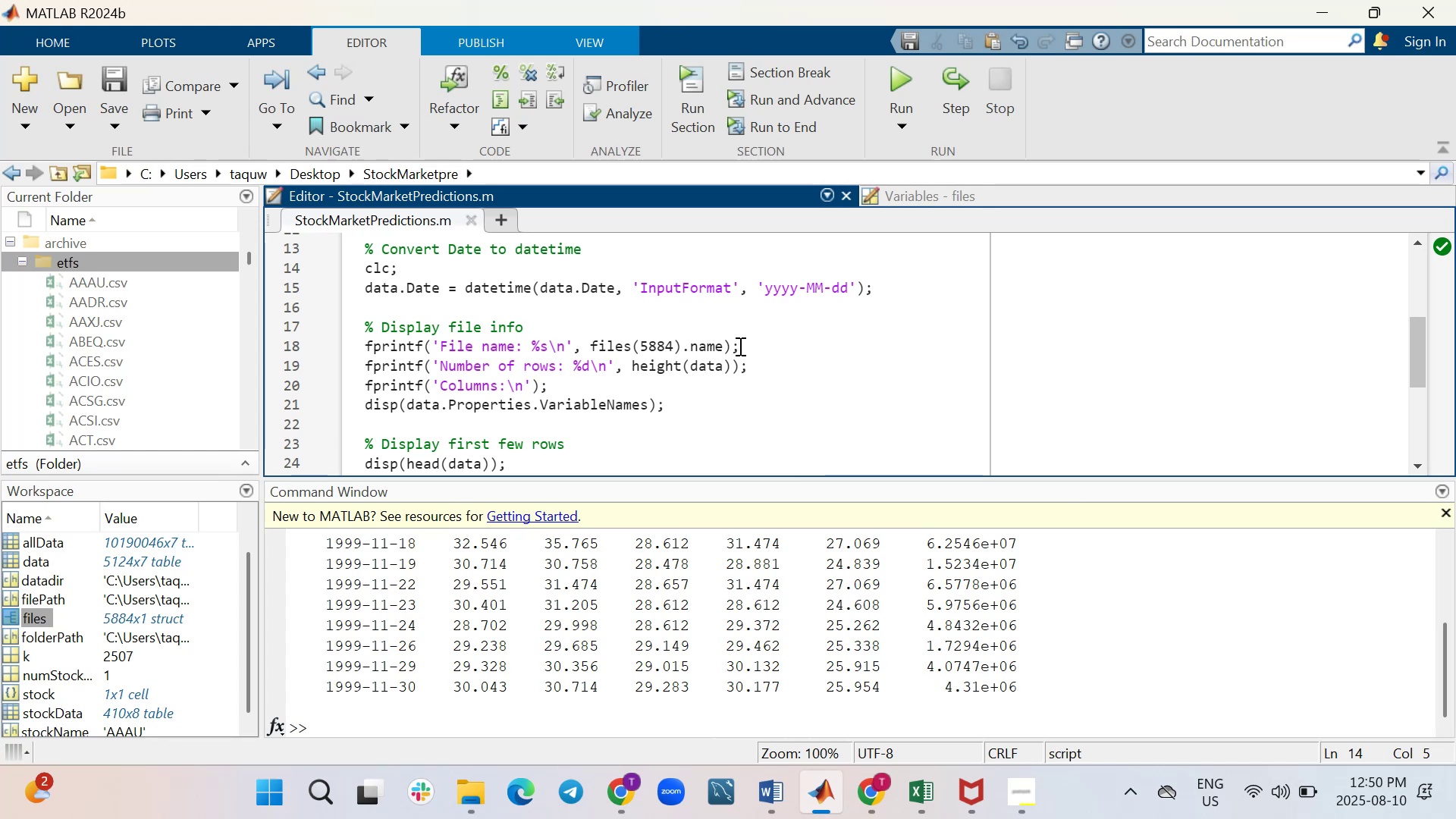 
left_click_drag(start_coordinate=[676, 410], to_coordinate=[366, 316])
 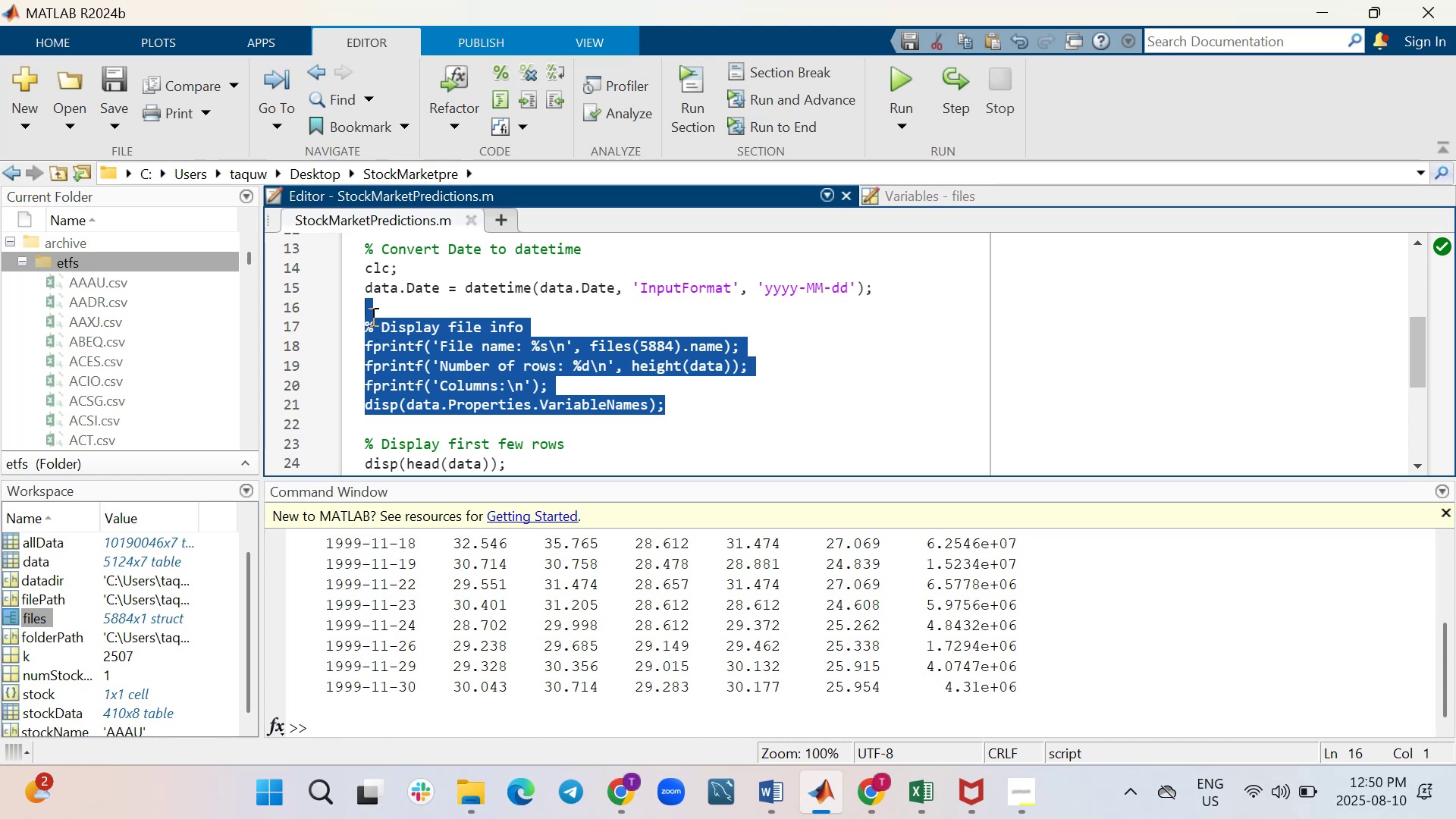 
key(Control+C)
 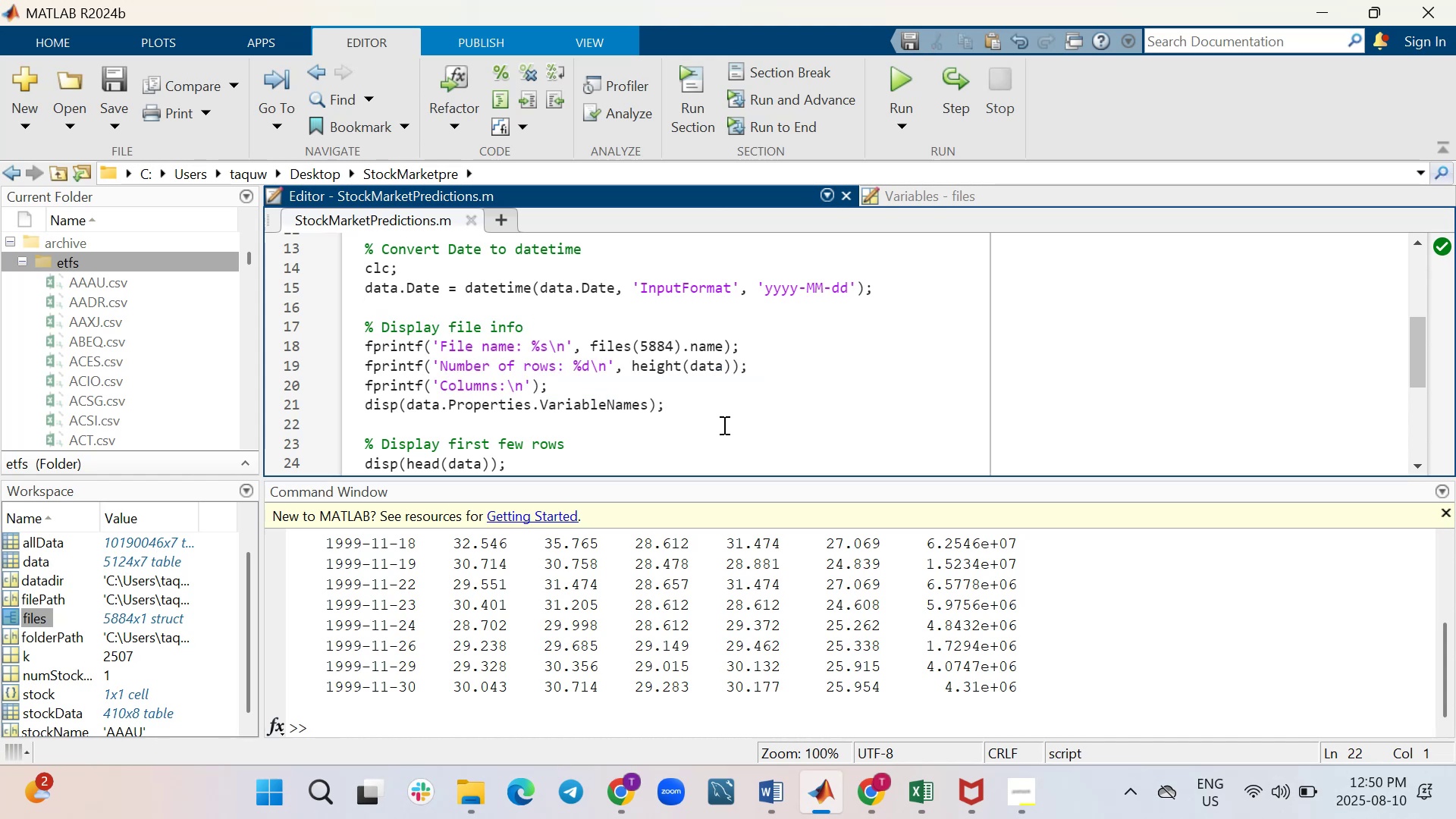 
key(Enter)
 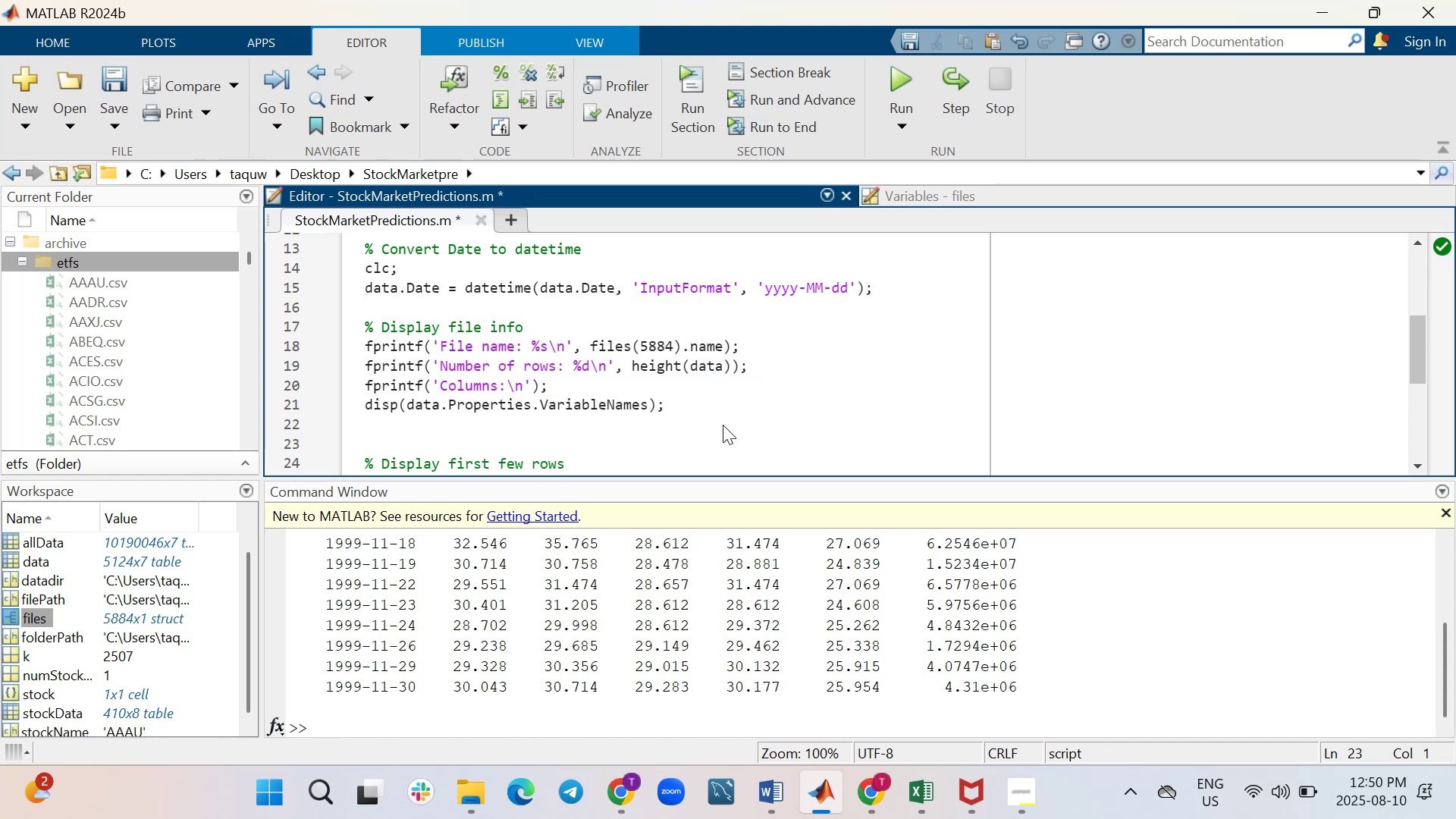 
key(Enter)
 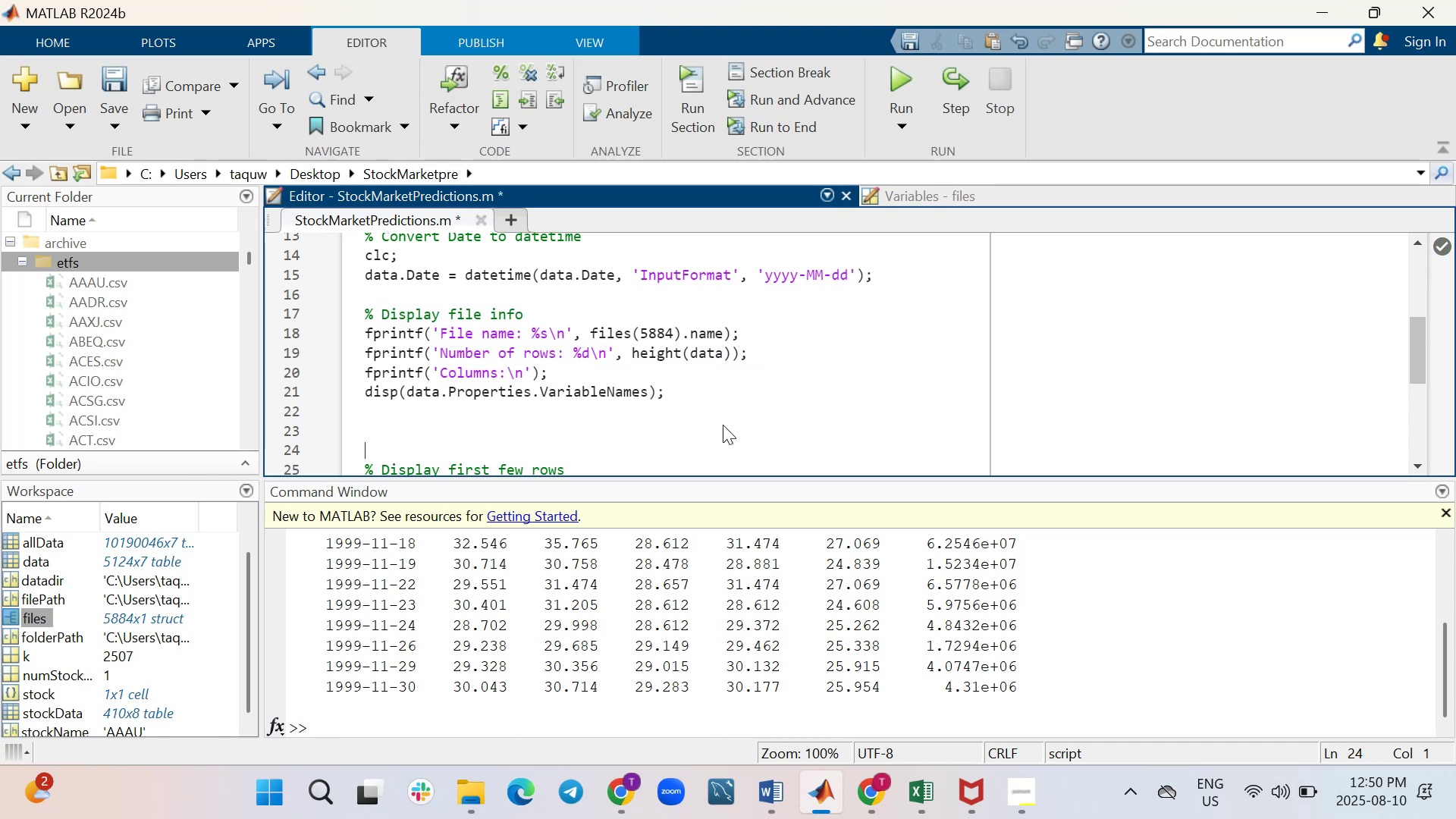 
key(ArrowUp)
 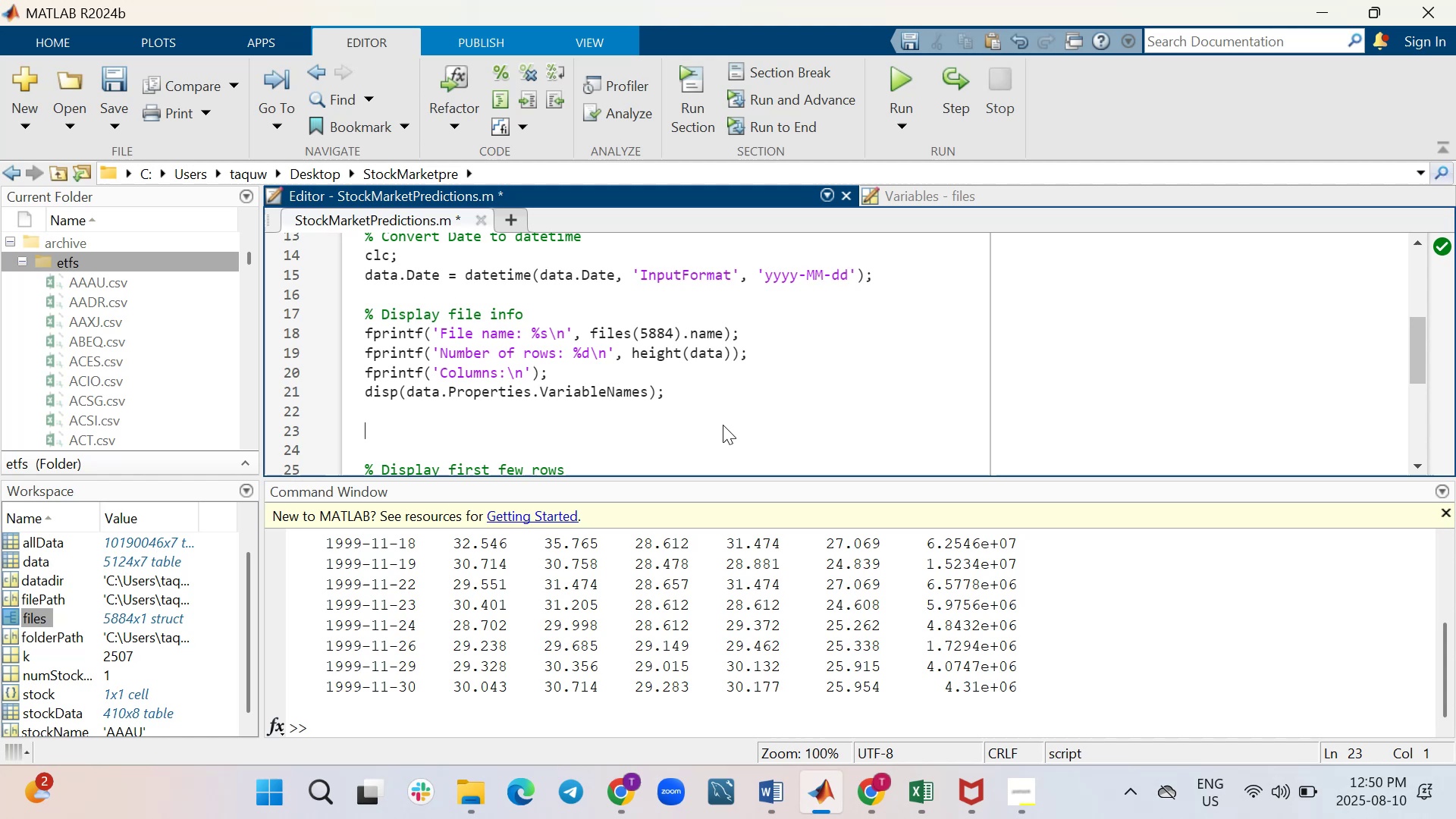 
key(Control+V)
 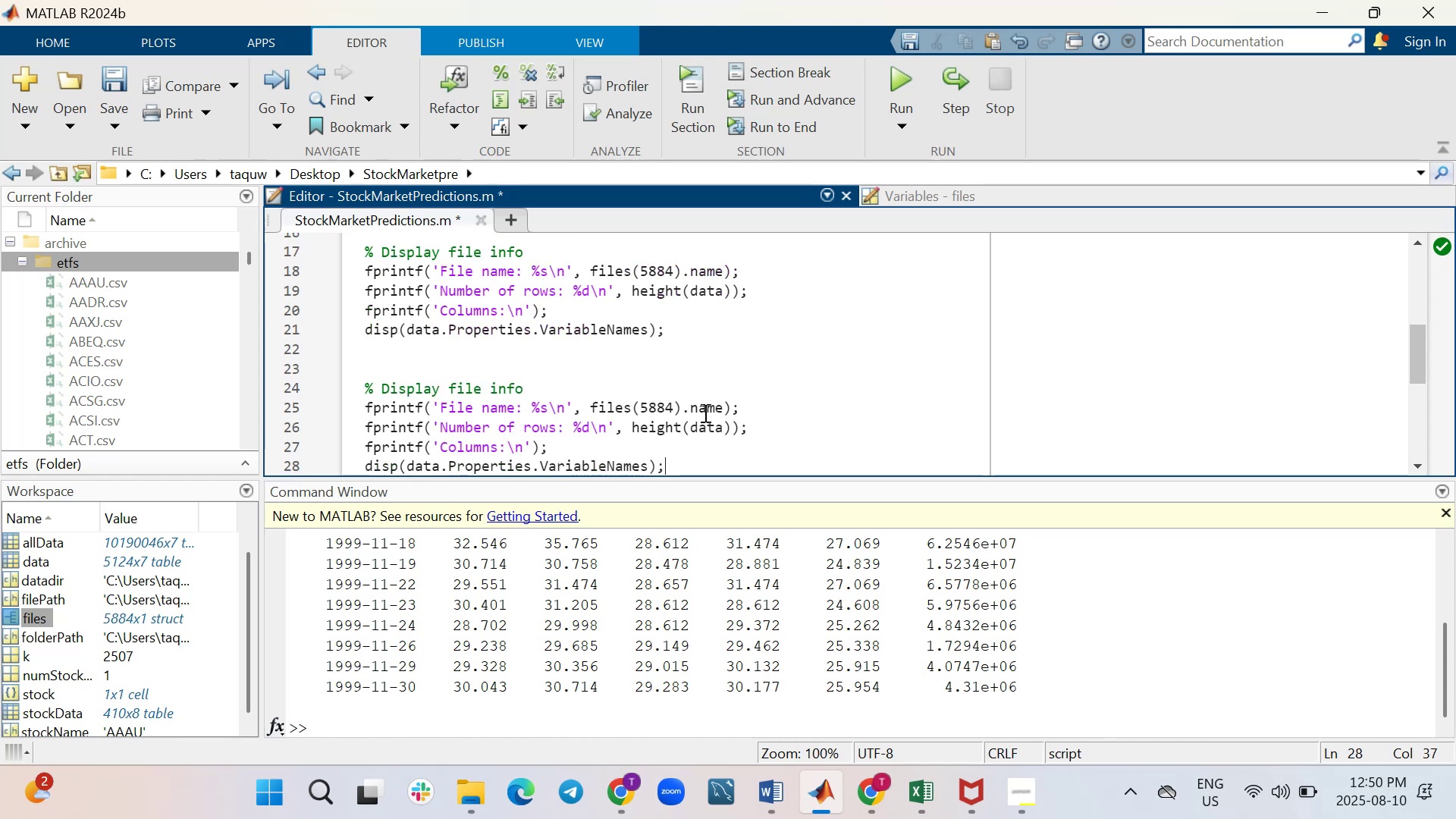 
scroll: coordinate [704, 415], scroll_direction: down, amount: 1.0
 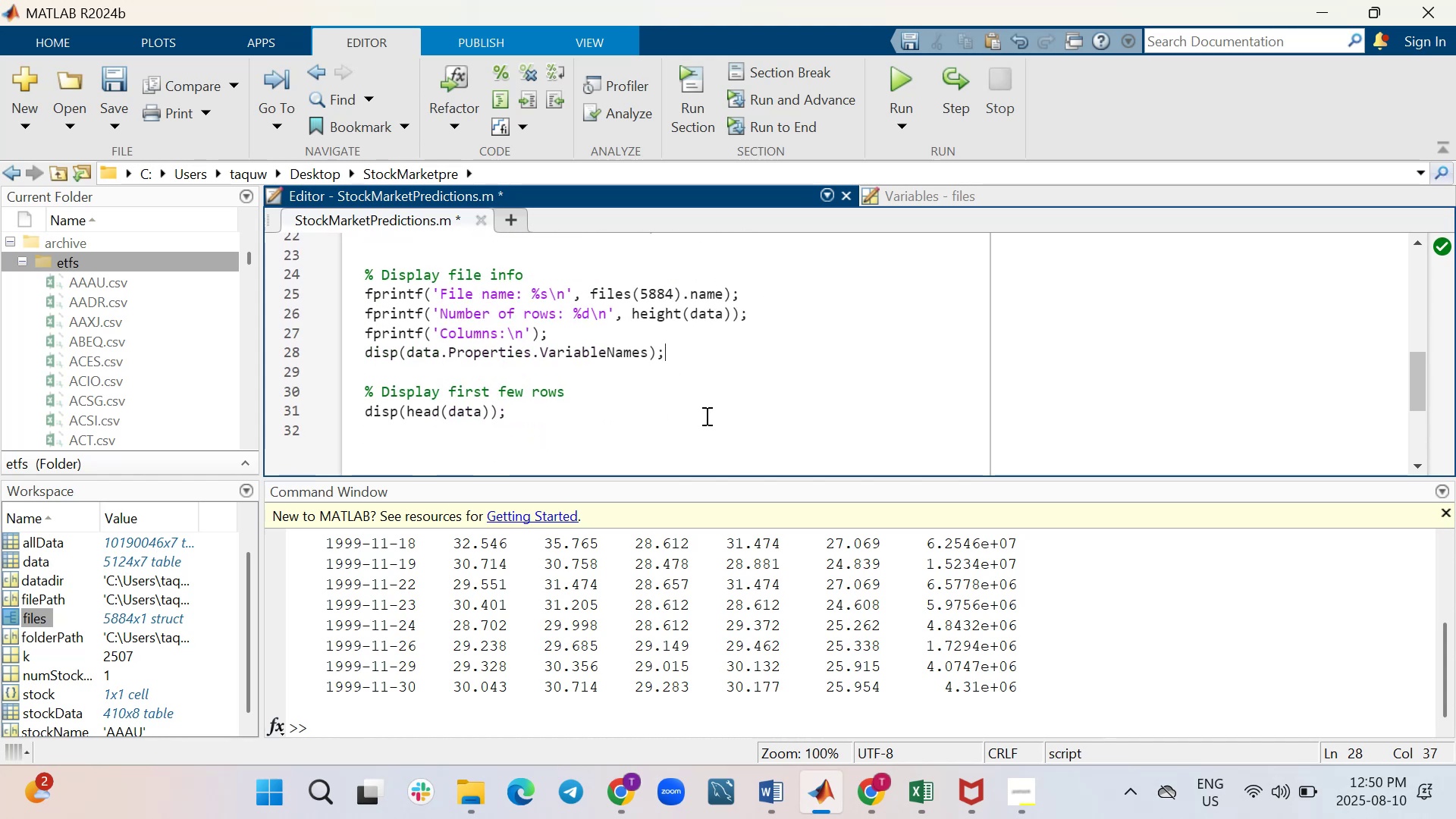 
scroll: coordinate [707, 415], scroll_direction: up, amount: 1.0
 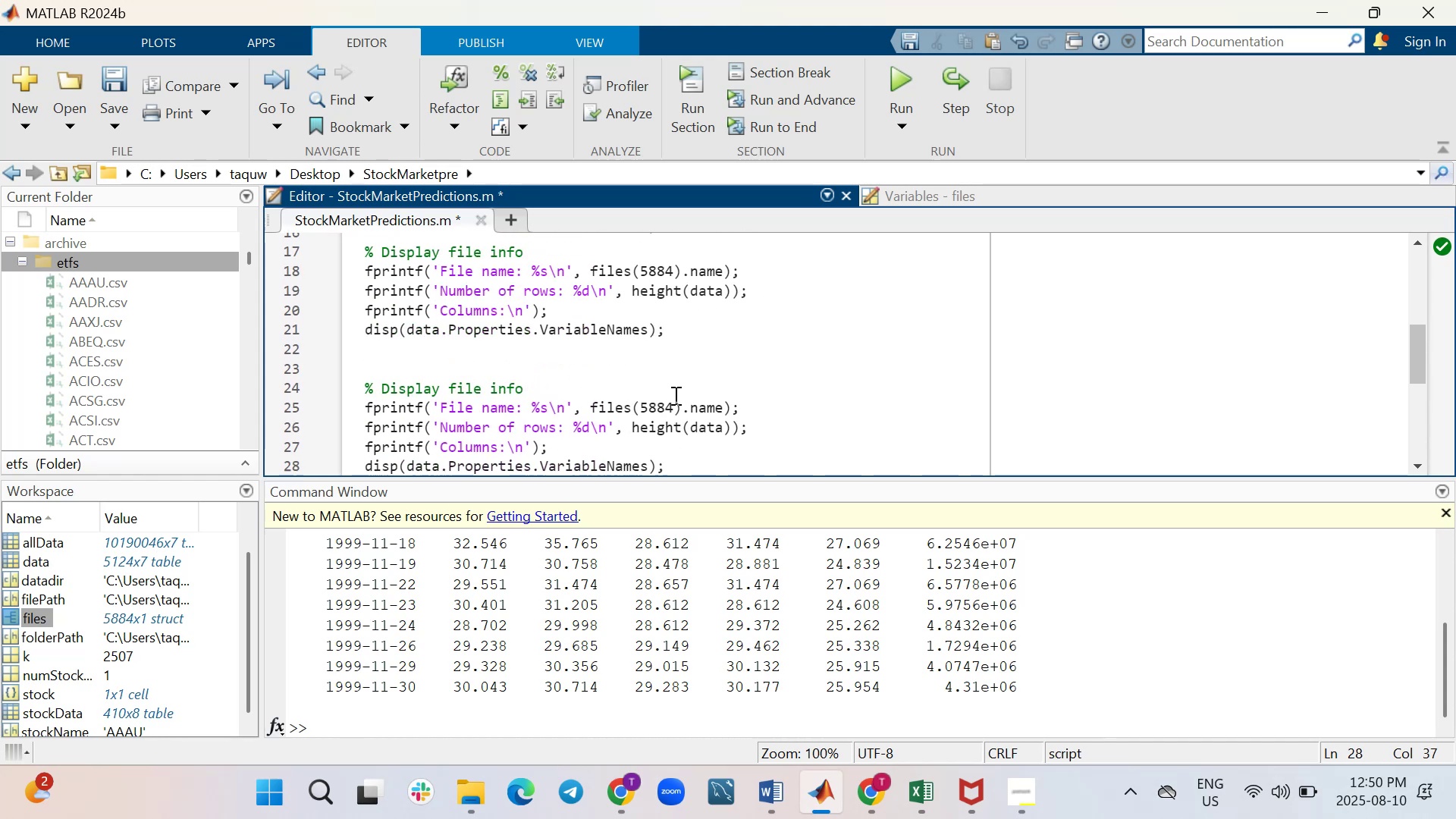 
left_click_drag(start_coordinate=[671, 406], to_coordinate=[675, 407])
 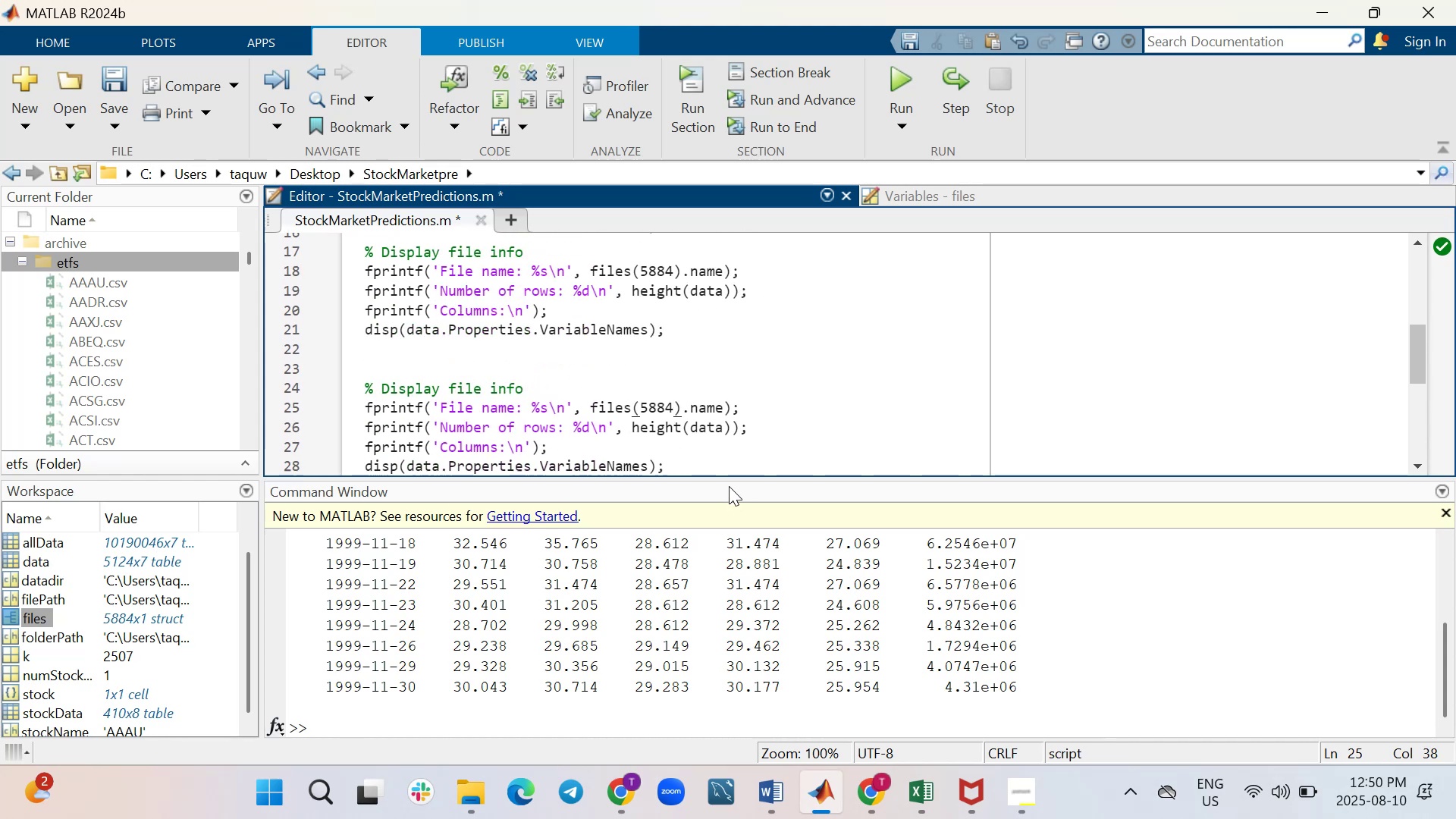 
key(Control+ControlLeft)
 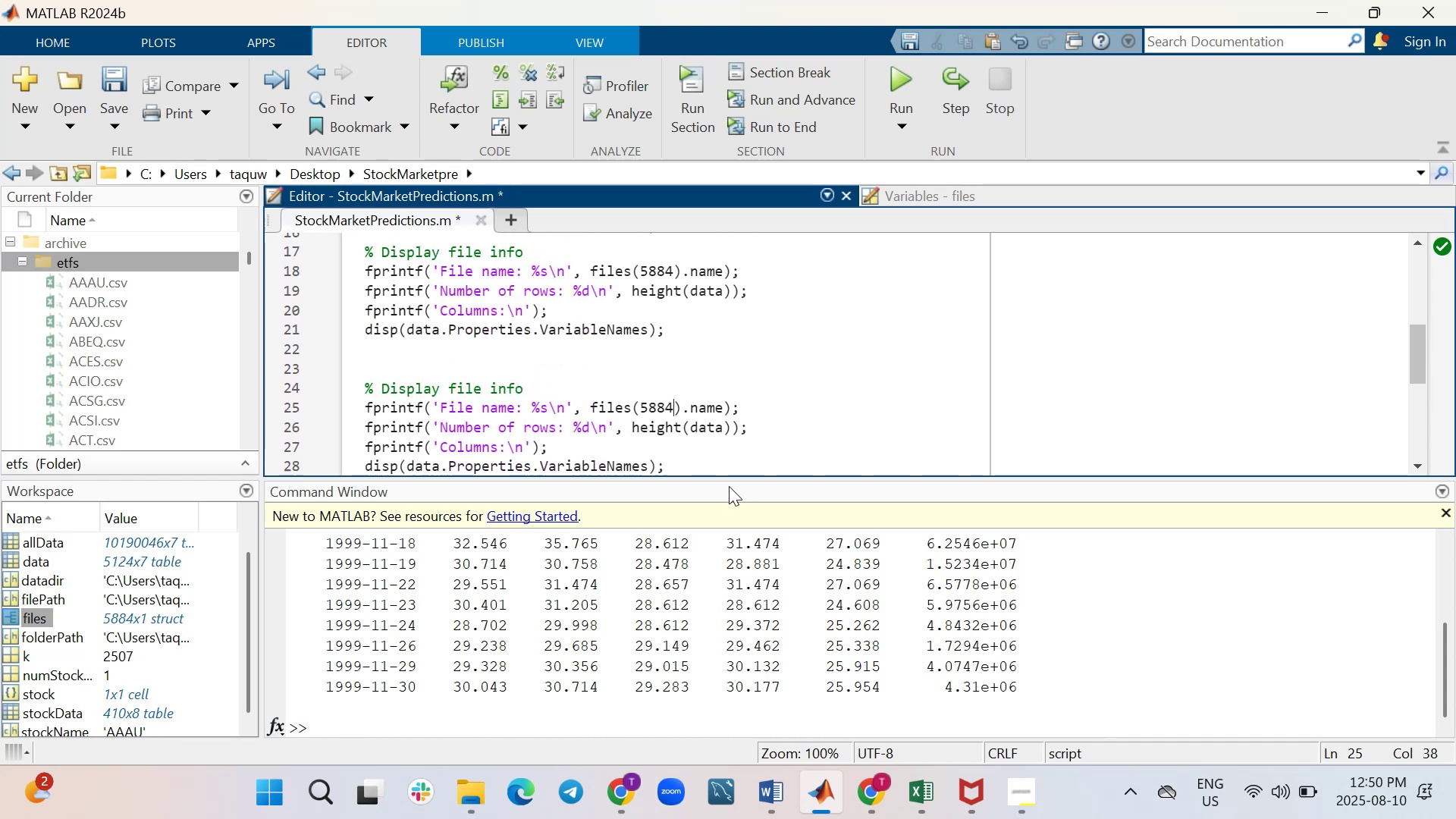 
key(Backspace)
 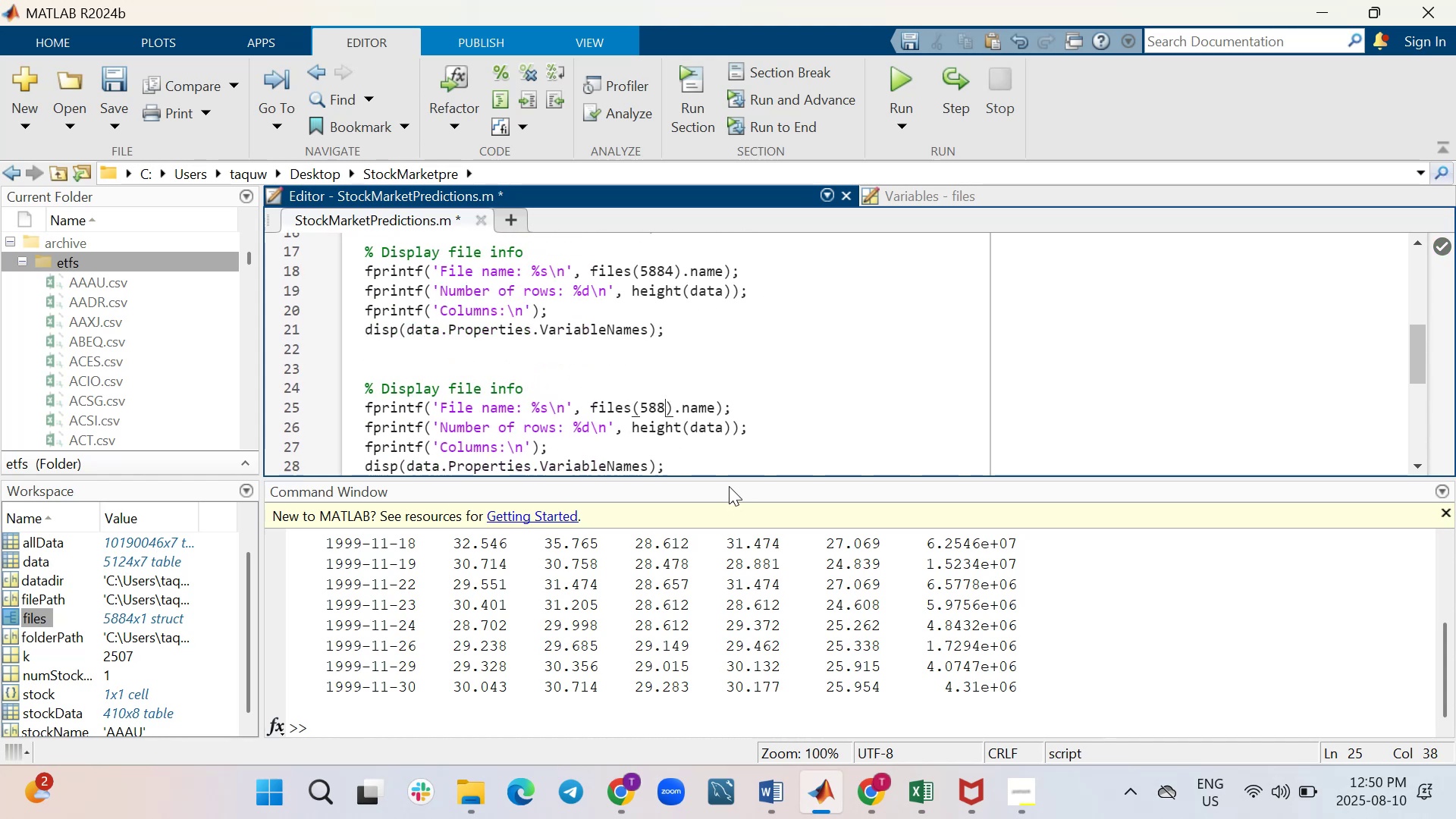 
key(Backspace)
 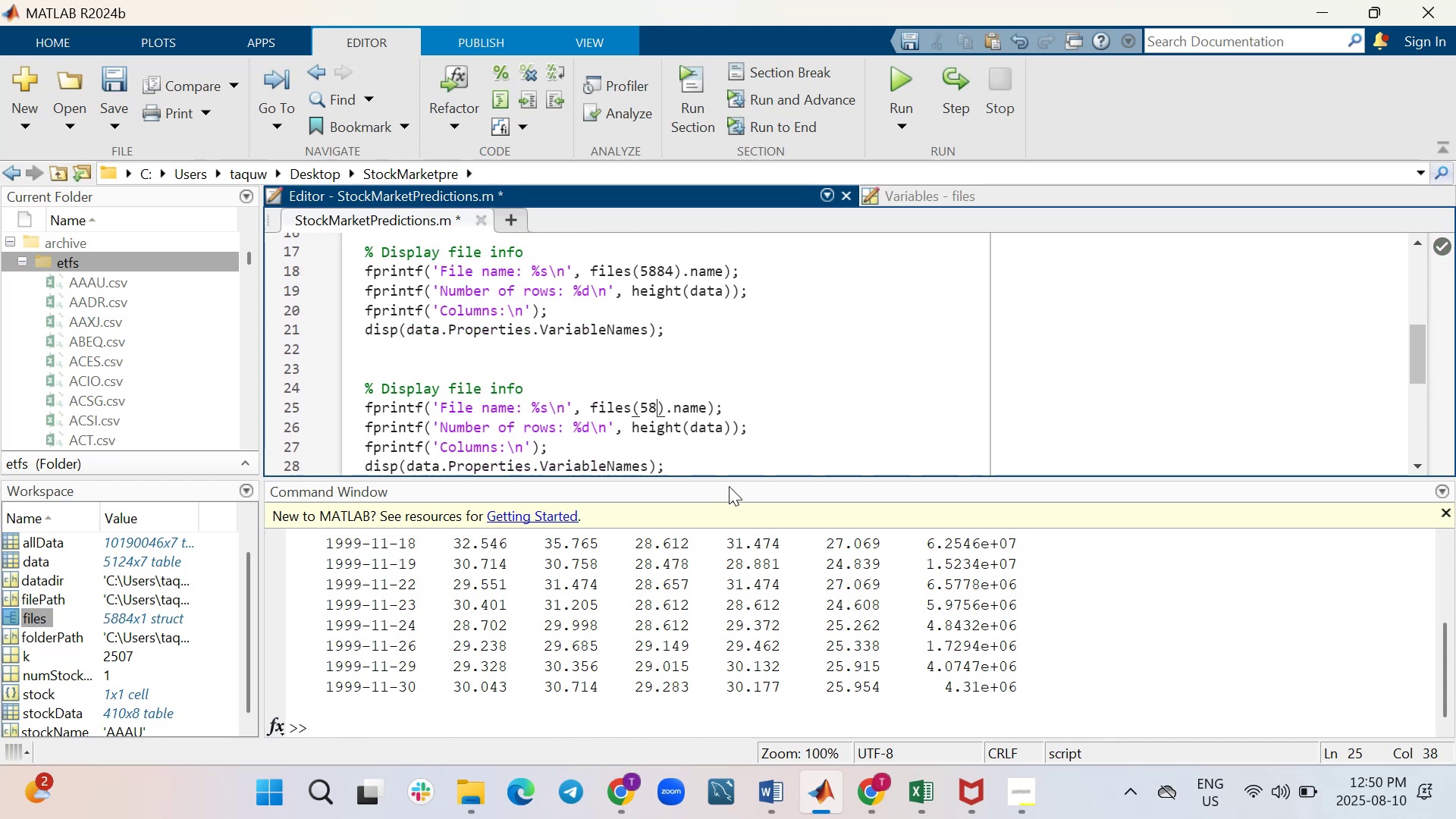 
key(Backspace)
 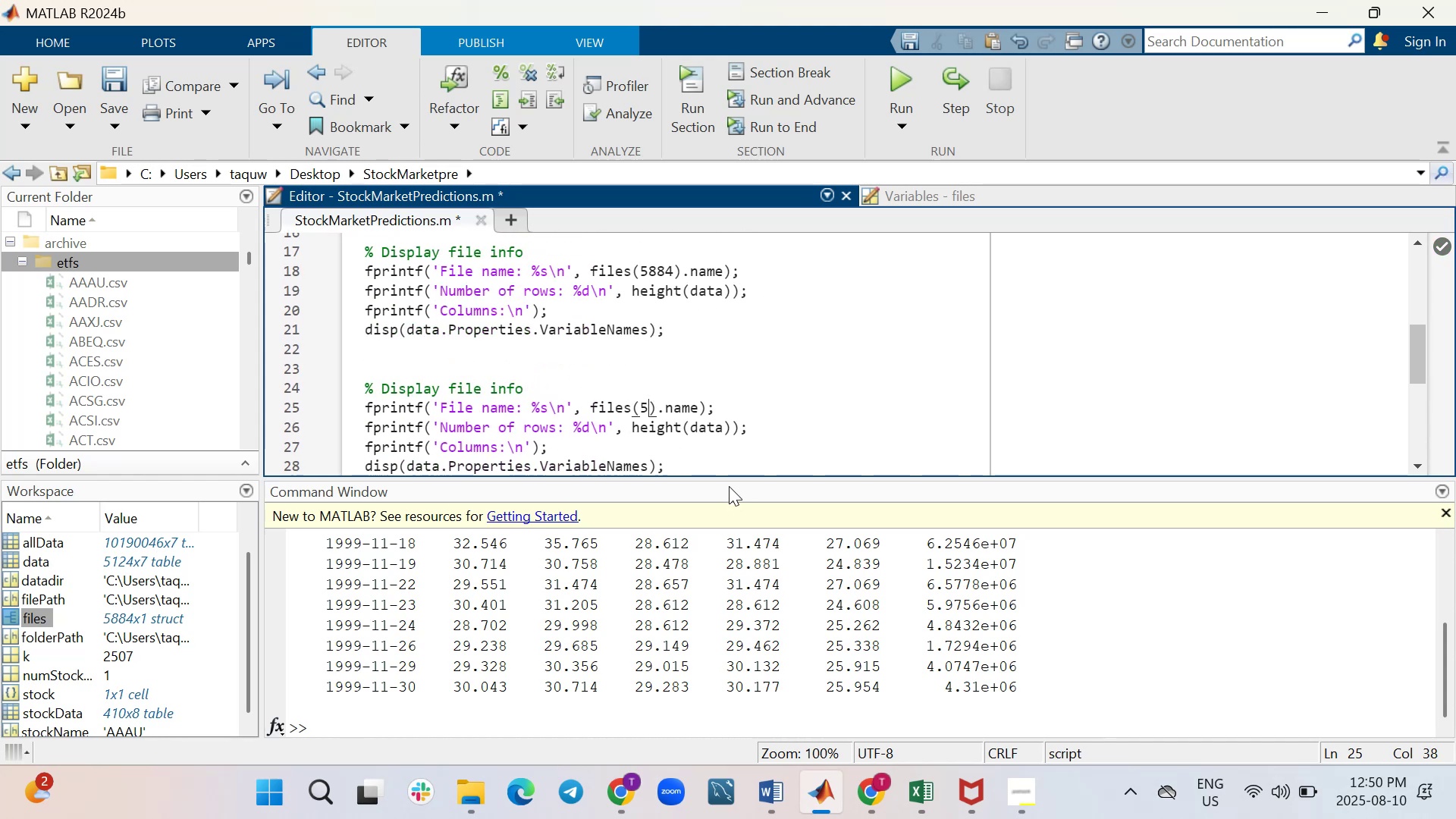 
key(Backspace)
 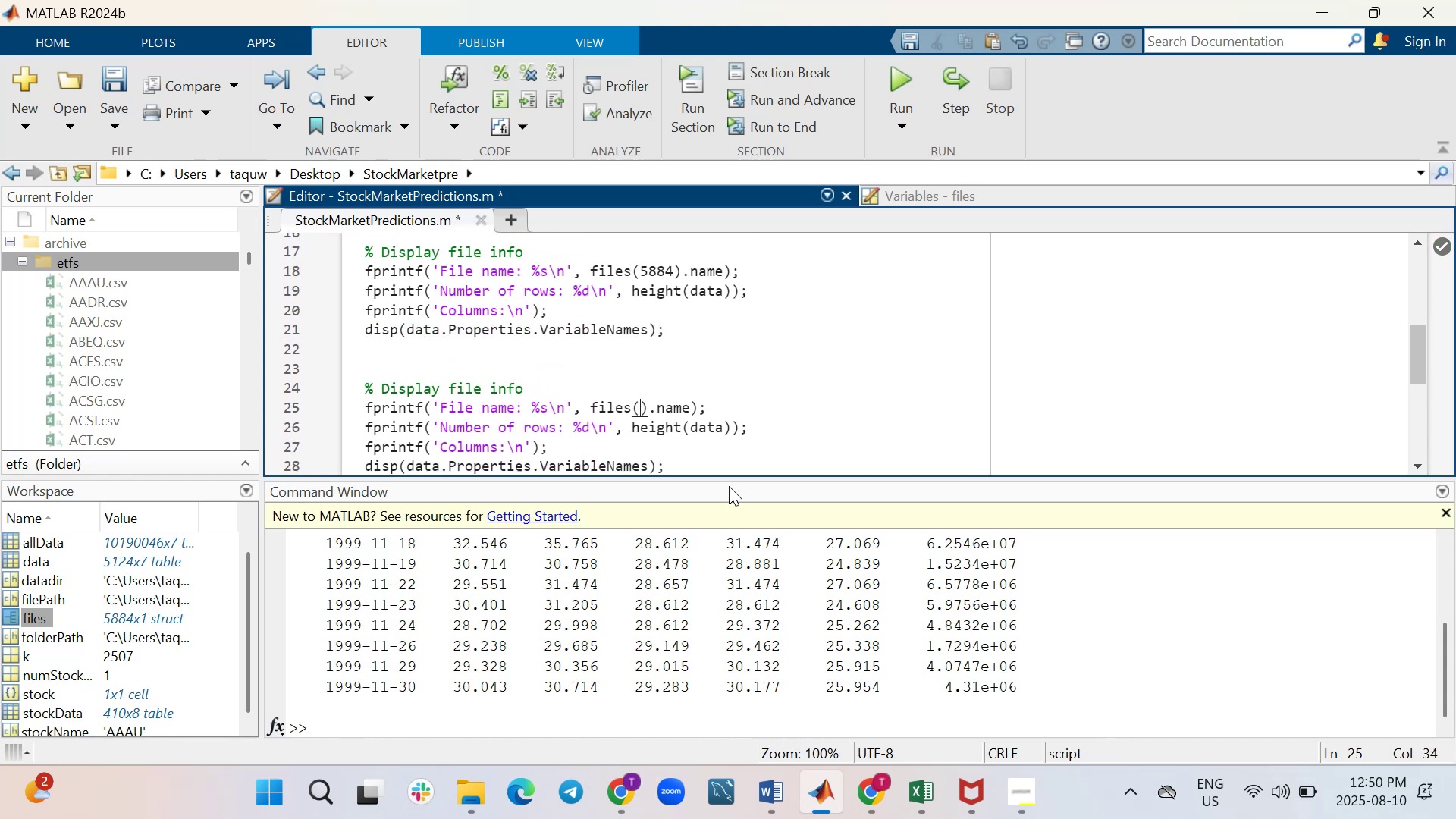 
key(1)
 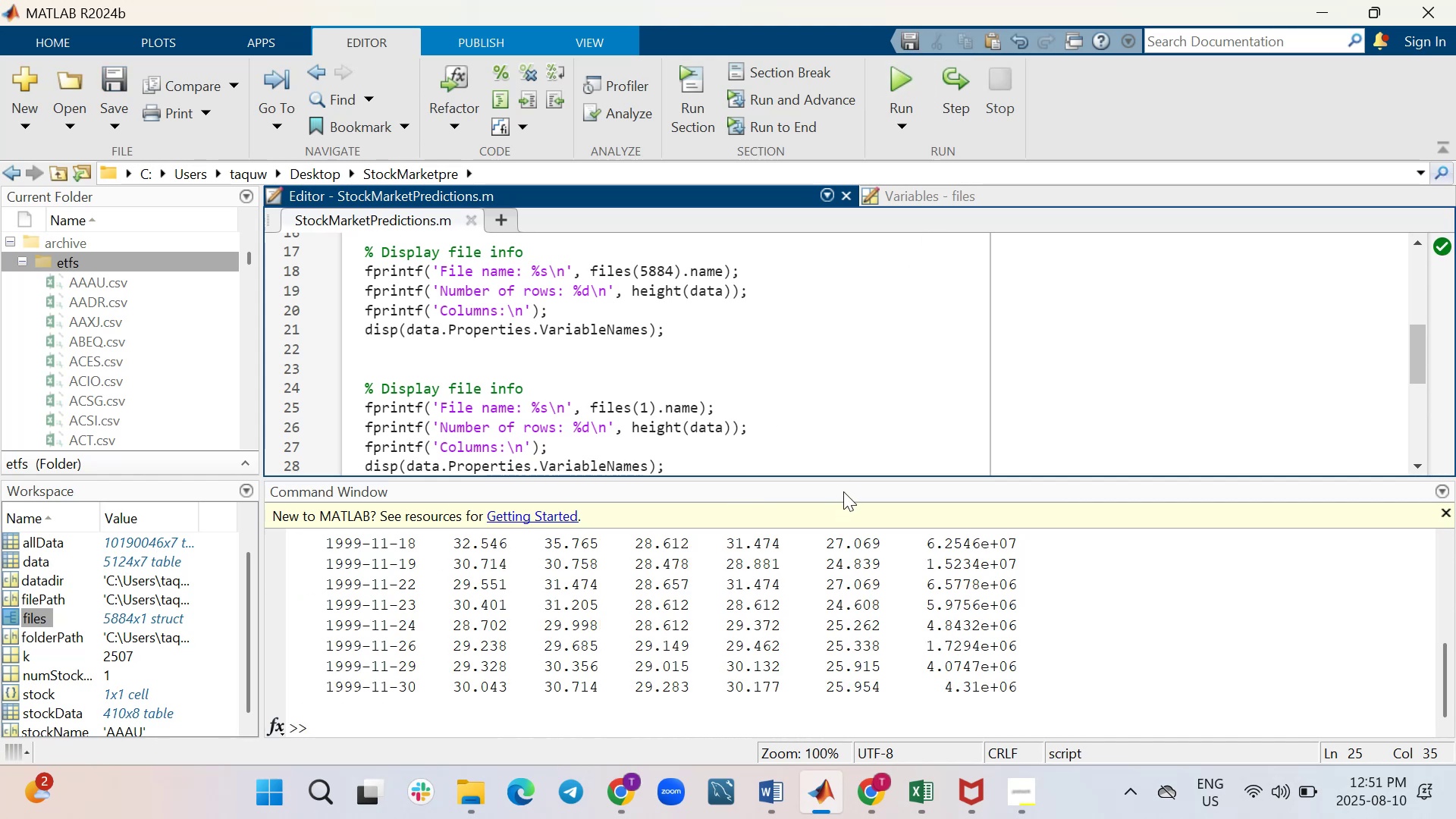 
wait(10.69)
 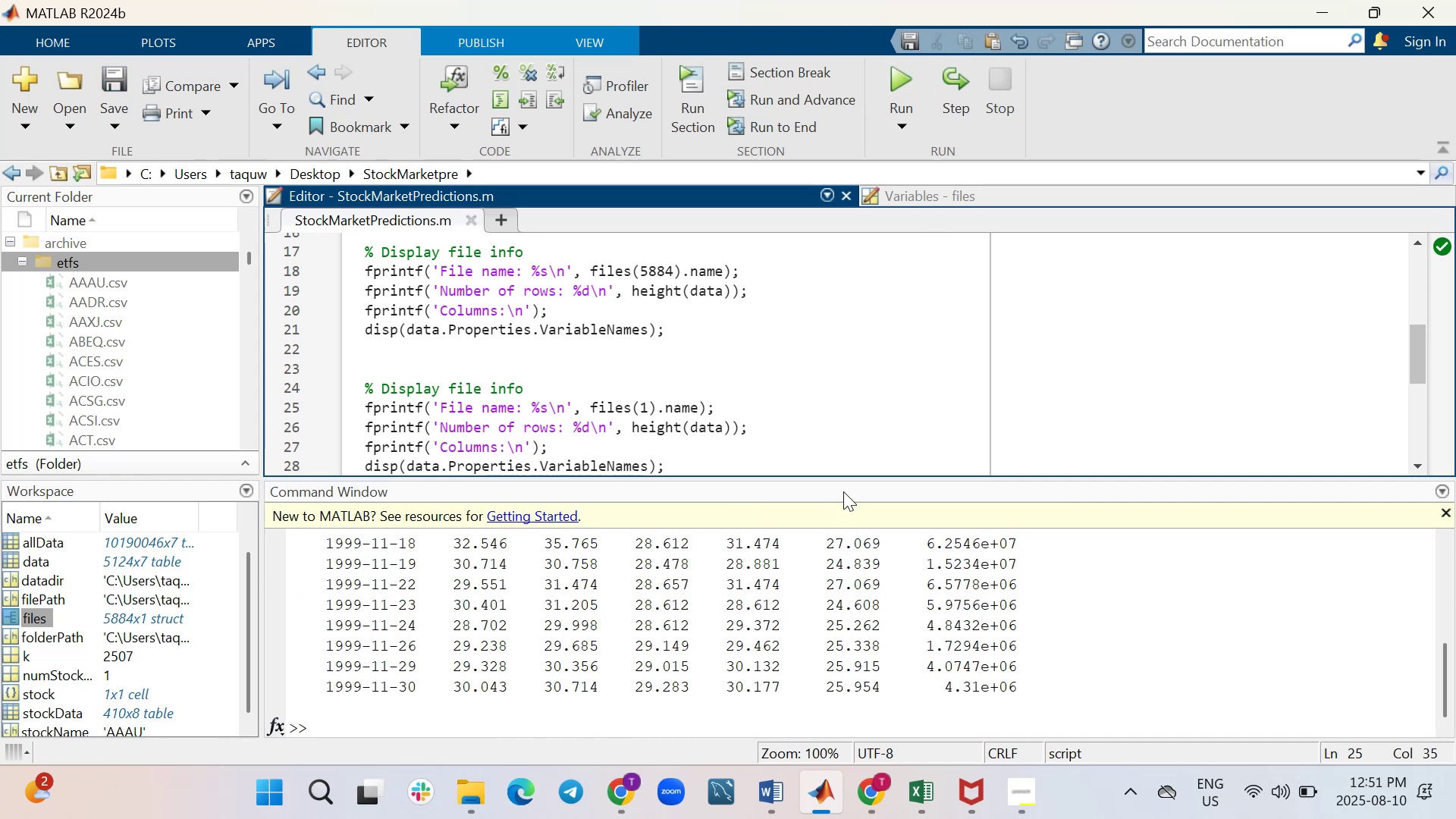 
left_click_drag(start_coordinate=[878, 475], to_coordinate=[880, 429])
 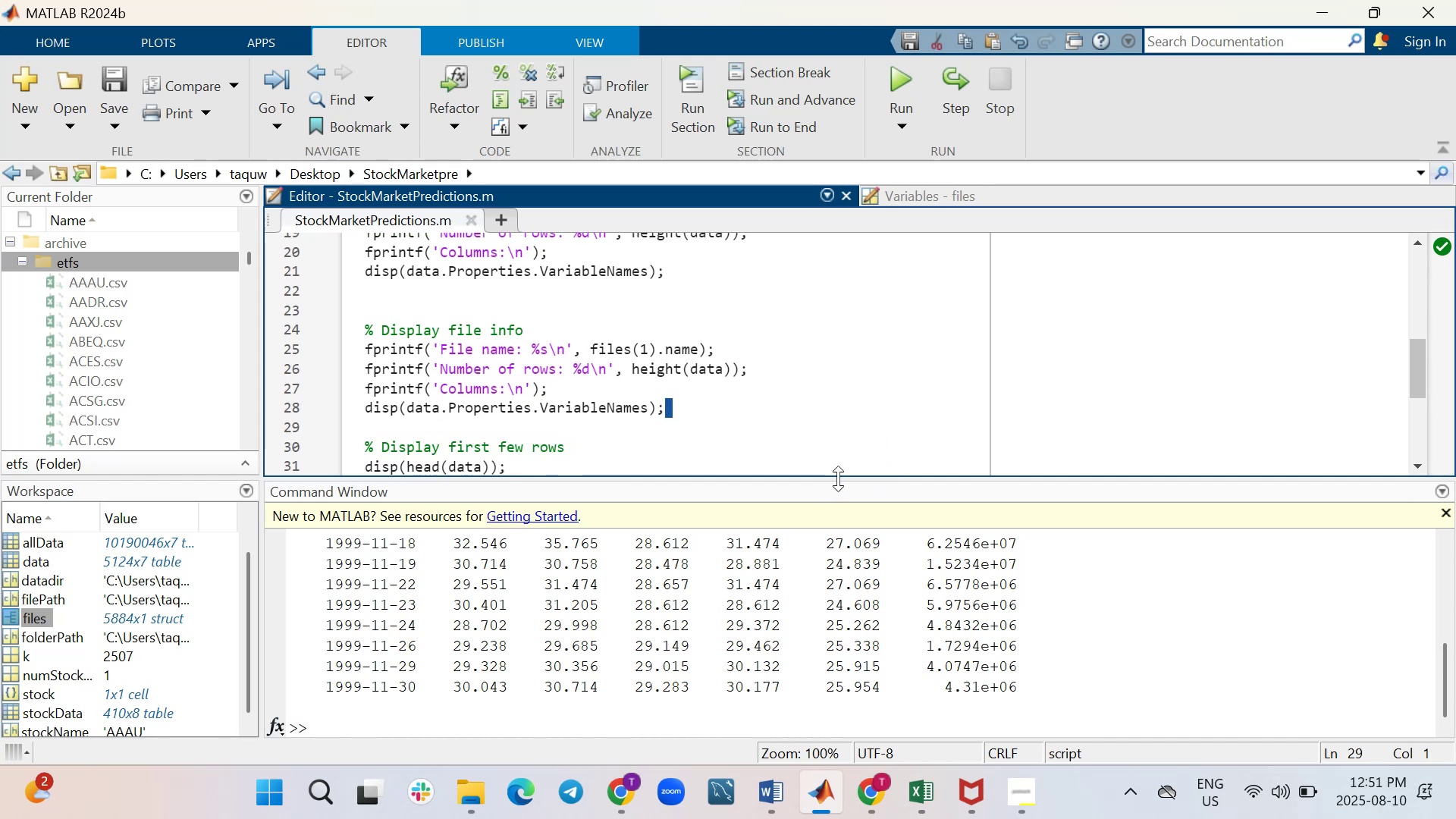 
left_click_drag(start_coordinate=[838, 479], to_coordinate=[838, 421])
 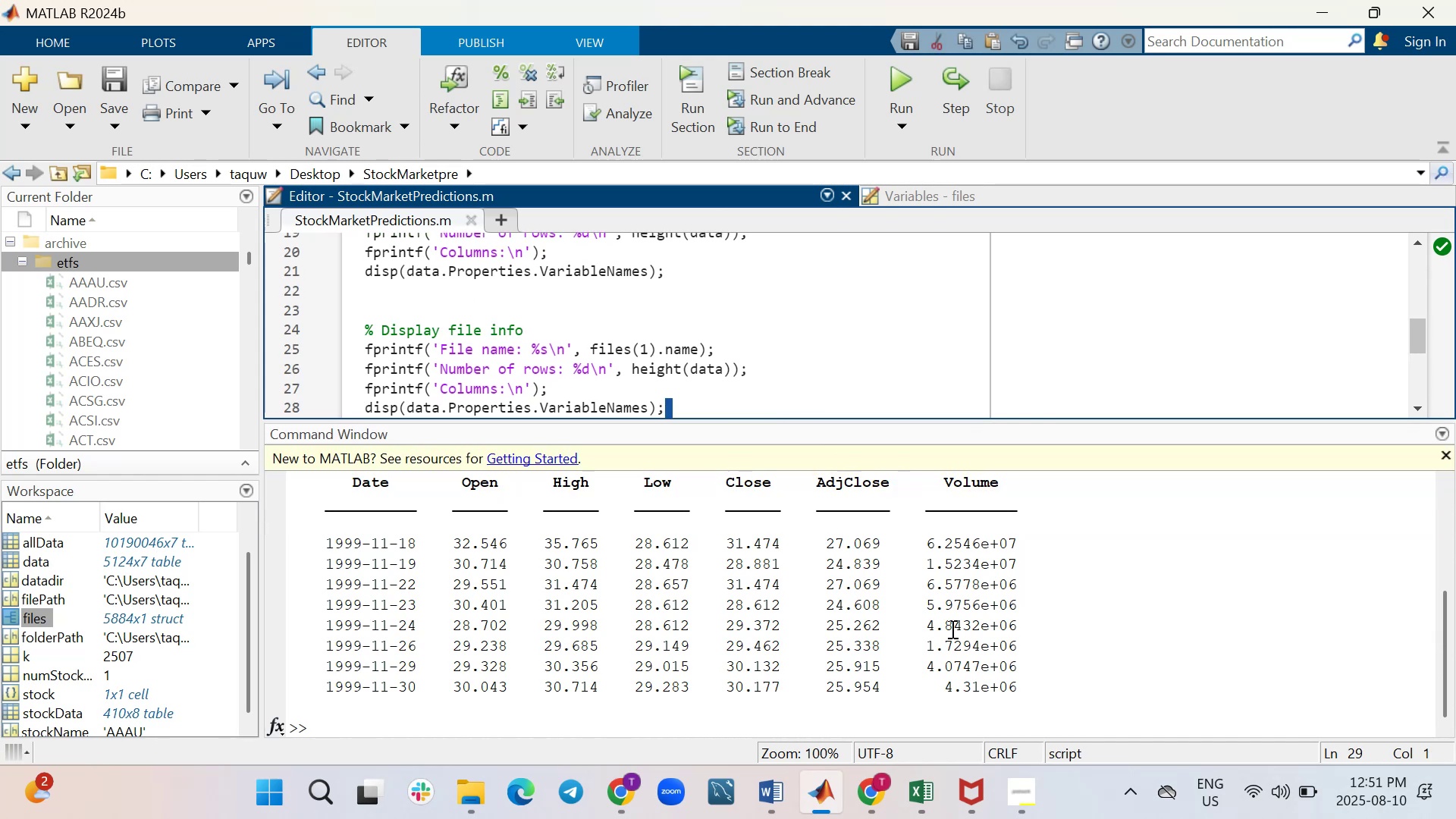 
scroll: coordinate [957, 626], scroll_direction: up, amount: 2.0
 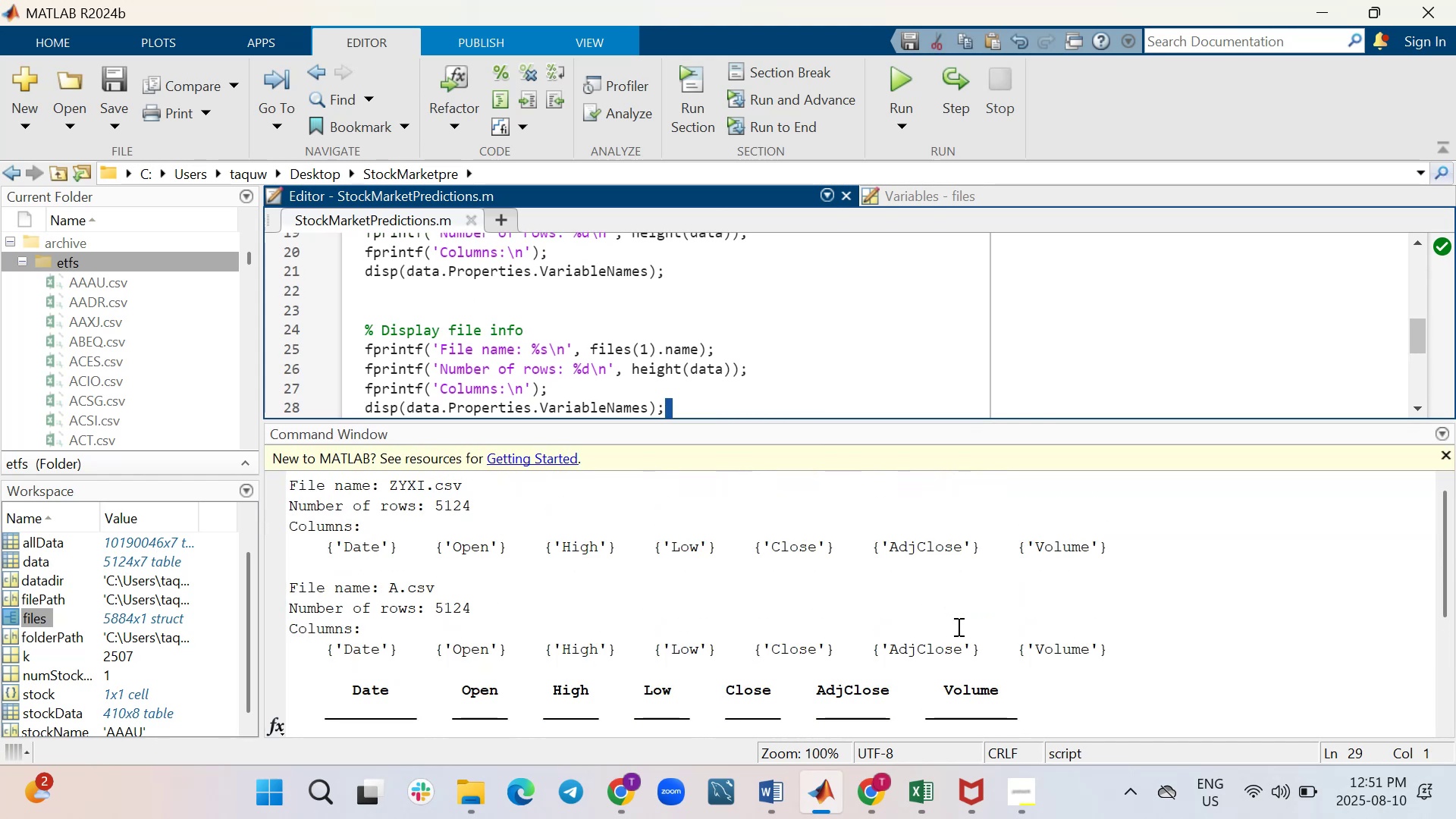 
scroll: coordinate [957, 626], scroll_direction: down, amount: 2.0
 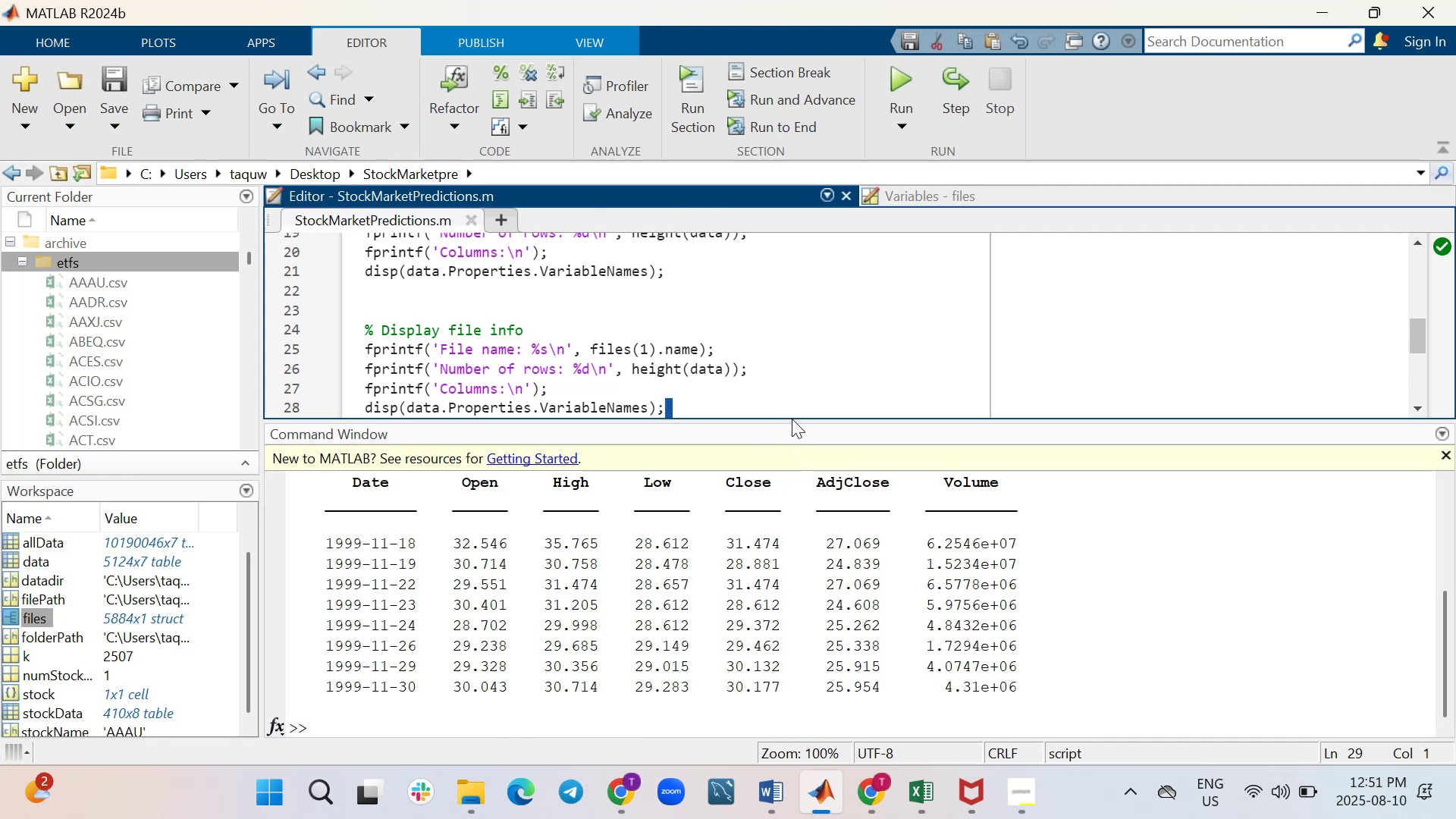 
wait(5.53)
 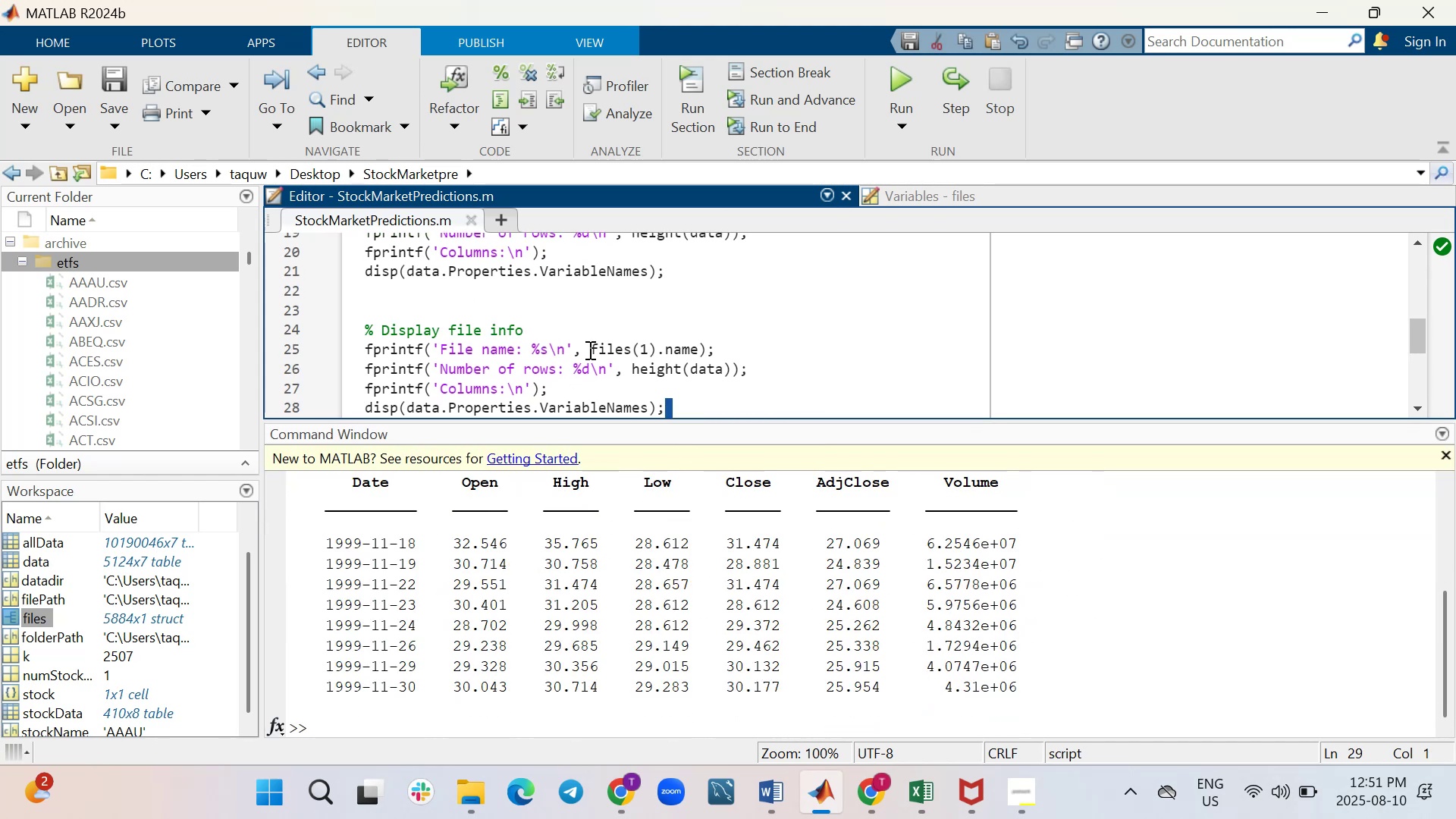 
scroll: coordinate [705, 311], scroll_direction: up, amount: 1.0
 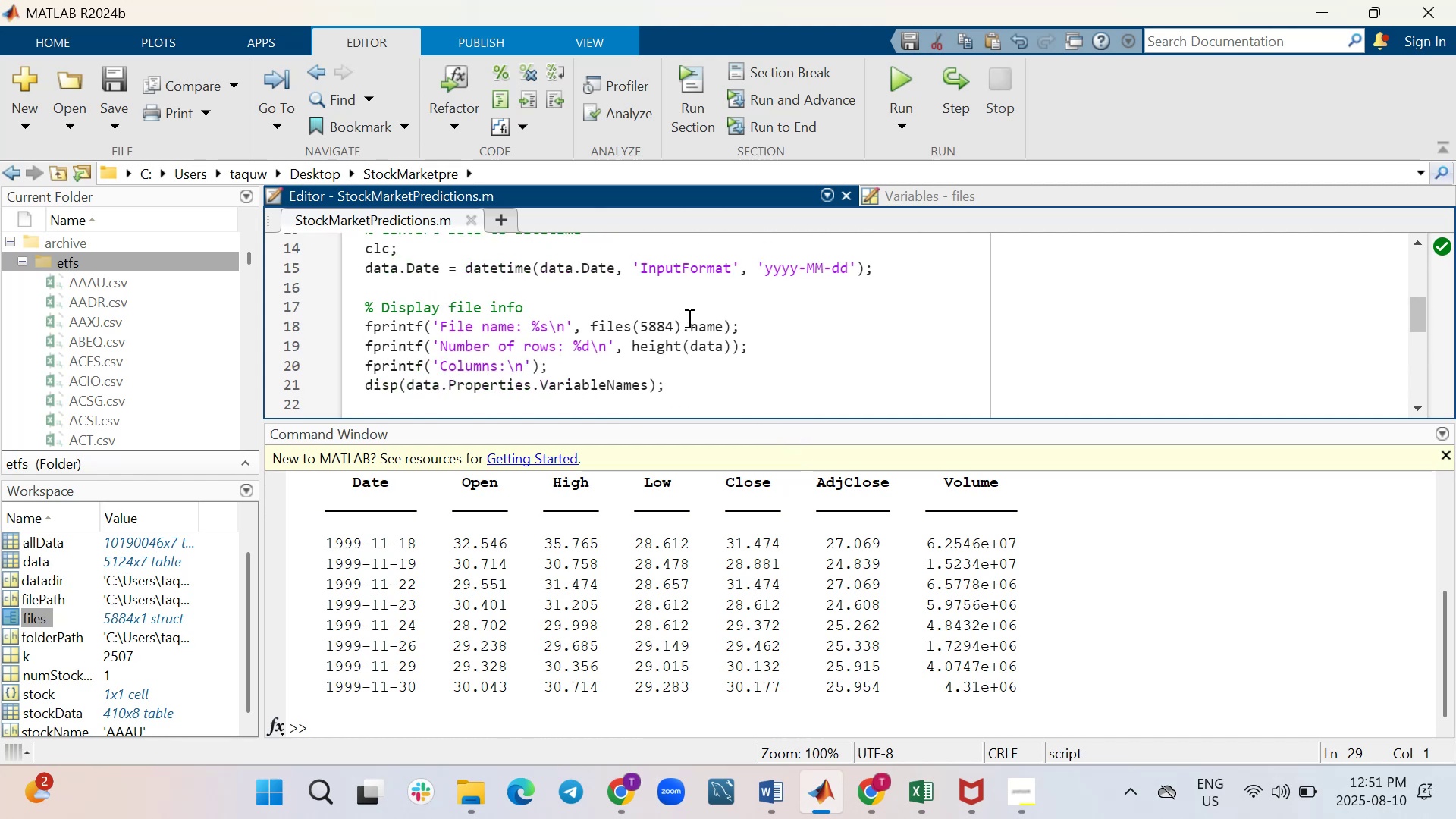 
wait(5.49)
 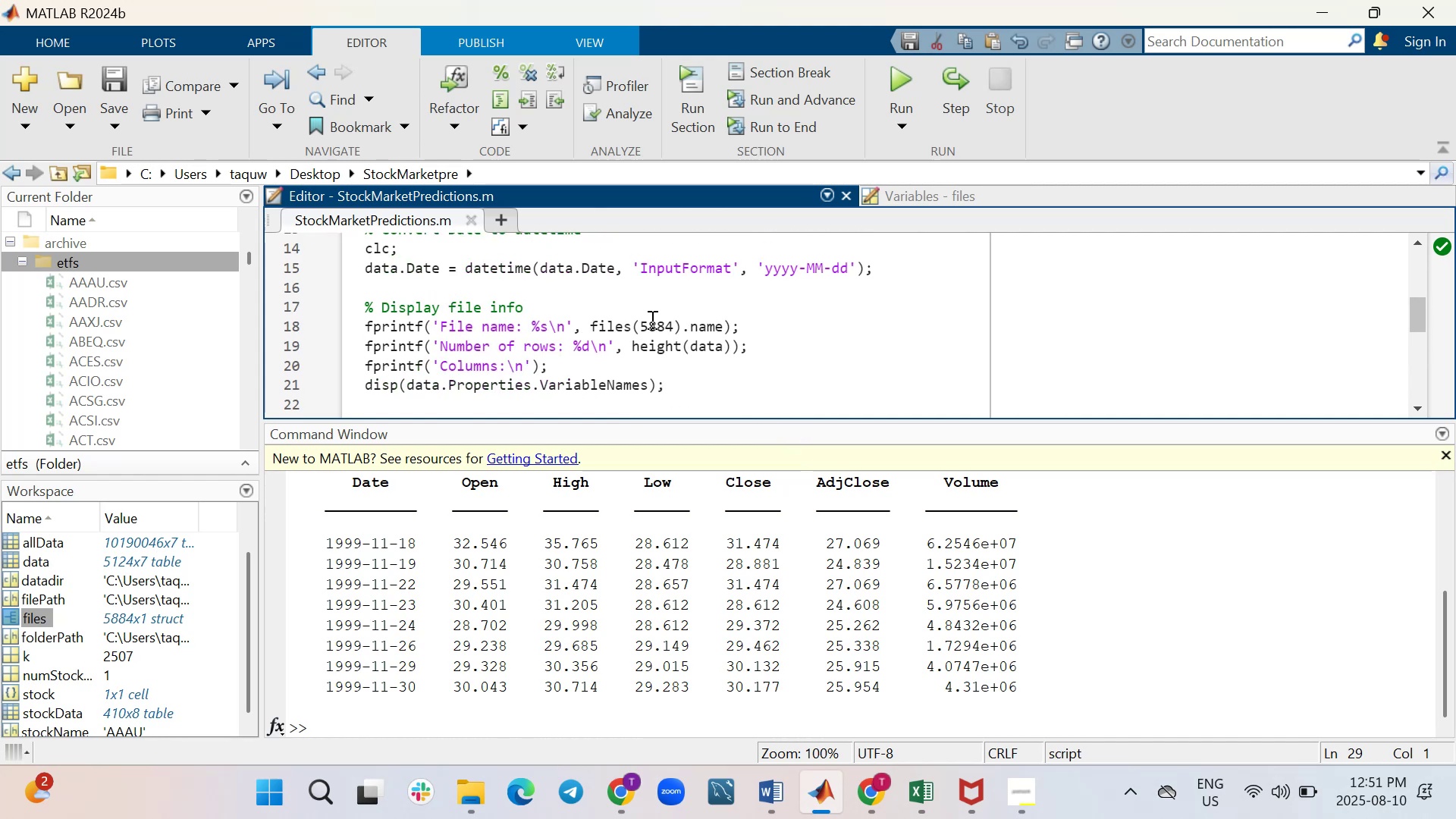 
scroll: coordinate [728, 657], scroll_direction: down, amount: 1.0
 